 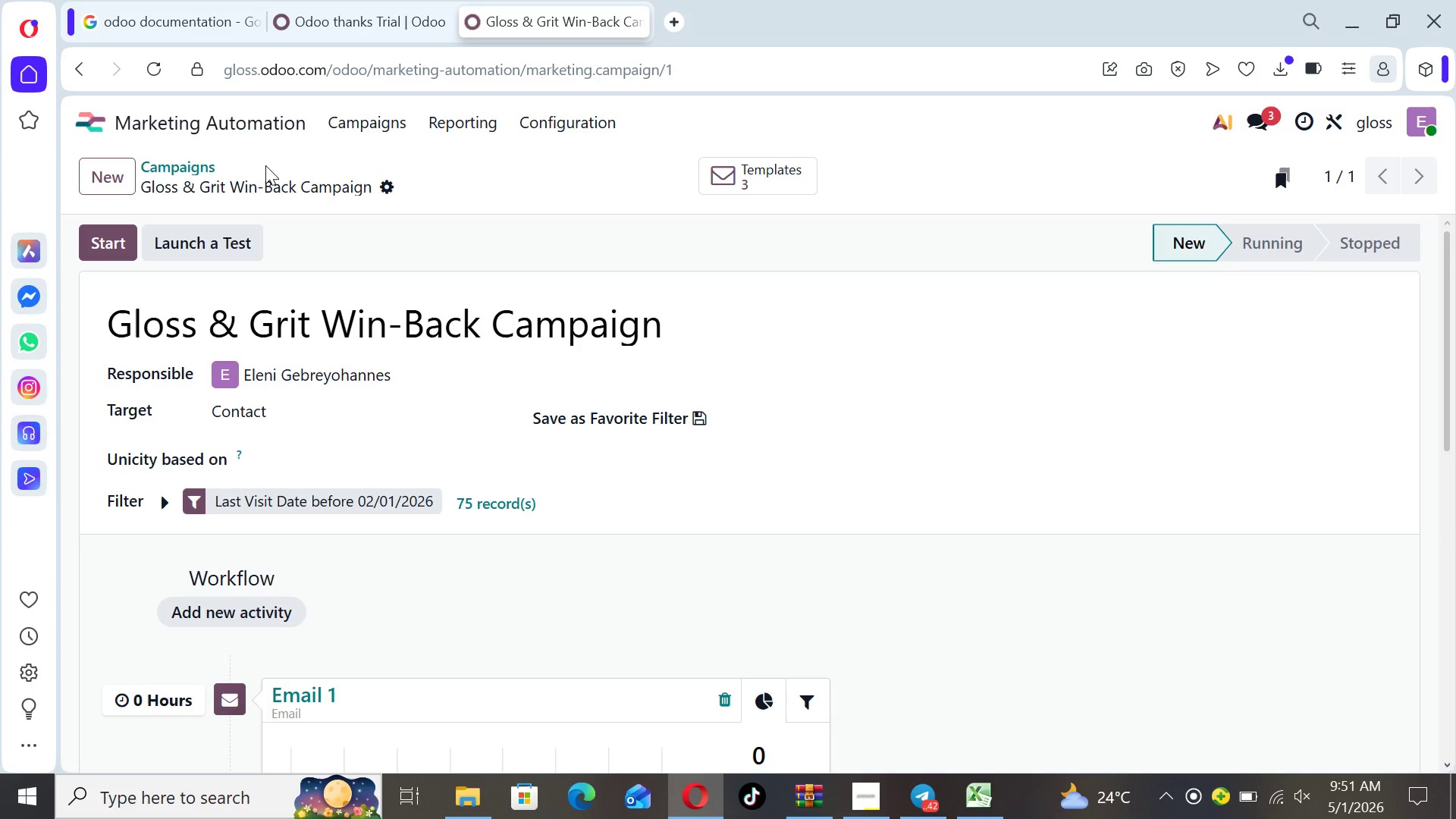 
left_click_drag(start_coordinate=[1455, 384], to_coordinate=[1452, 536])
 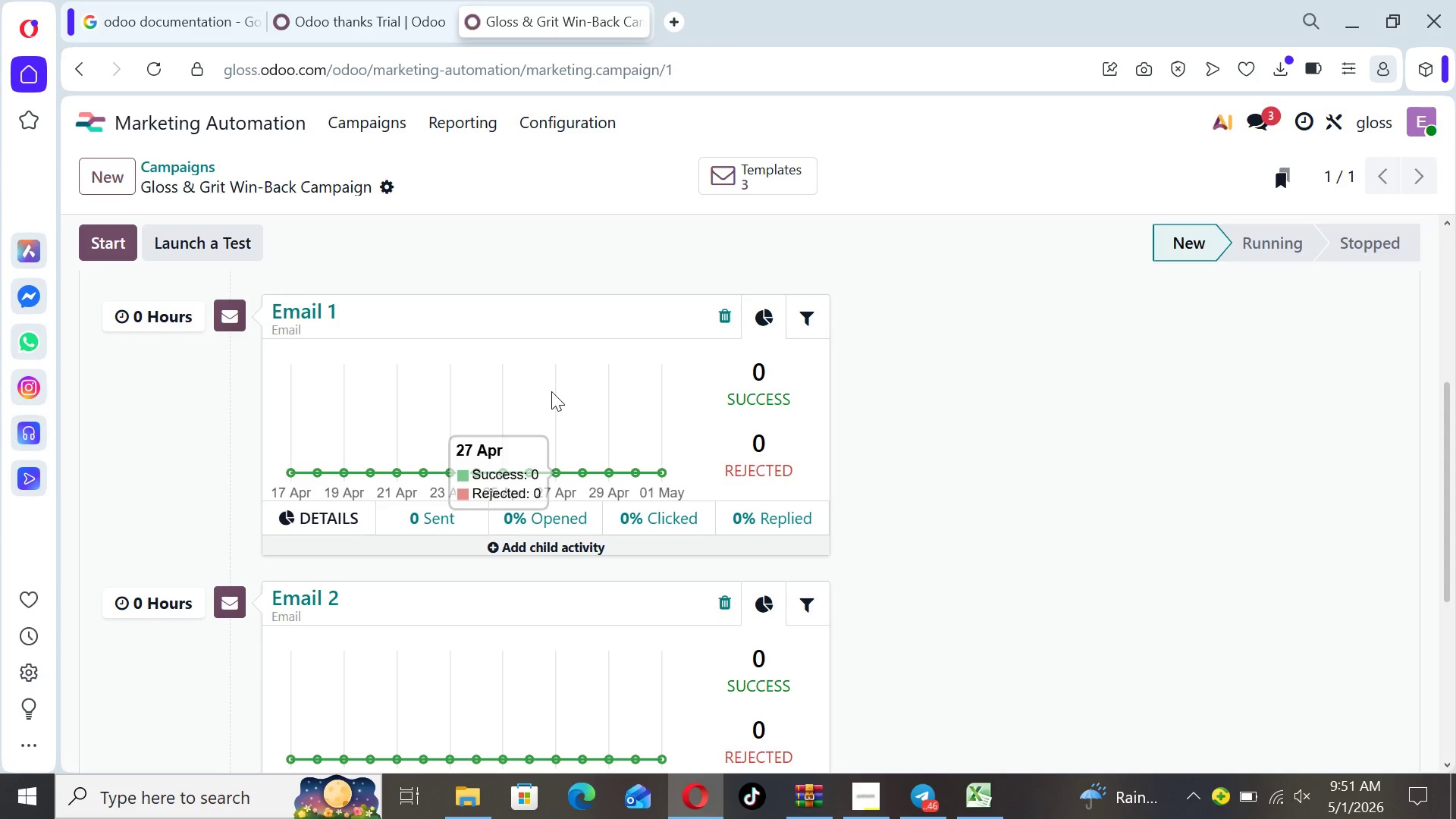 
wait(46.44)
 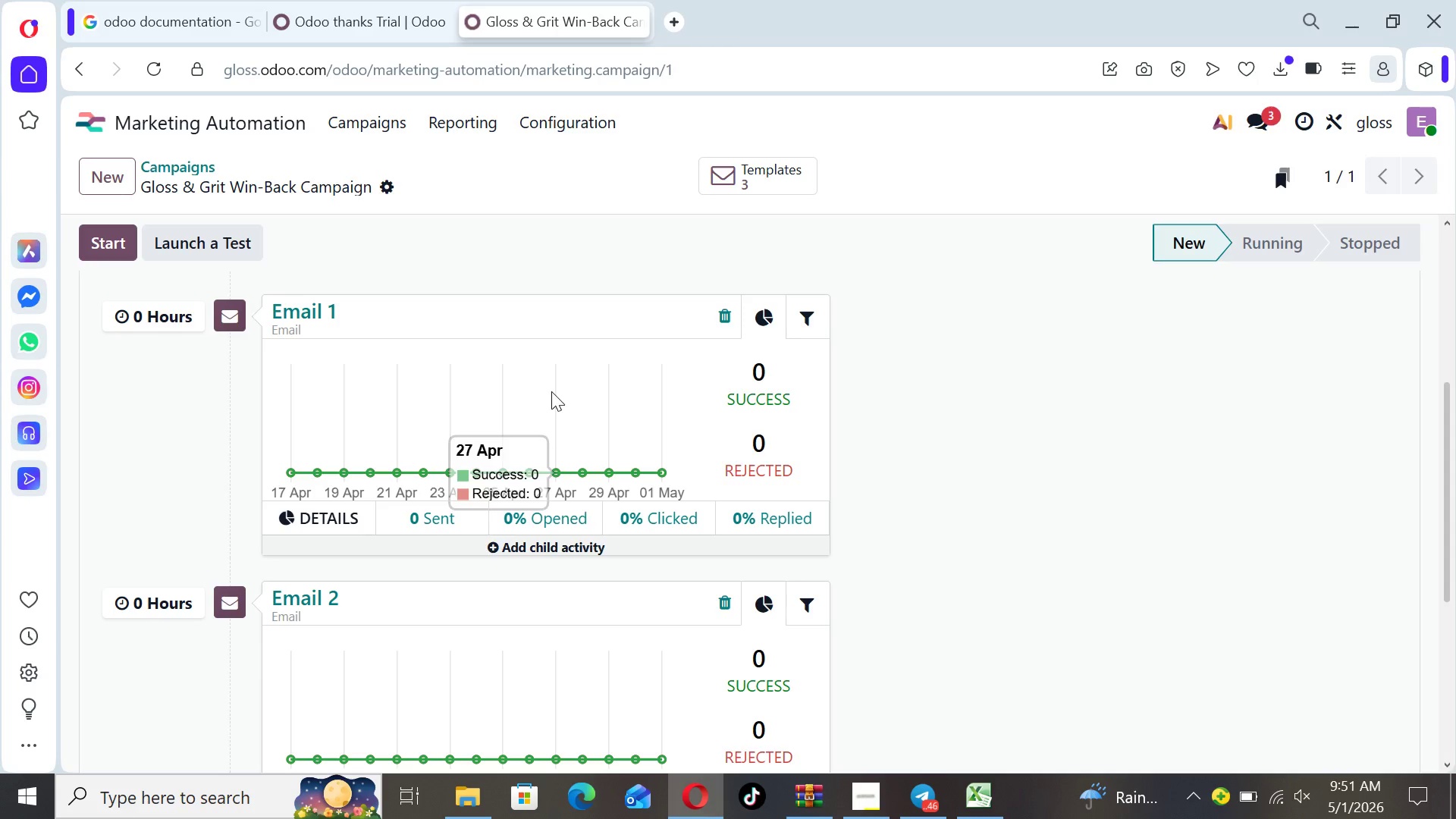 
left_click([297, 321])
 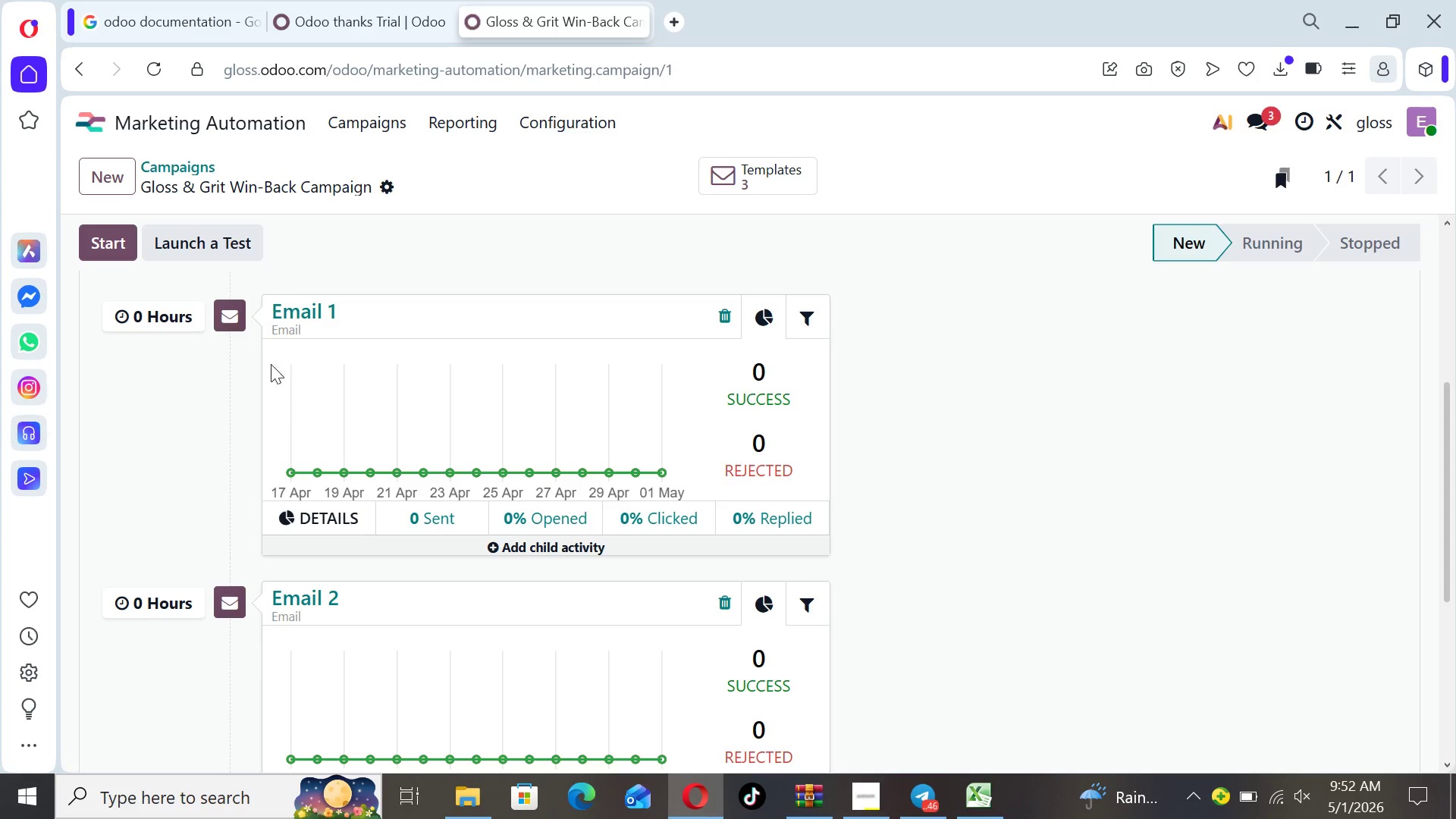 
left_click([318, 320])
 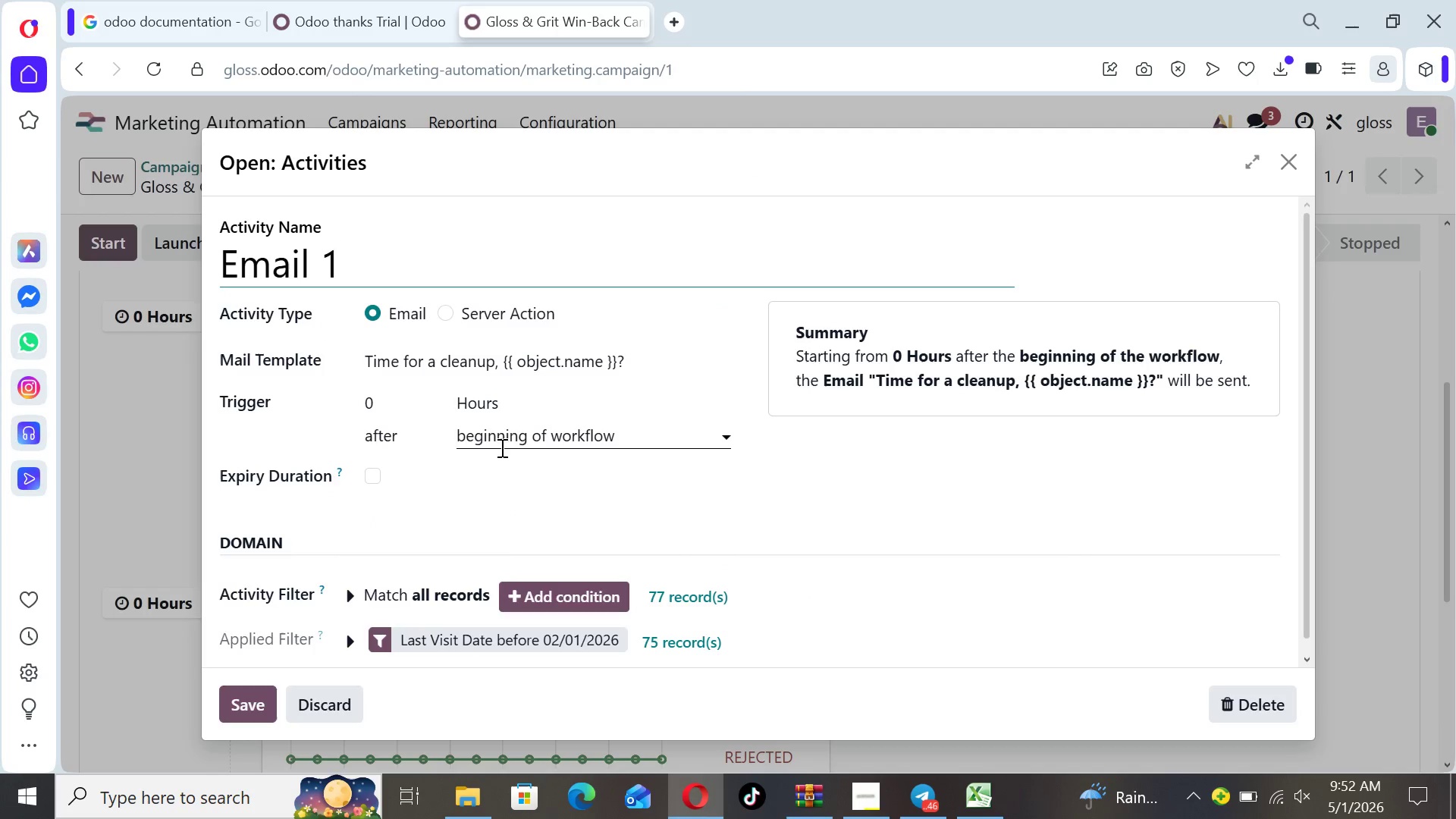 
left_click([544, 585])
 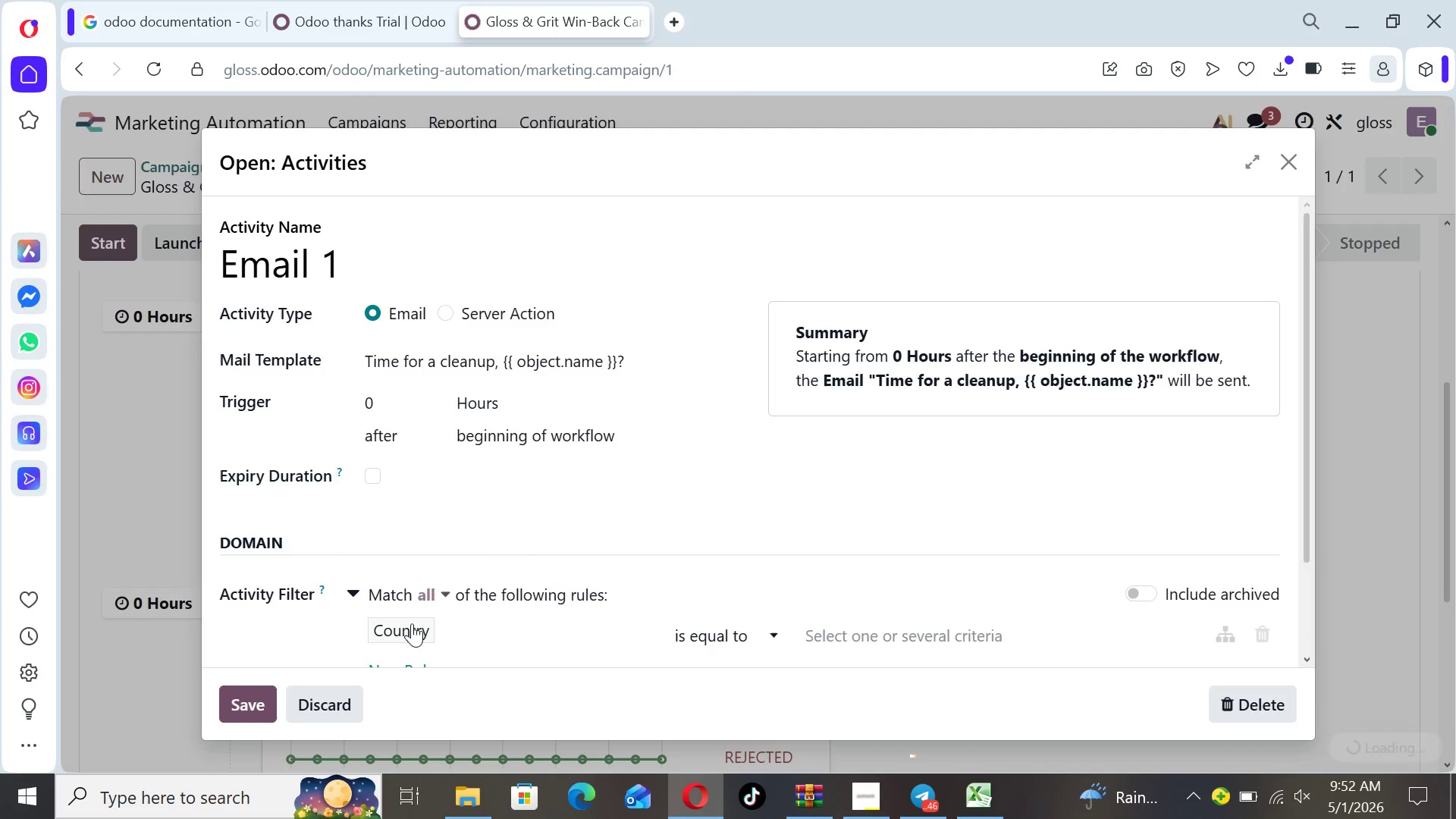 
left_click([399, 623])
 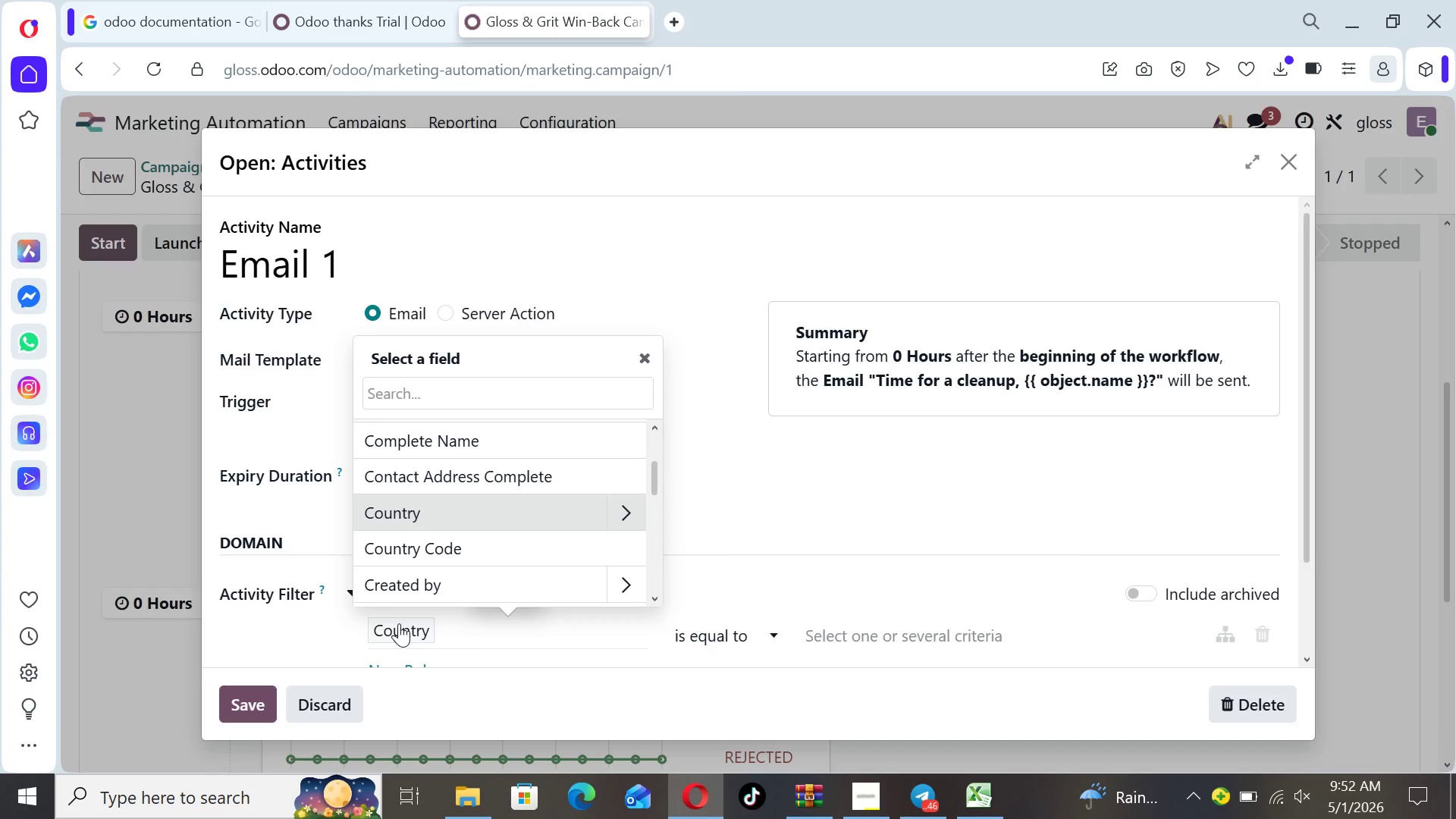 
type(ser)
 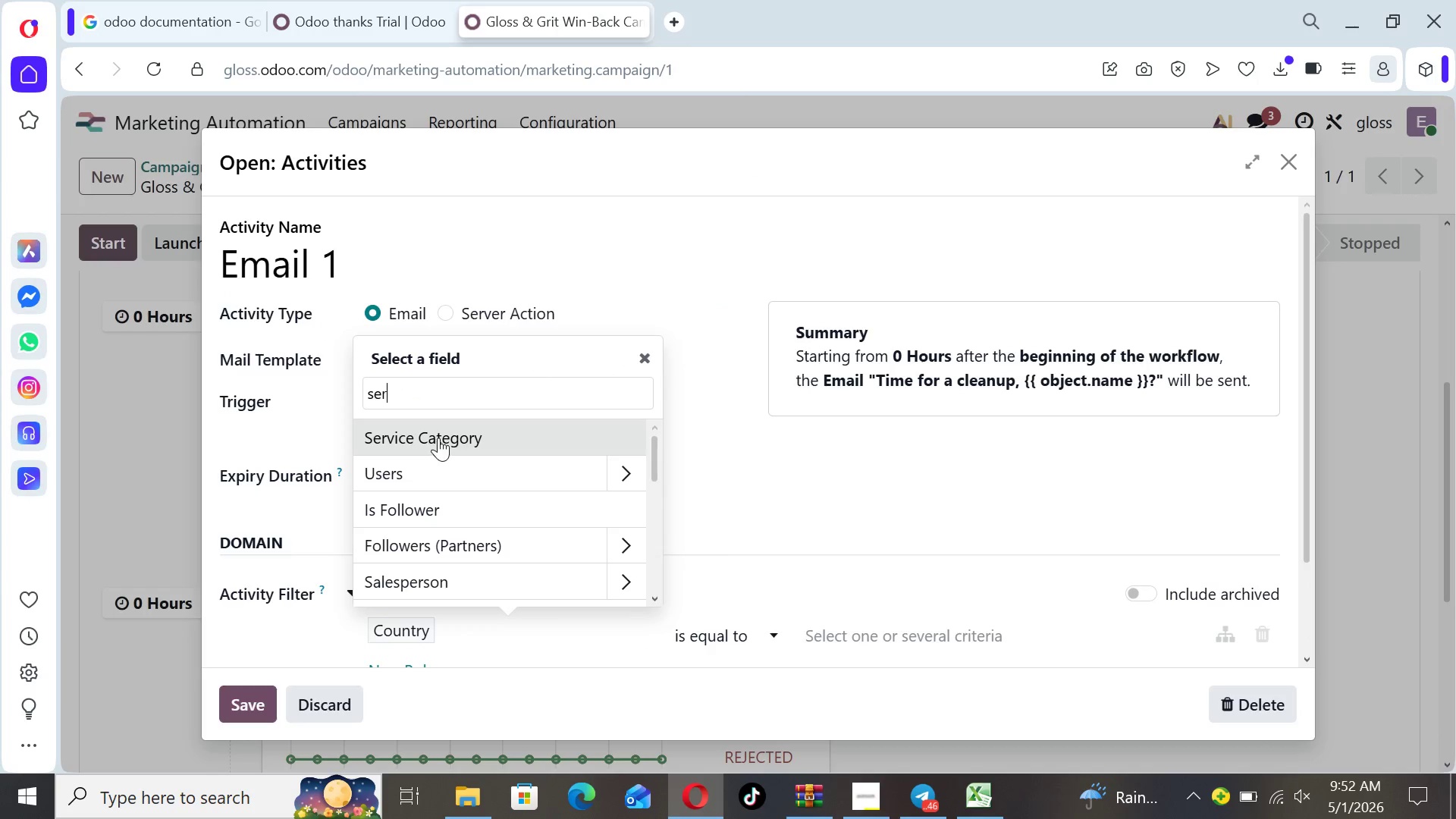 
left_click([440, 422])
 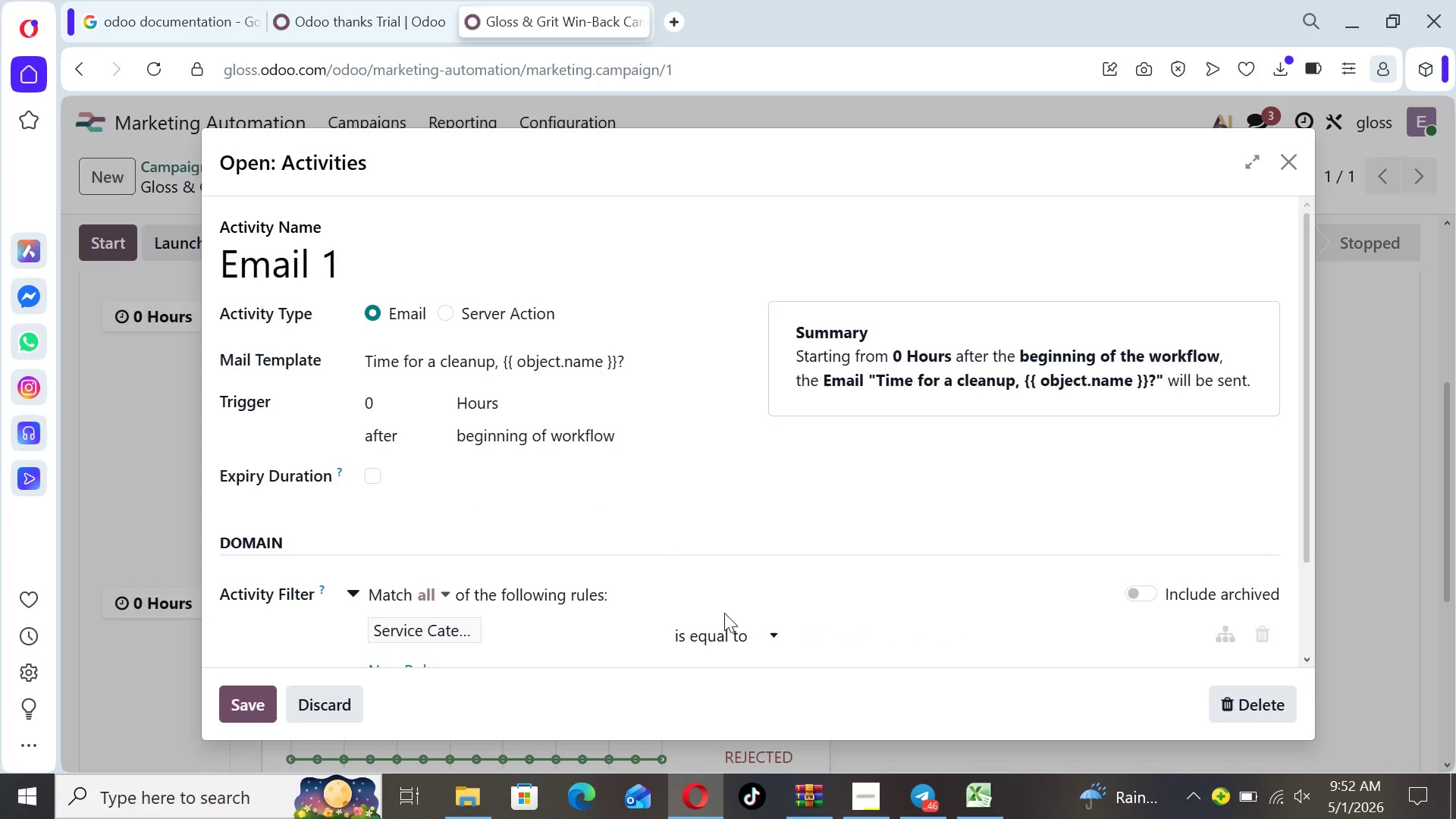 
wait(5.45)
 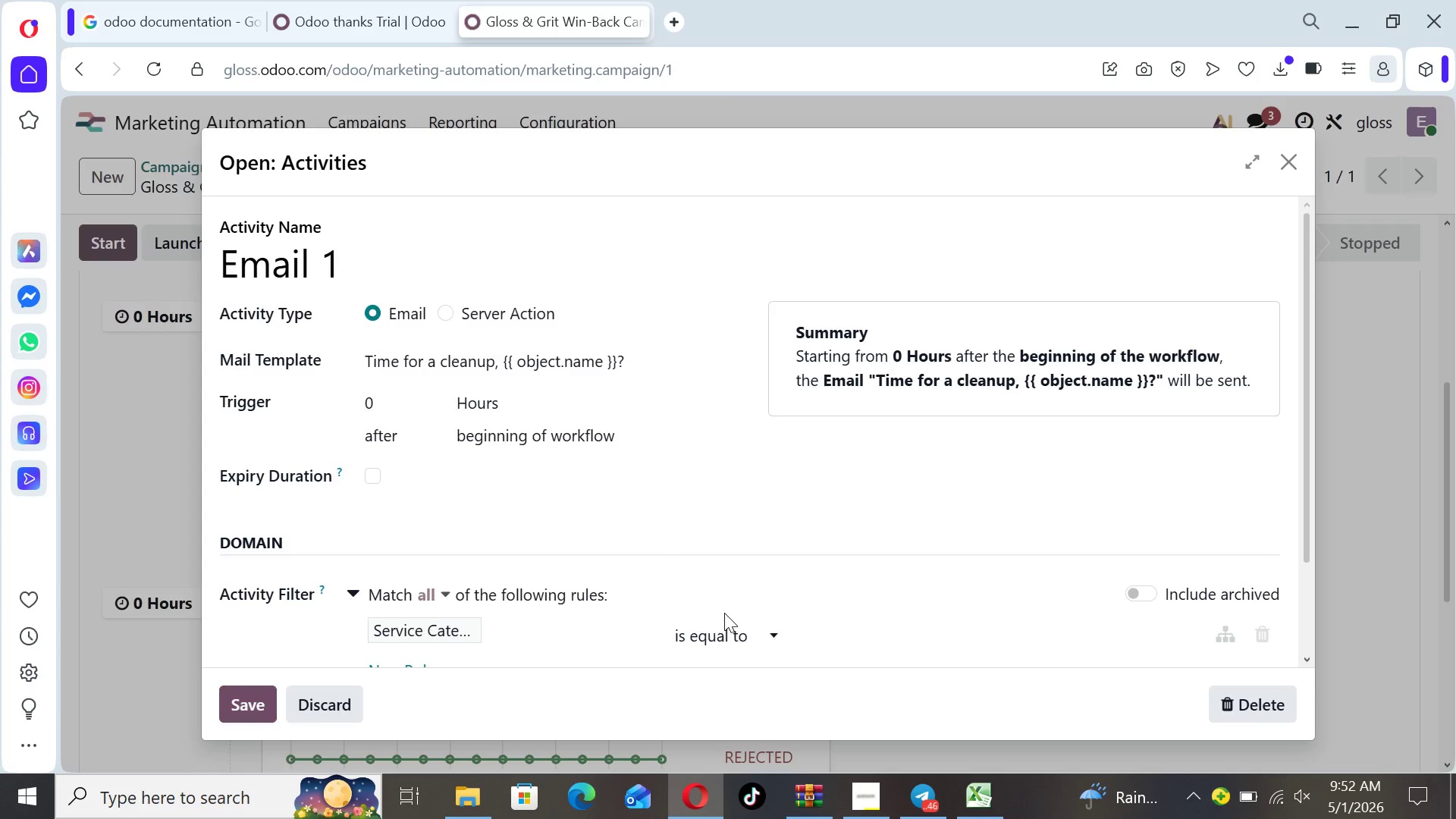 
left_click([832, 633])
 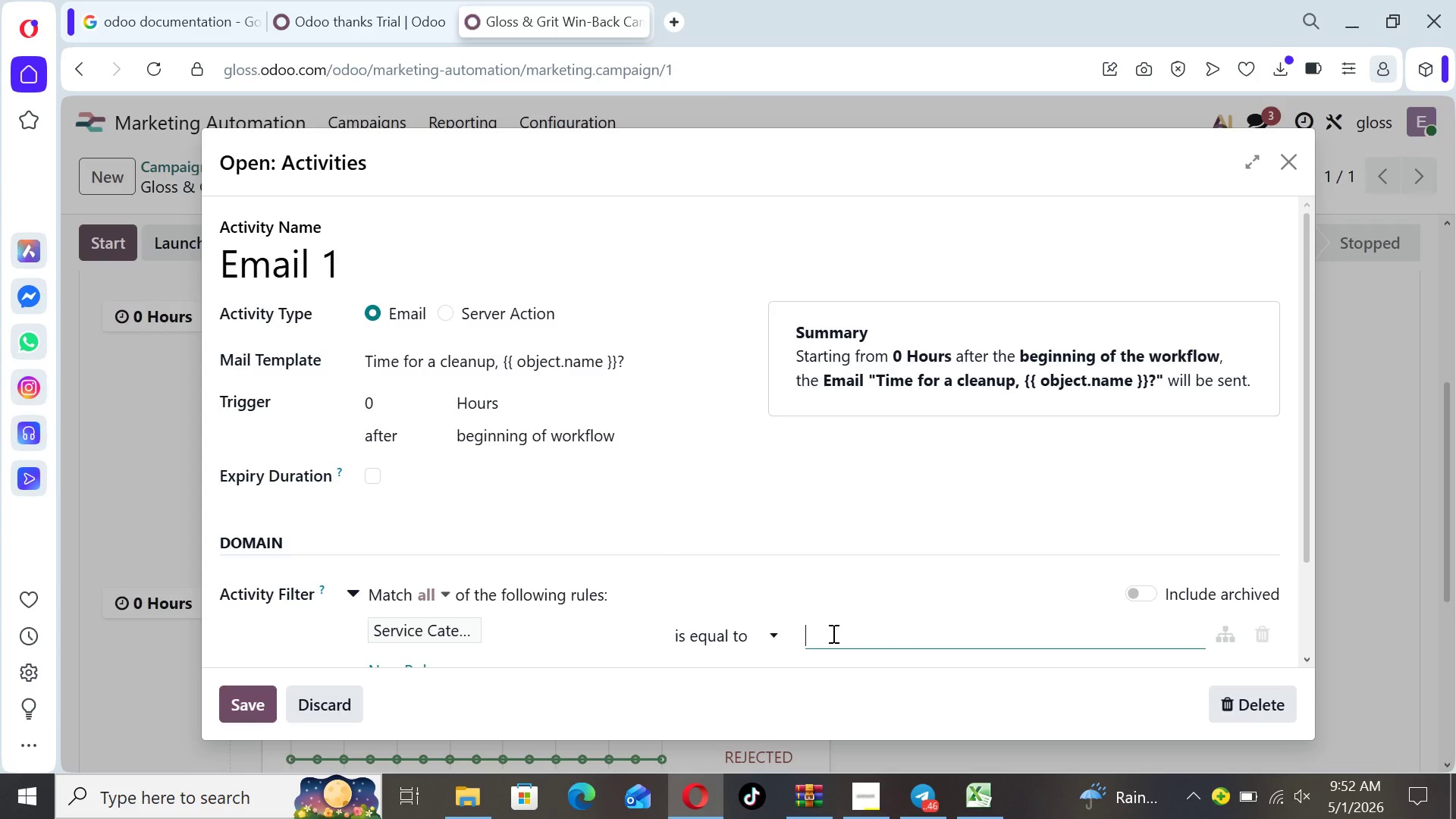 
type(Barbershop)
 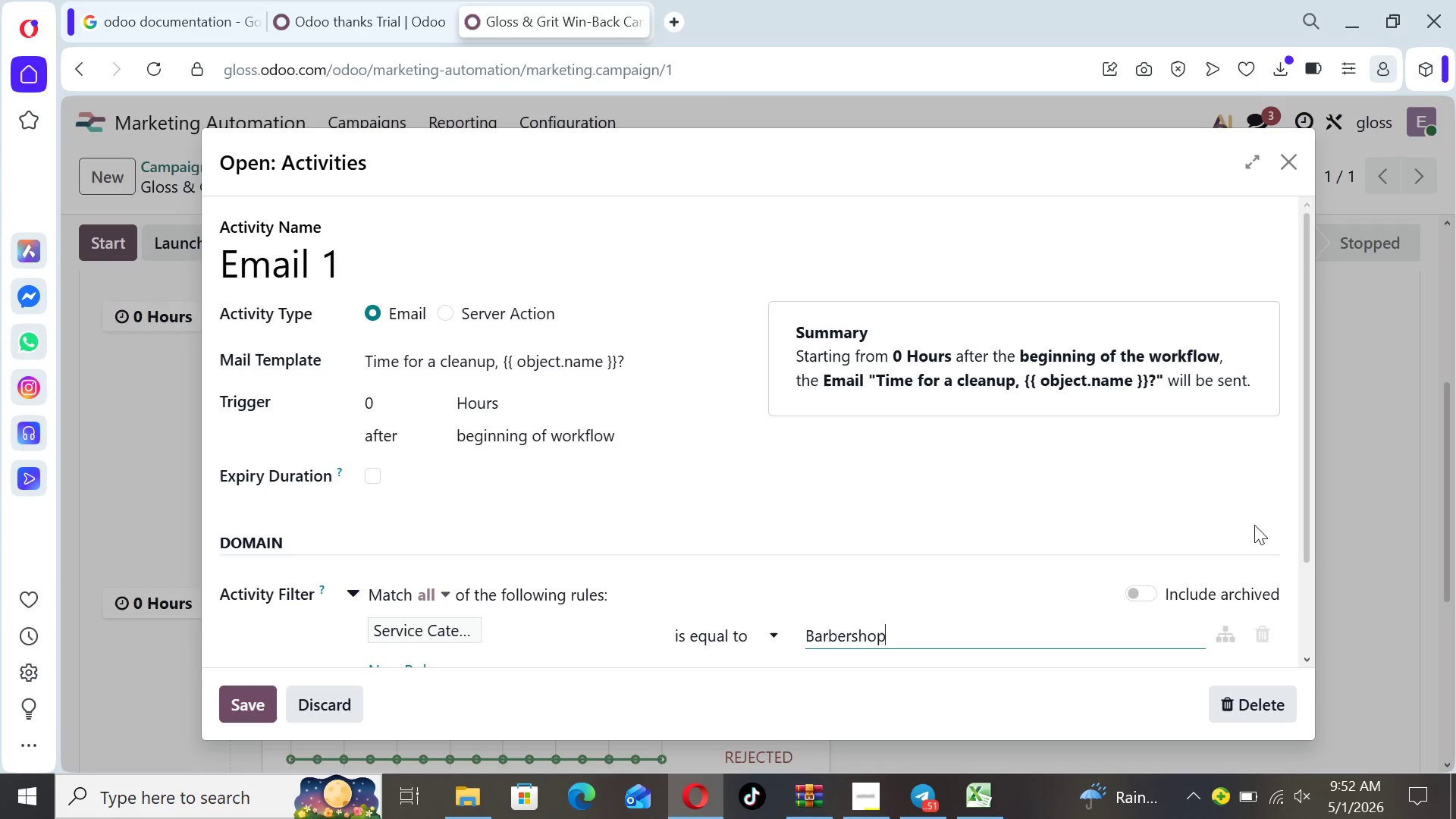 
left_click_drag(start_coordinate=[1304, 504], to_coordinate=[1307, 598])
 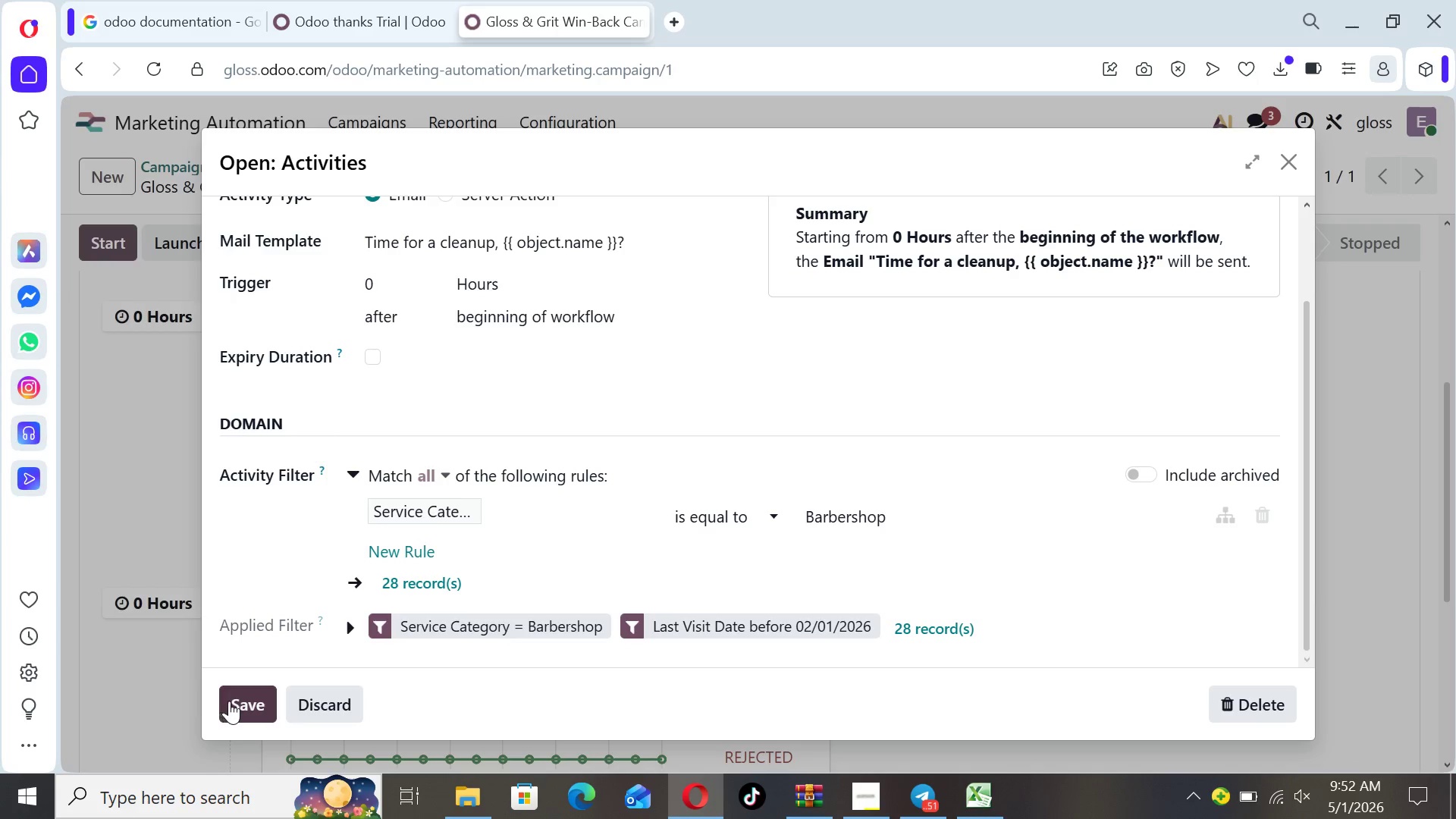 
left_click([238, 701])
 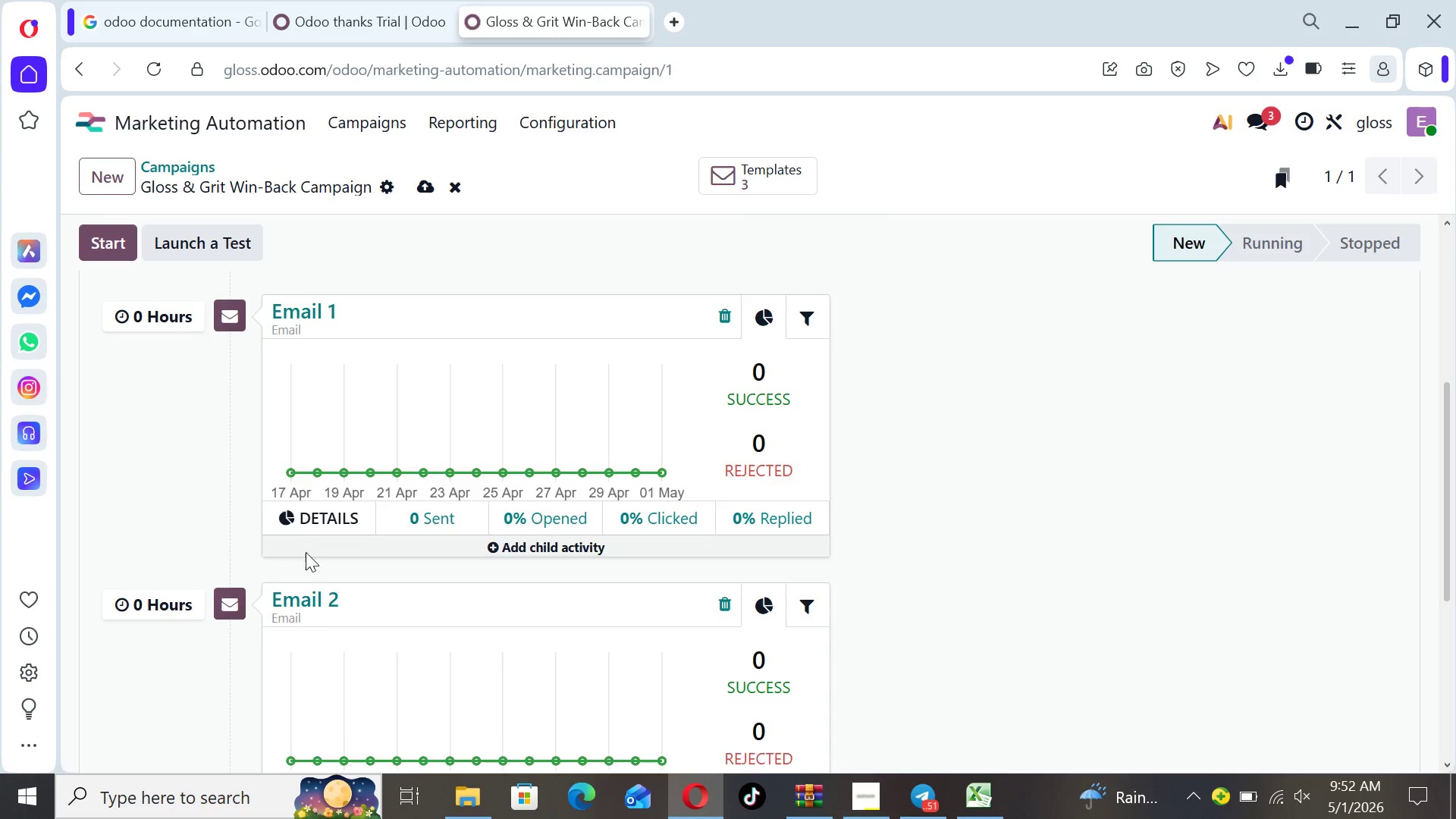 
wait(5.72)
 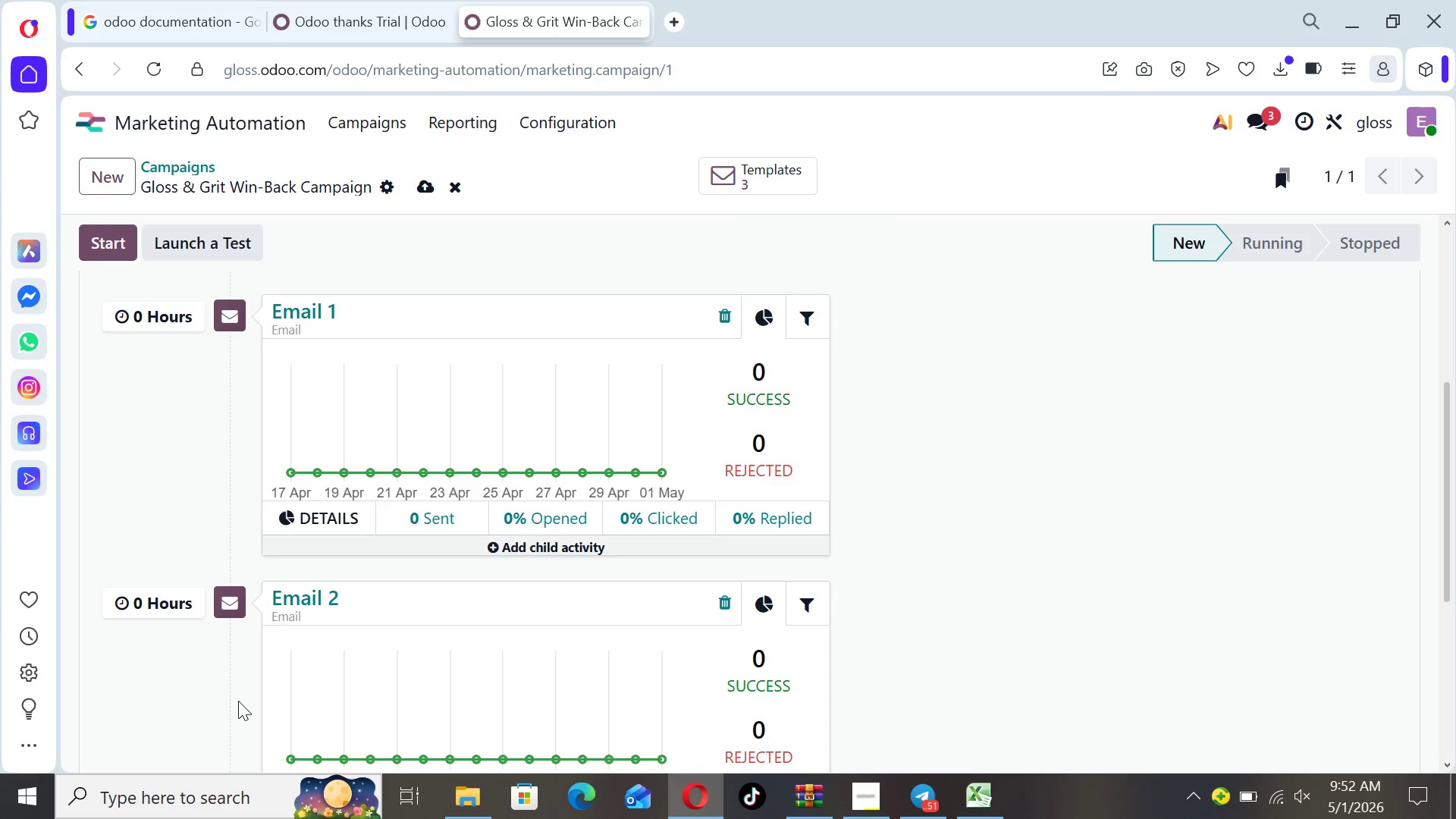 
left_click([303, 595])
 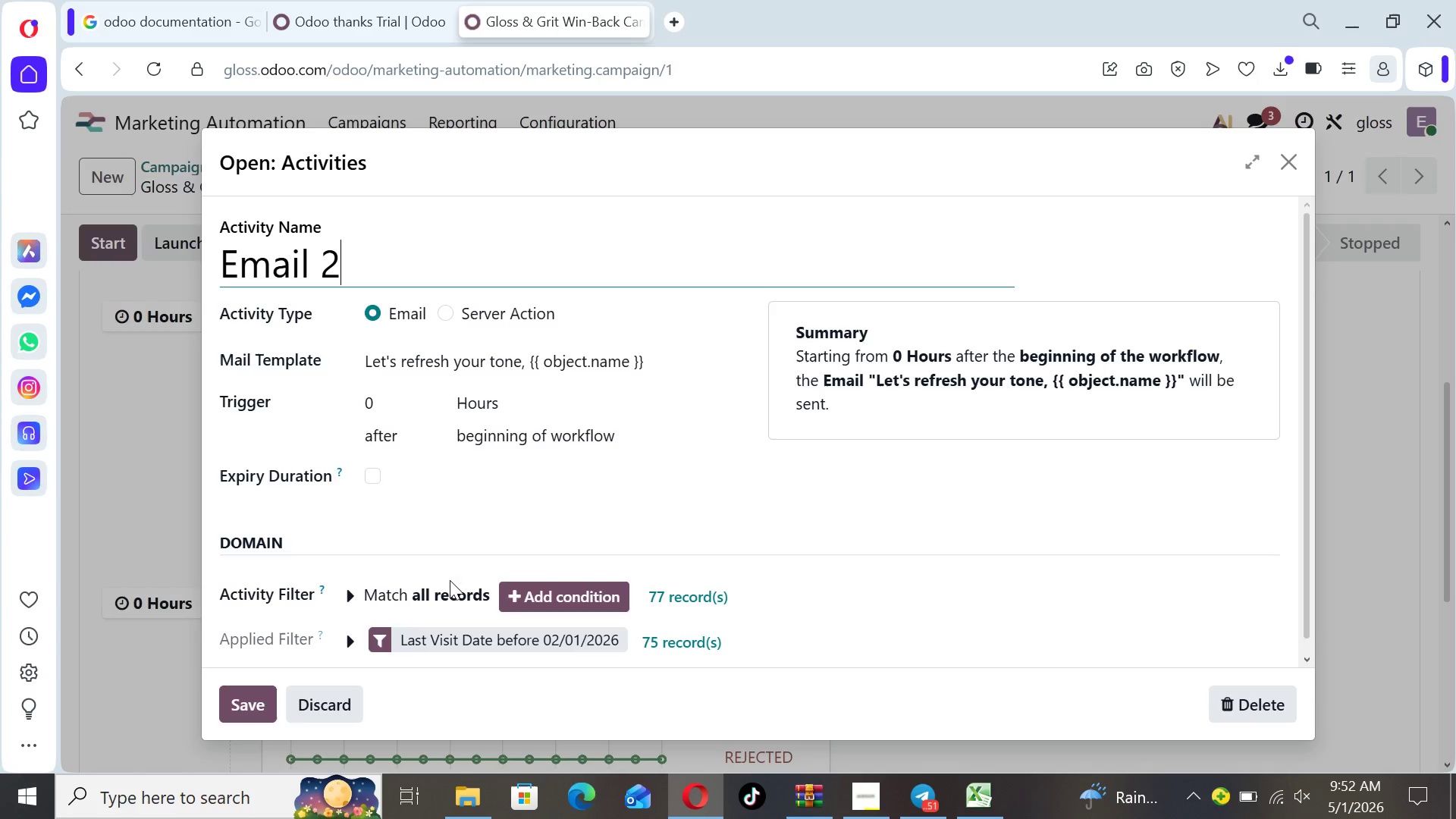 
wait(6.47)
 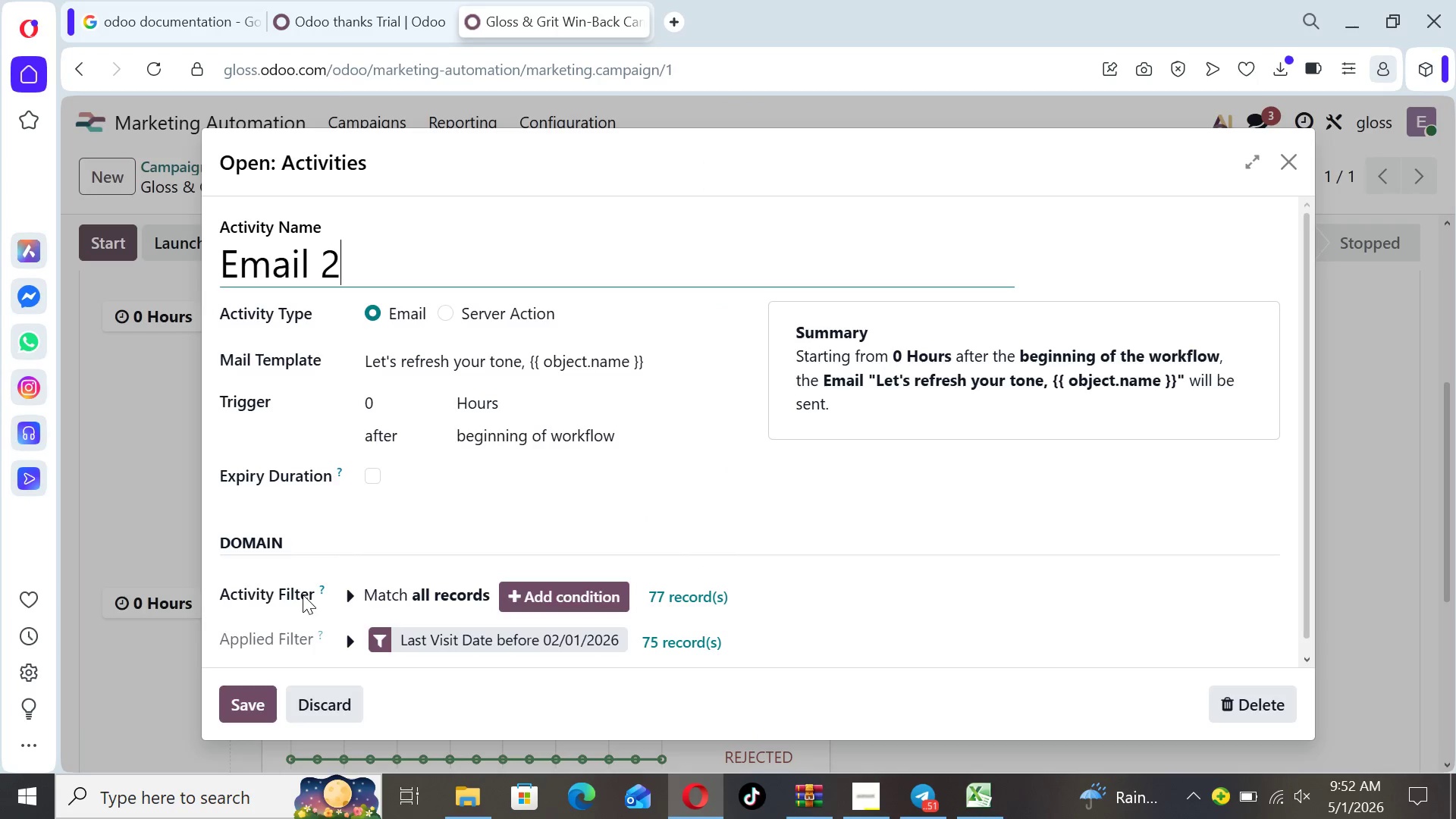 
left_click([544, 595])
 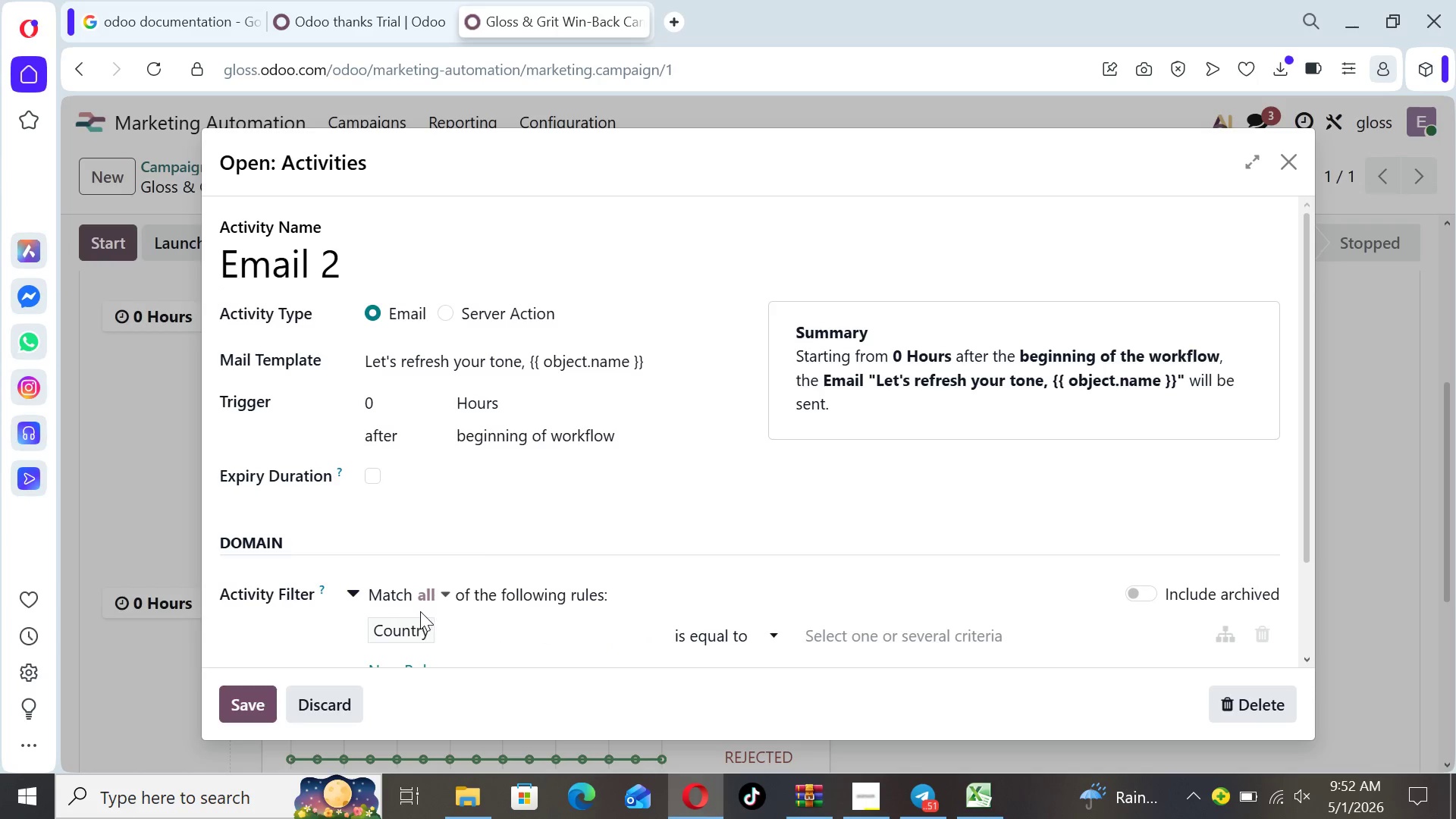 
left_click([419, 623])
 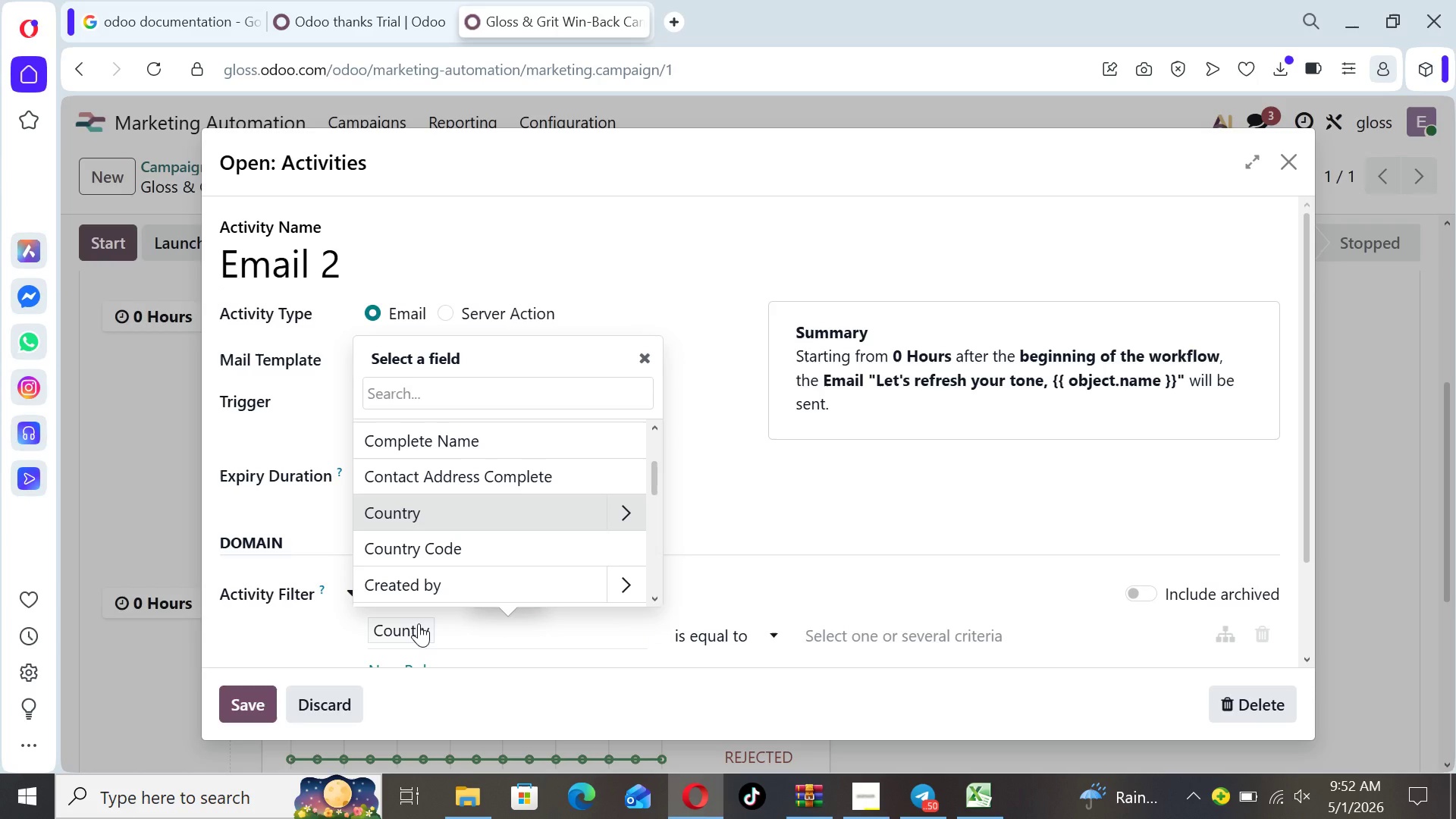 
type(se)
 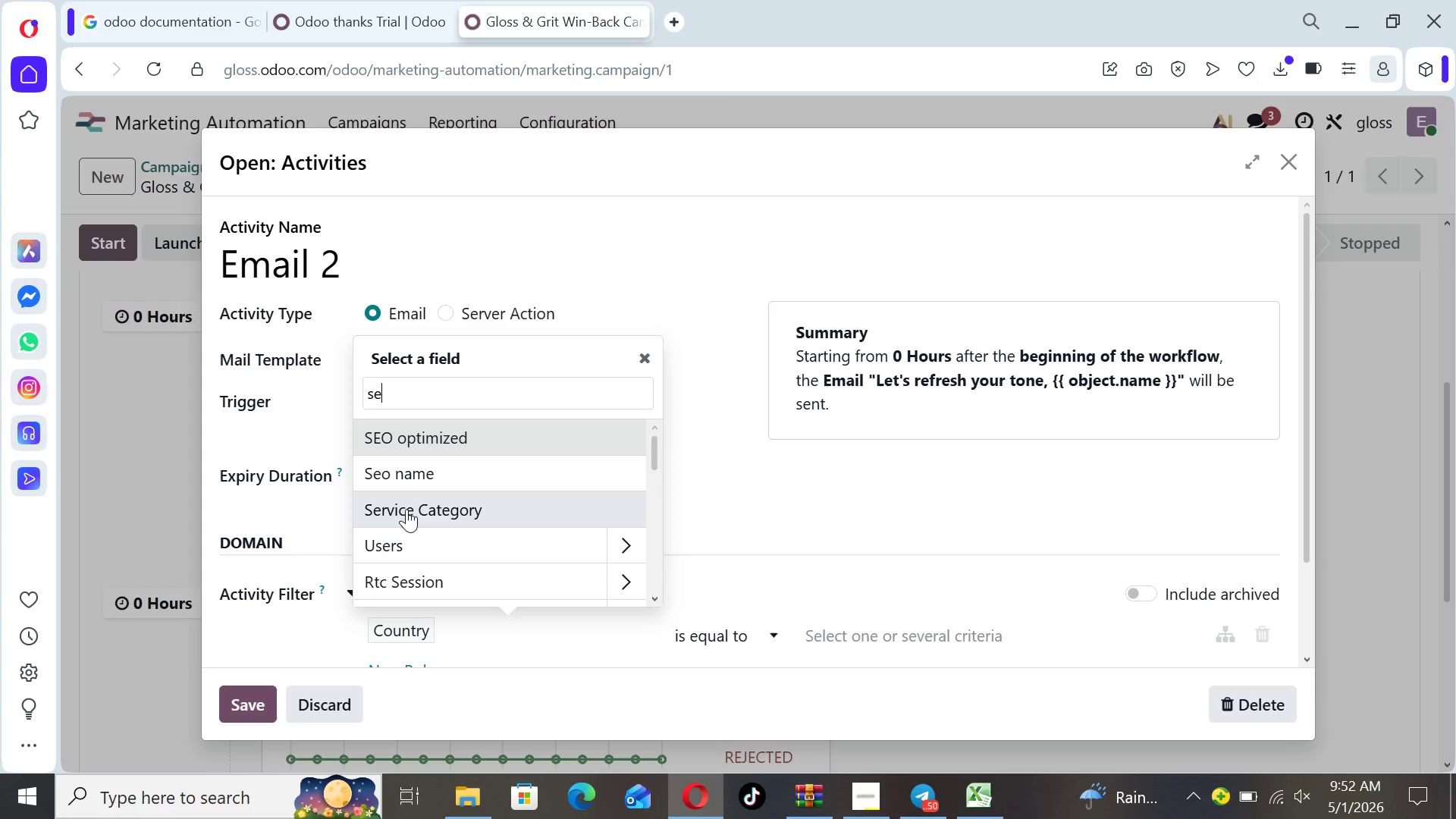 
left_click([406, 509])
 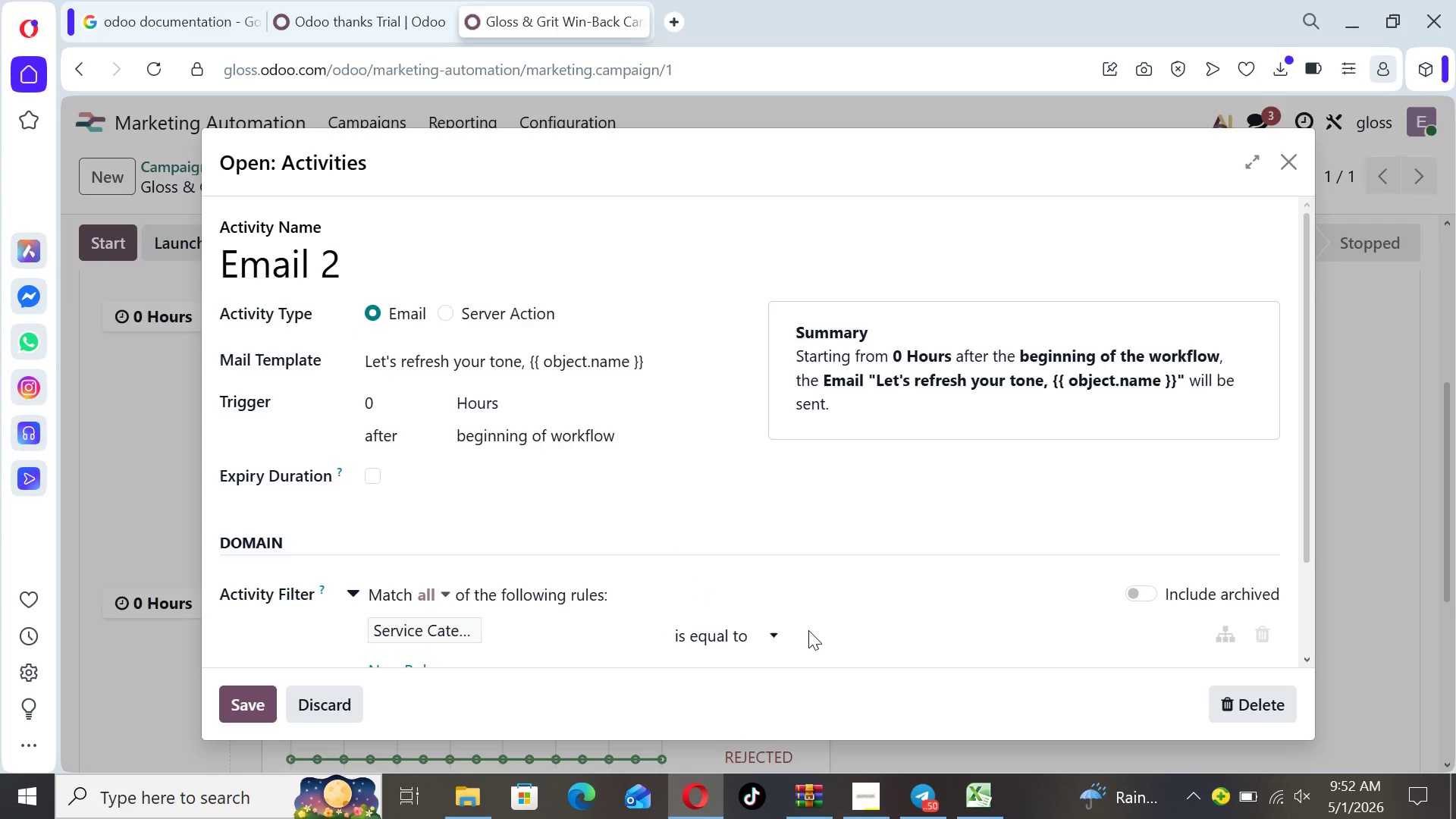 
left_click([846, 629])
 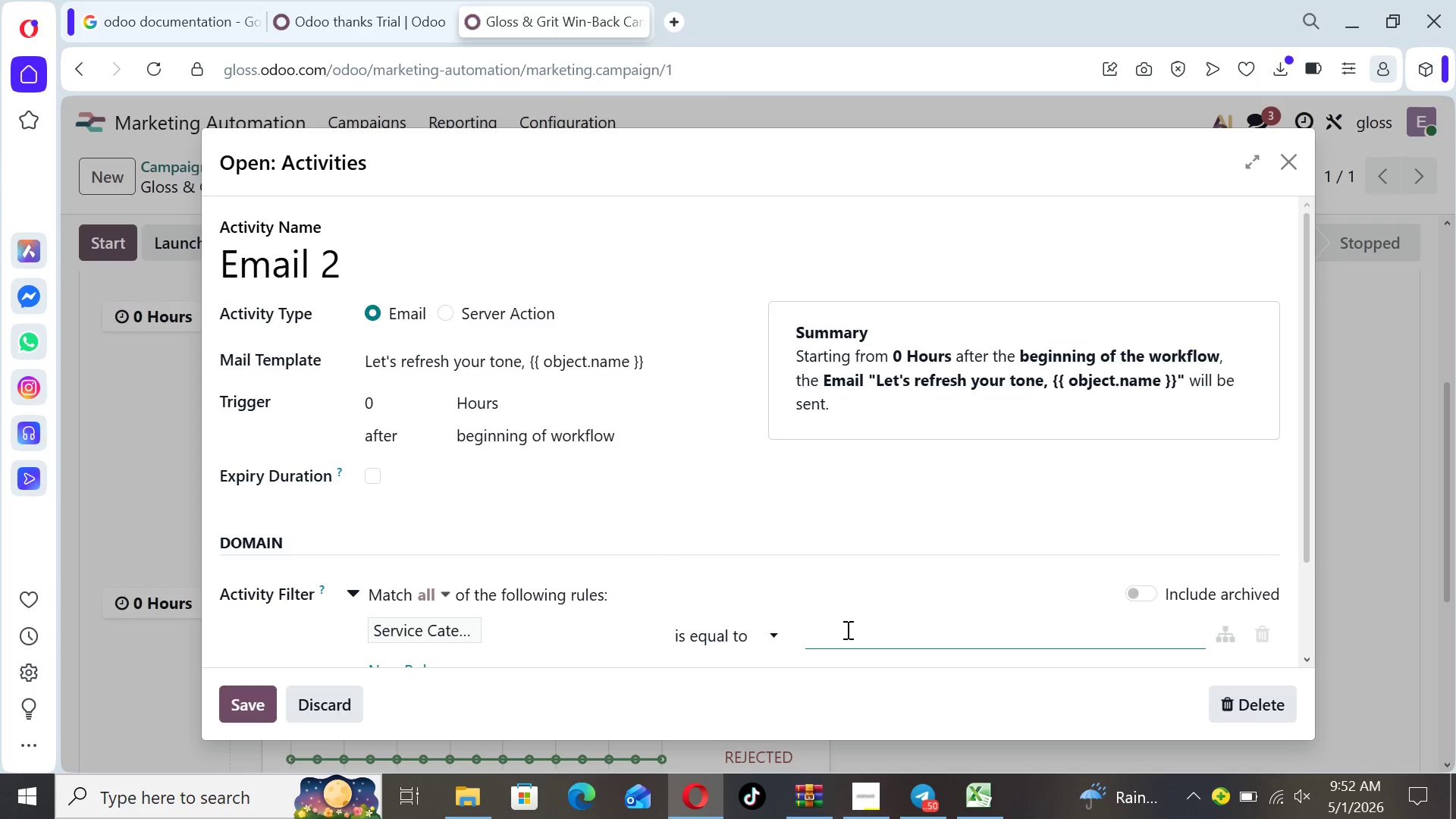 
type(High)
 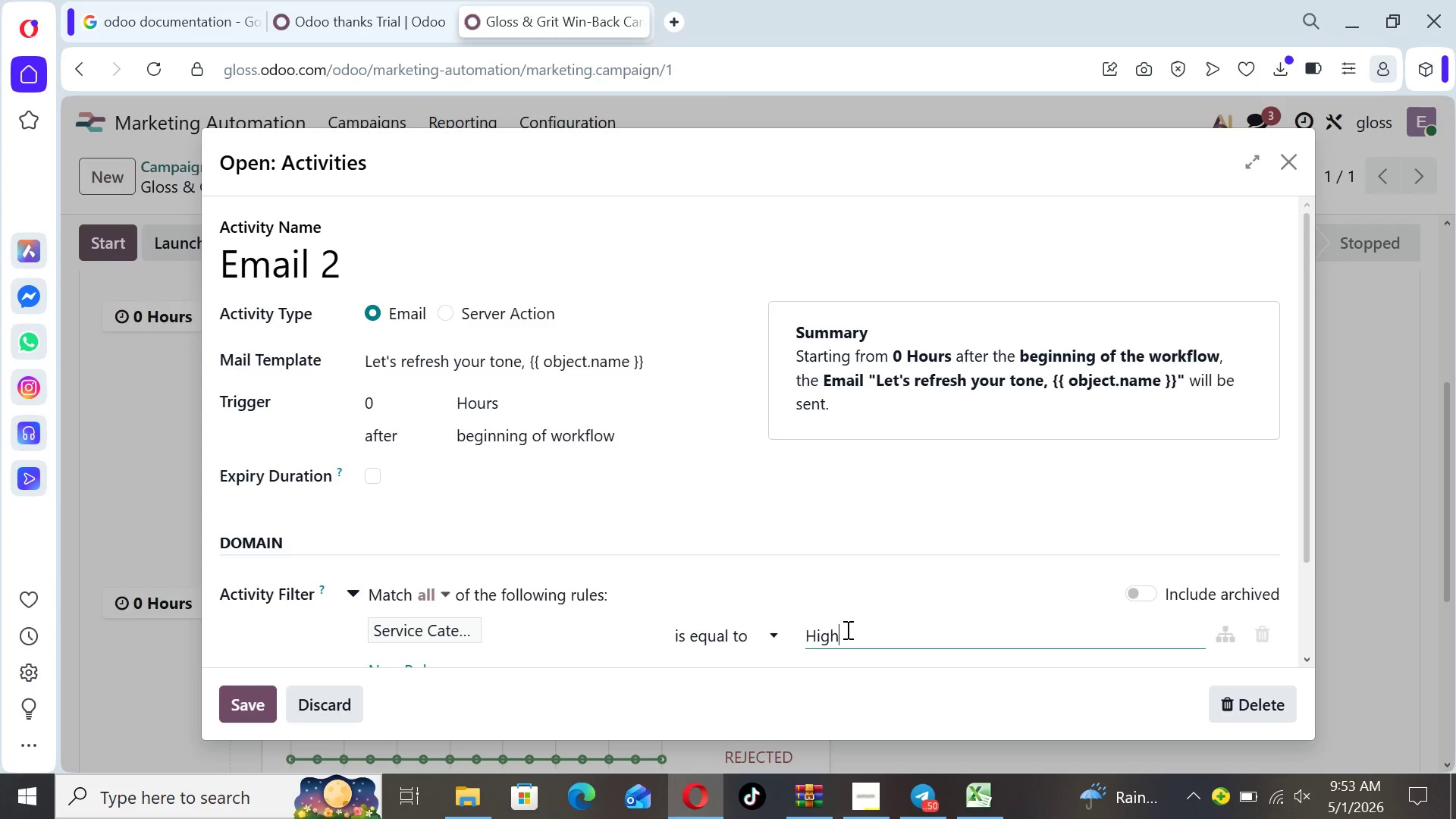 
type( )
key(Backspace)
type(-End Colorist)
 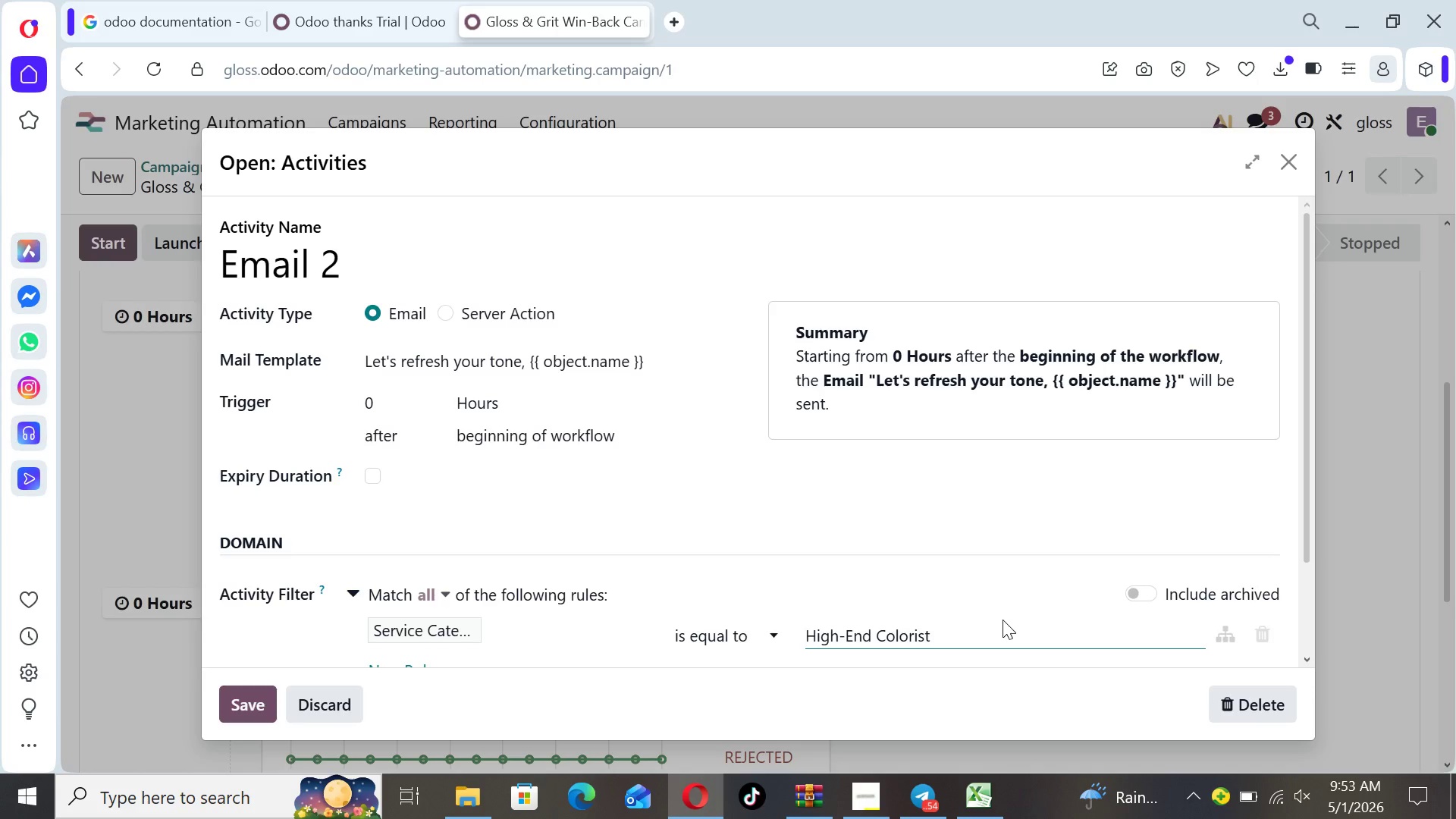 
wait(19.55)
 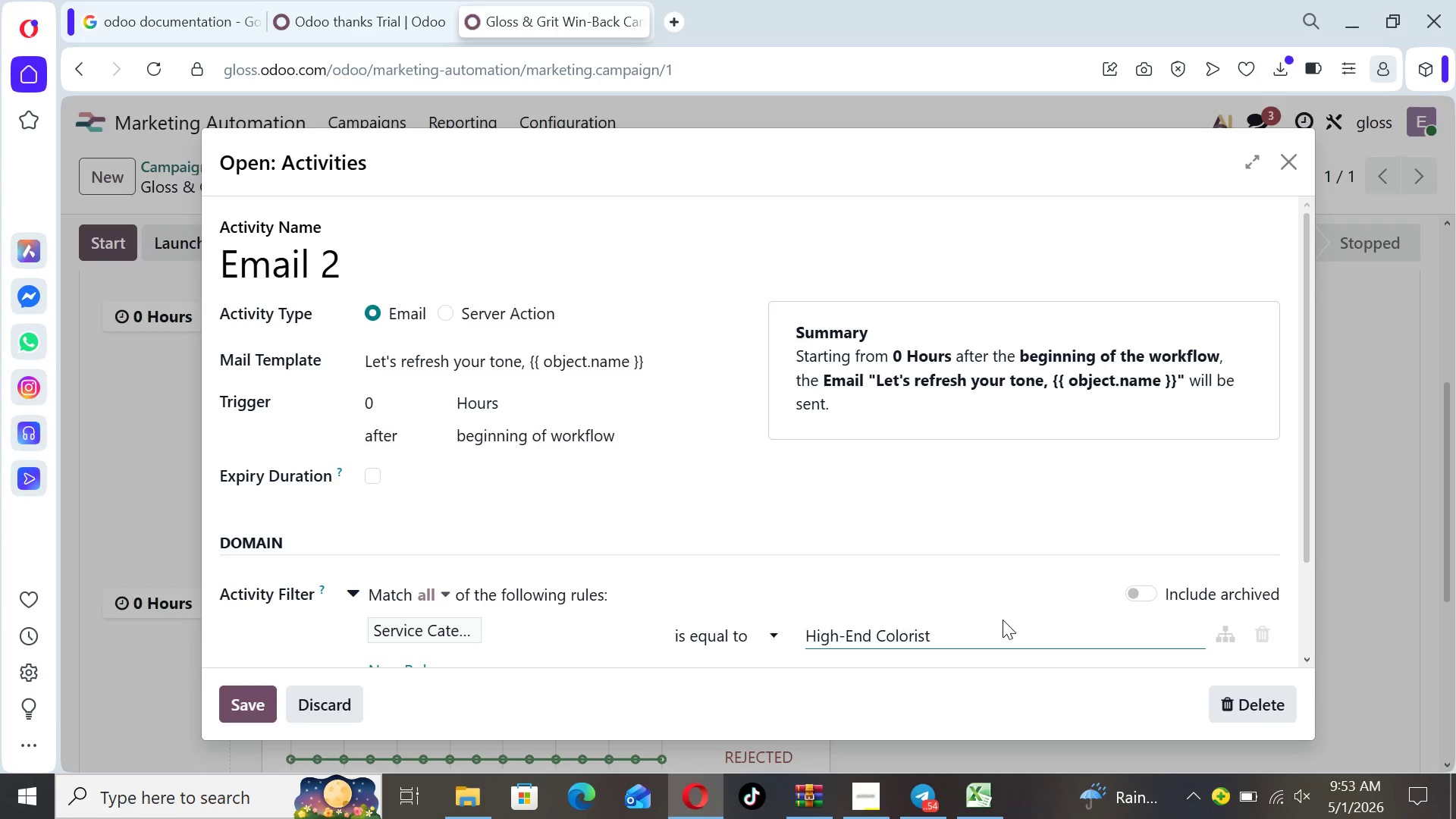 
left_click([248, 701])
 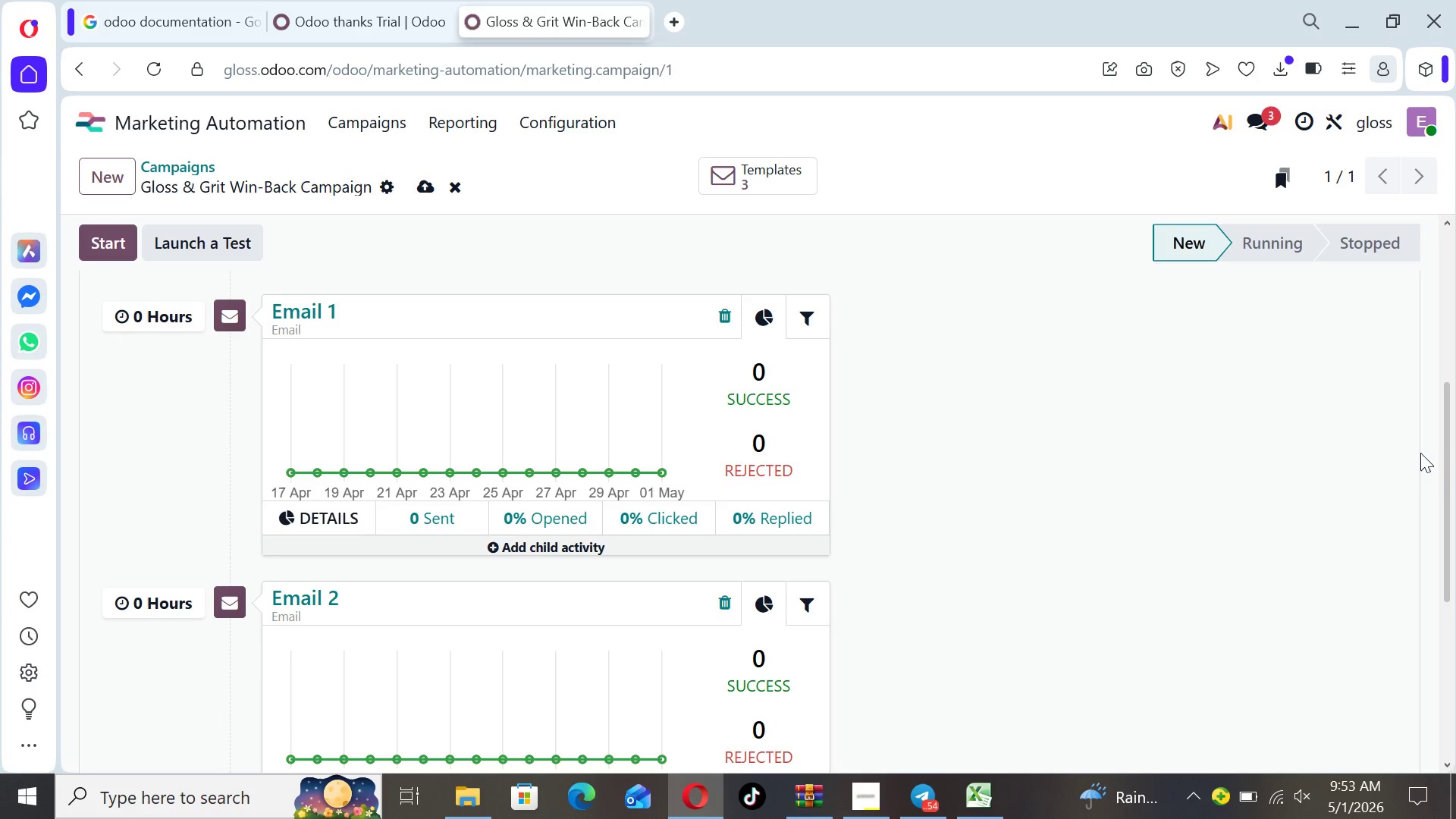 
left_click_drag(start_coordinate=[1455, 457], to_coordinate=[1414, 706])
 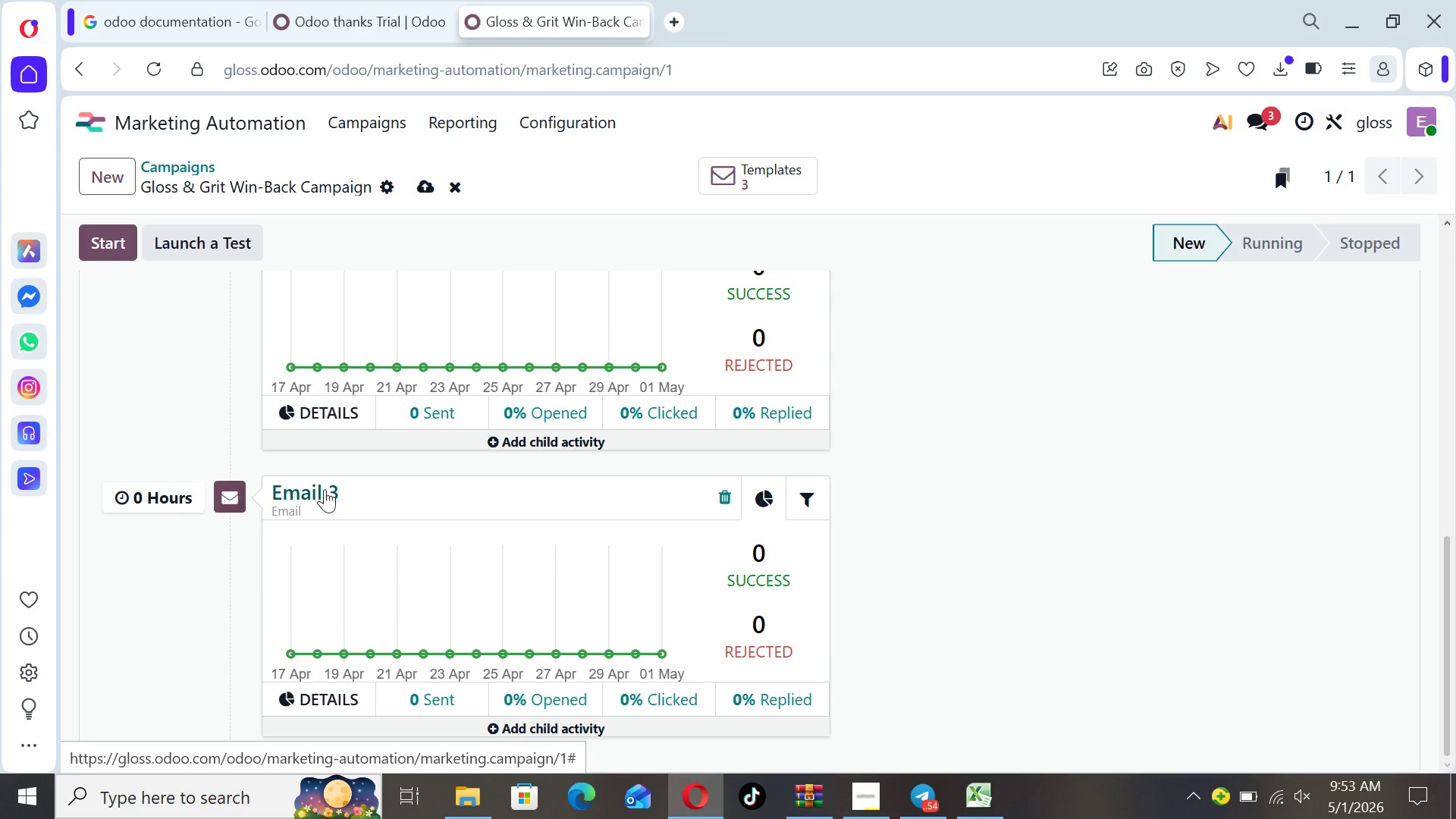 
left_click([315, 485])
 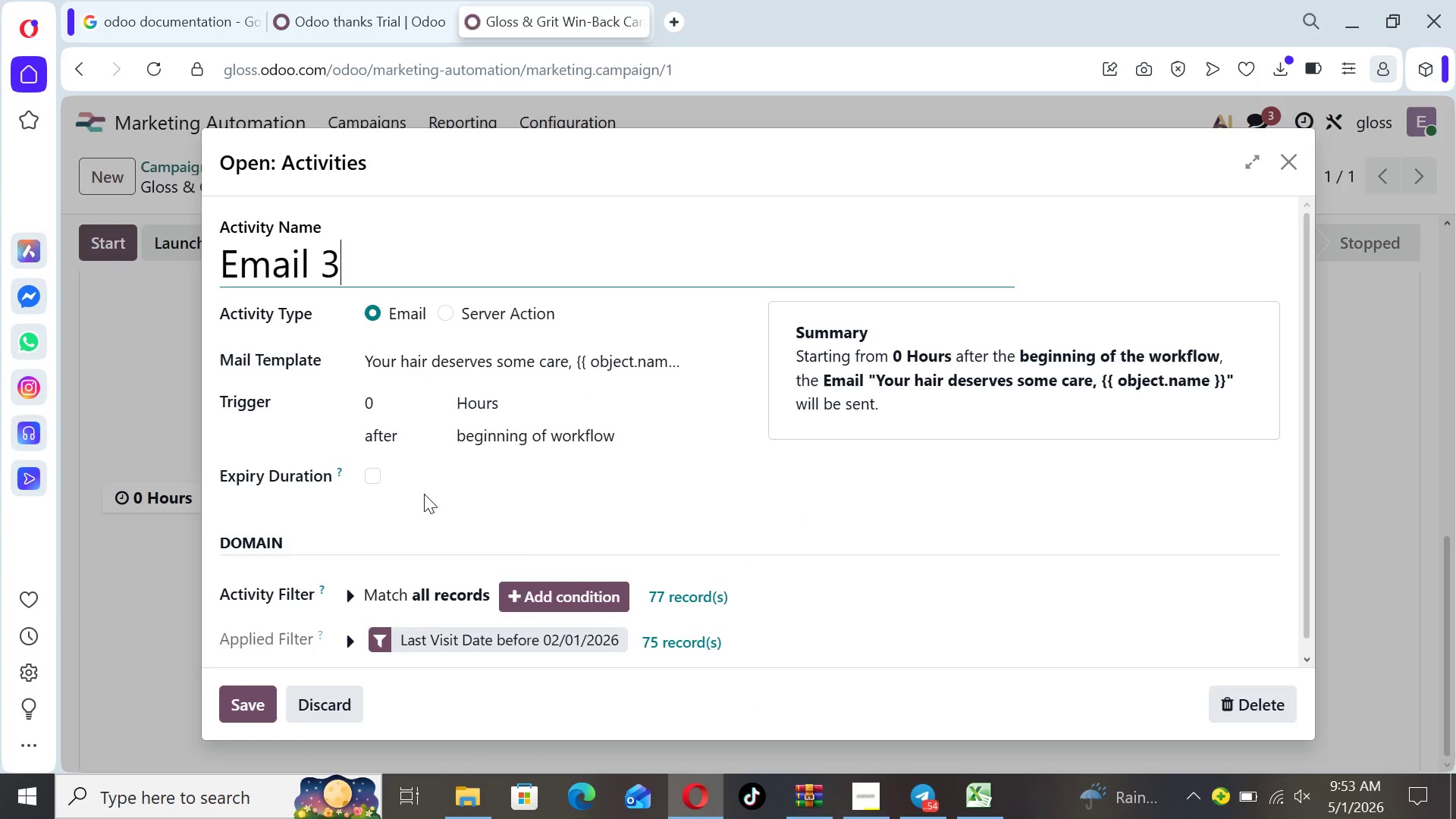 
left_click([544, 598])
 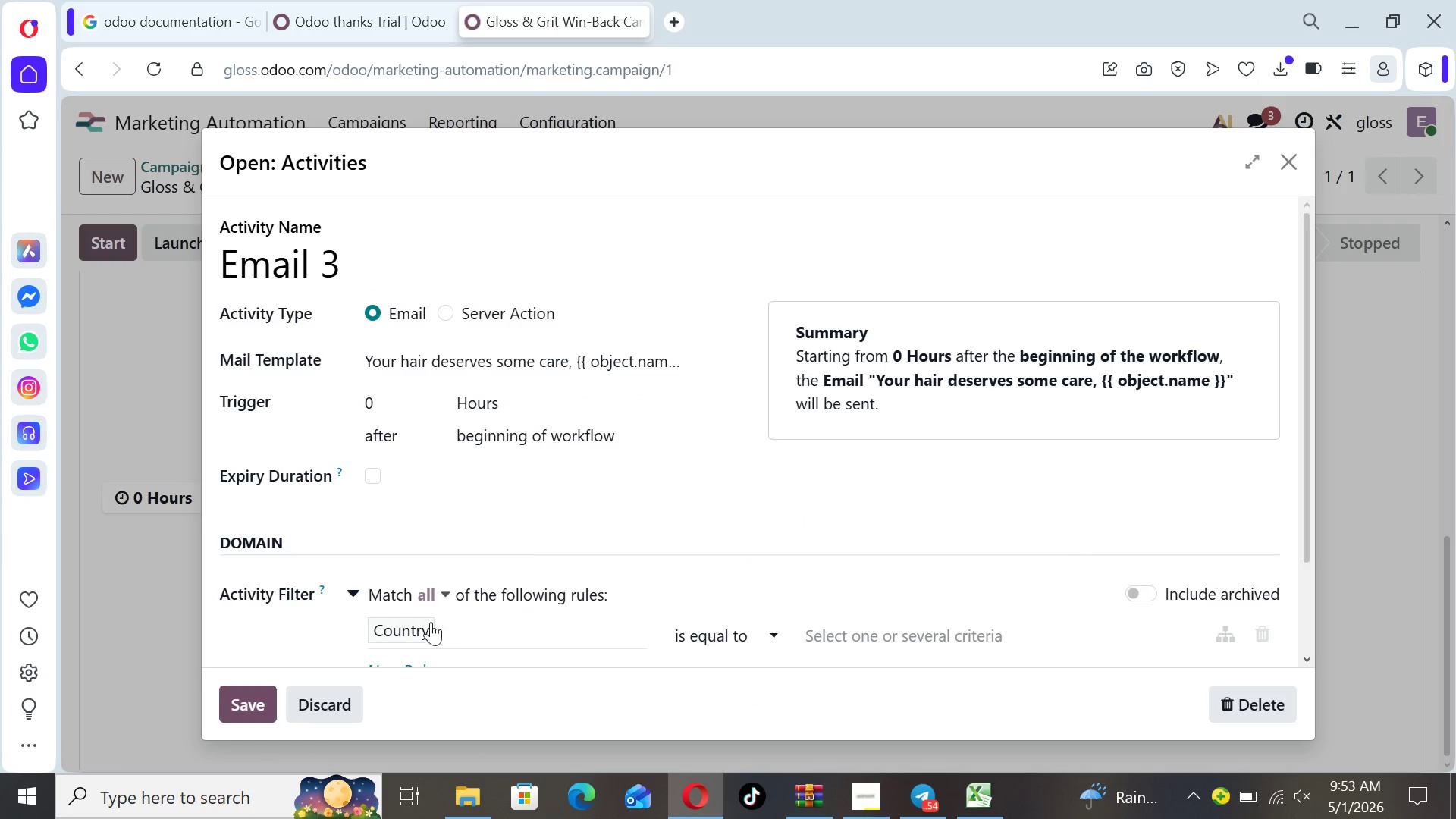 
left_click([412, 623])
 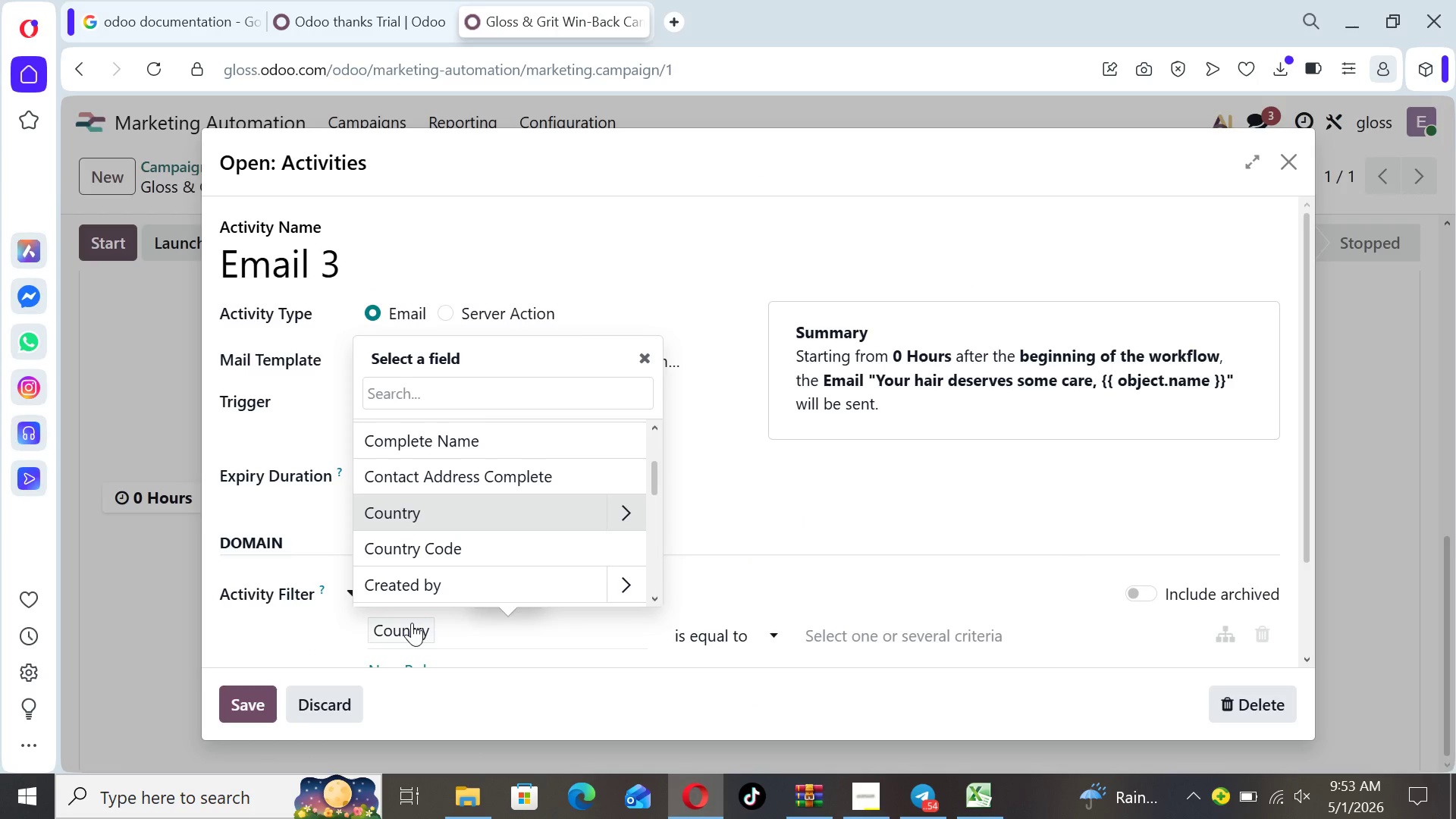 
type(se)
 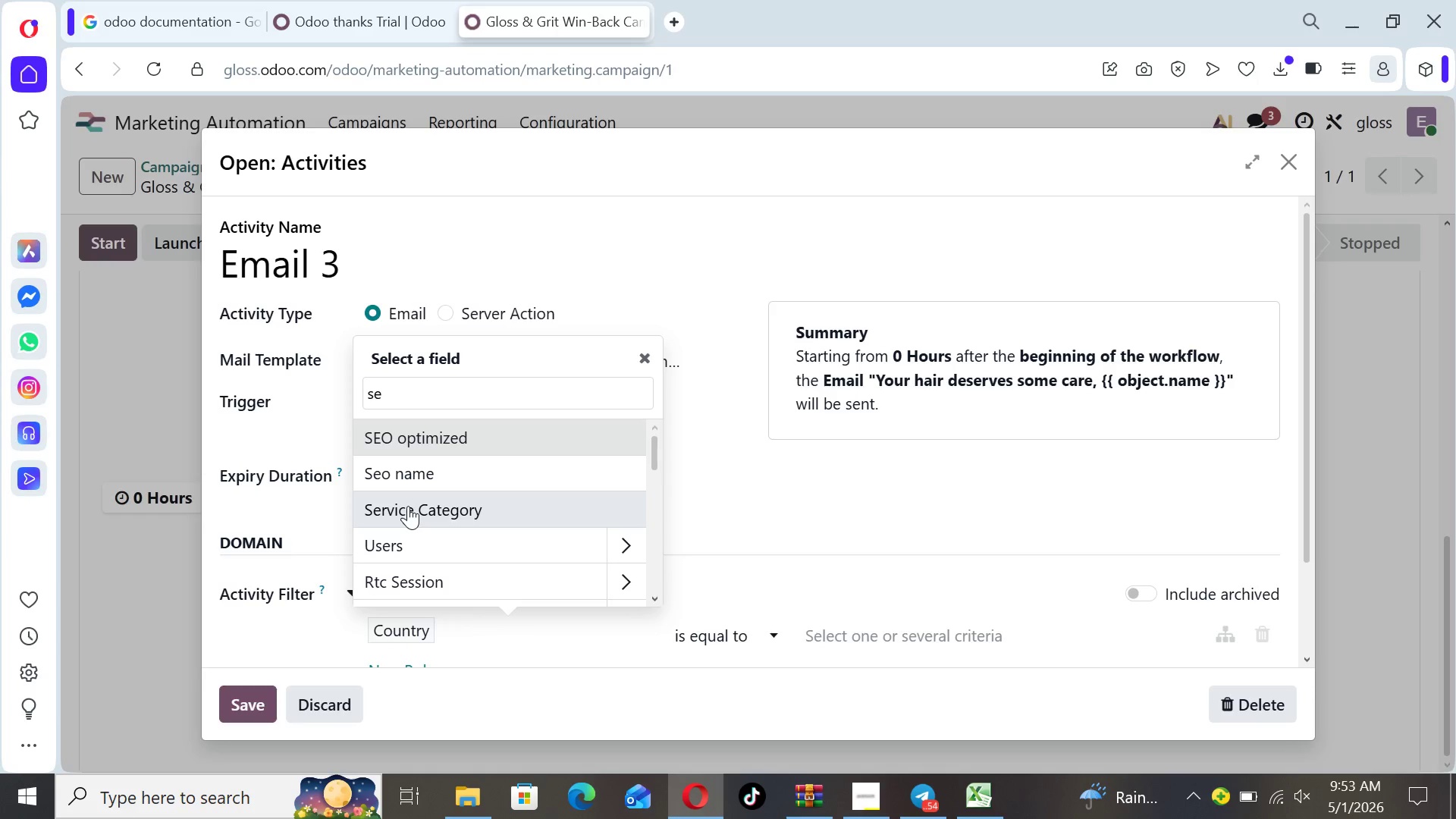 
left_click([408, 506])
 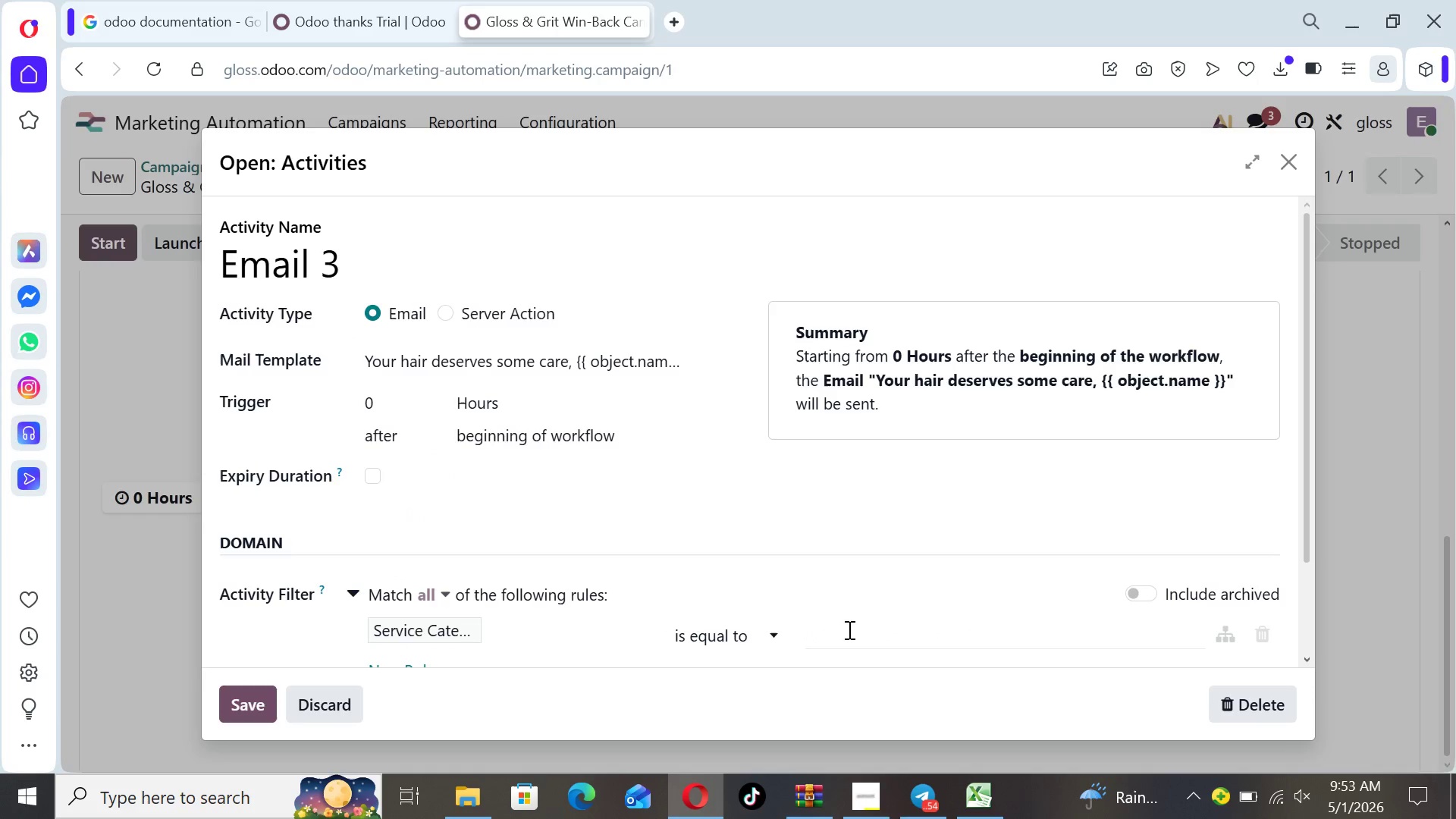 
left_click([848, 631])
 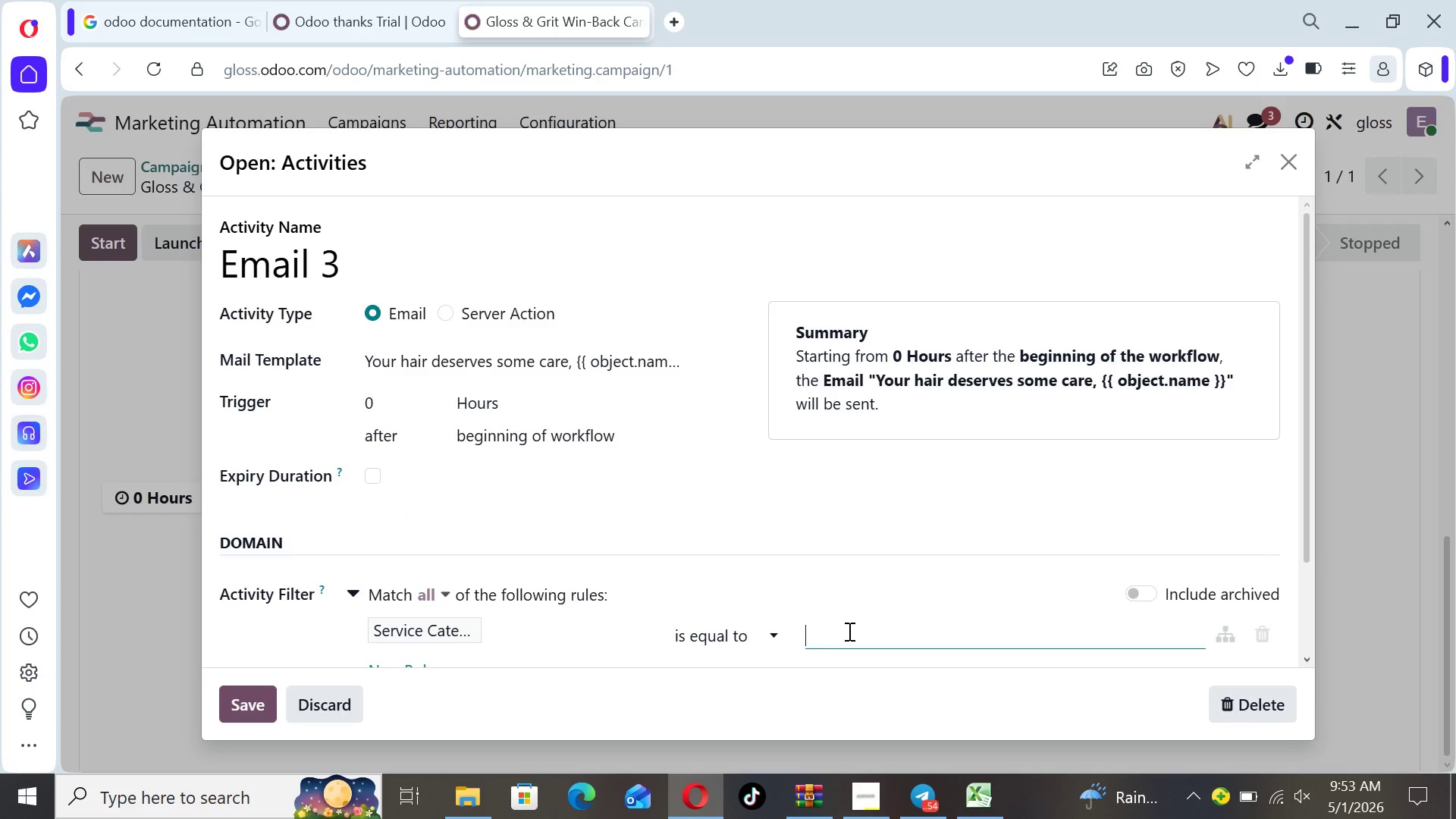 
type(Natural HAIR)
key(Backspace)
key(Backspace)
key(Backspace)
type(air)
 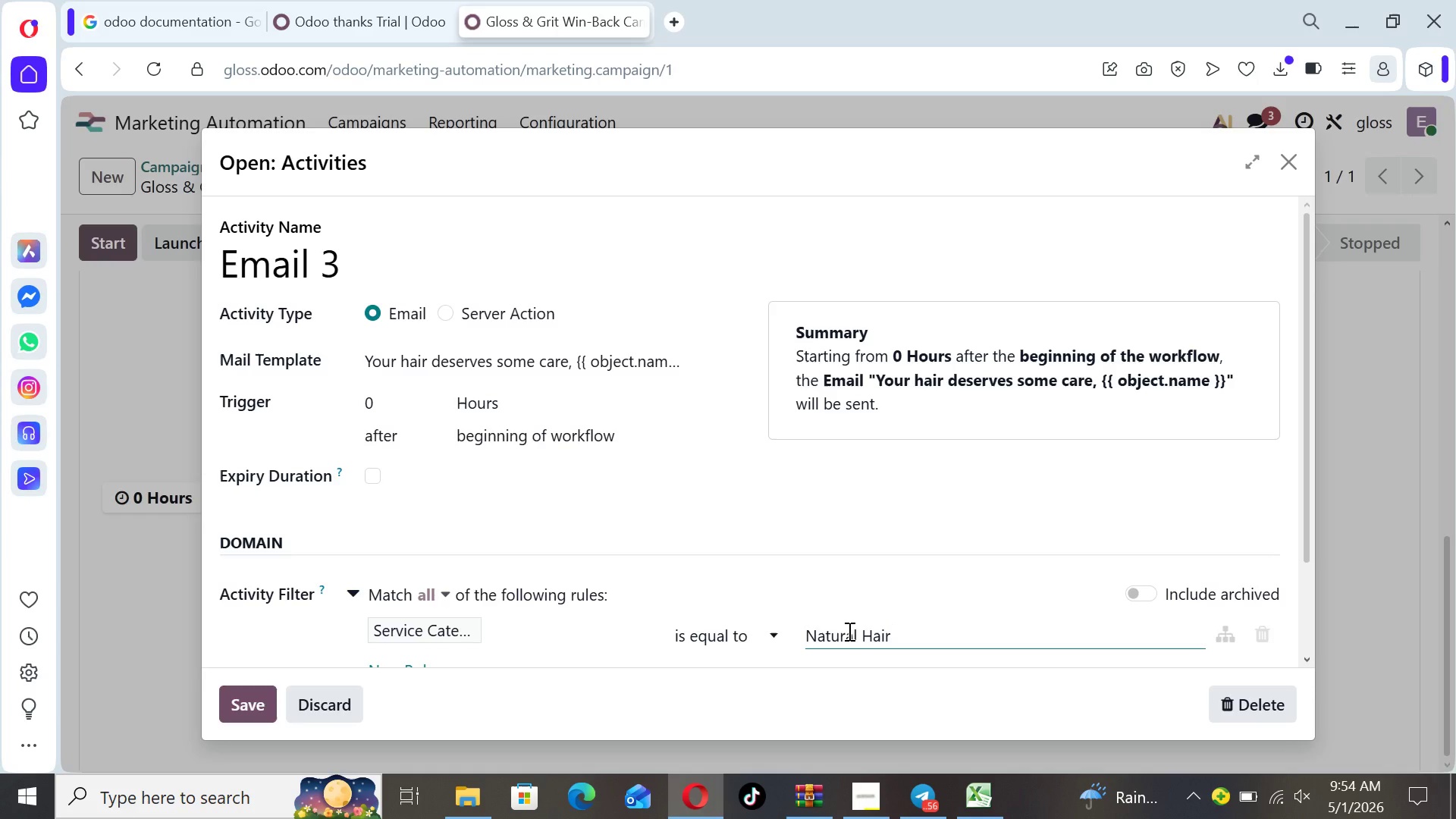 
wait(23.75)
 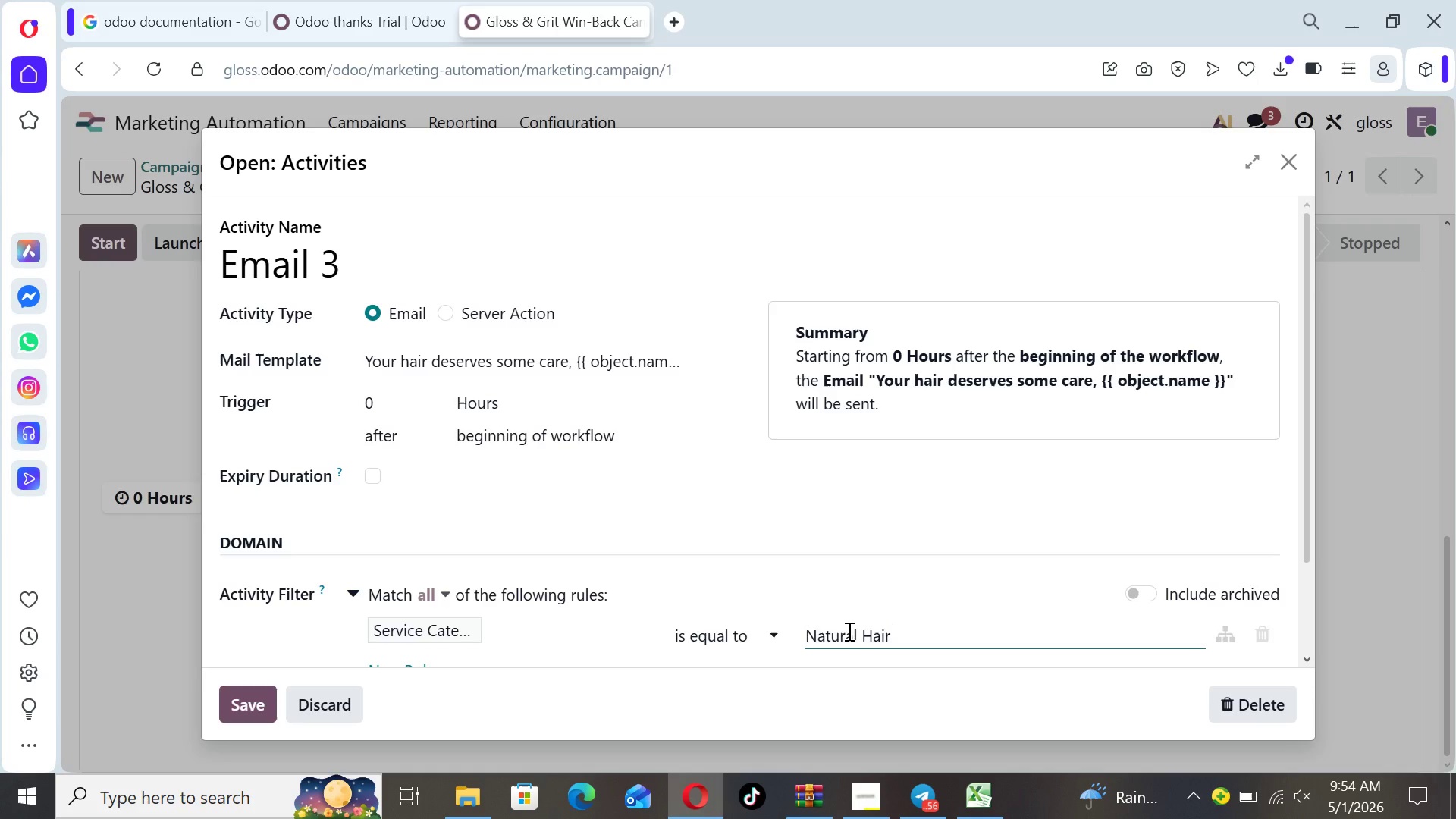 
left_click([259, 710])
 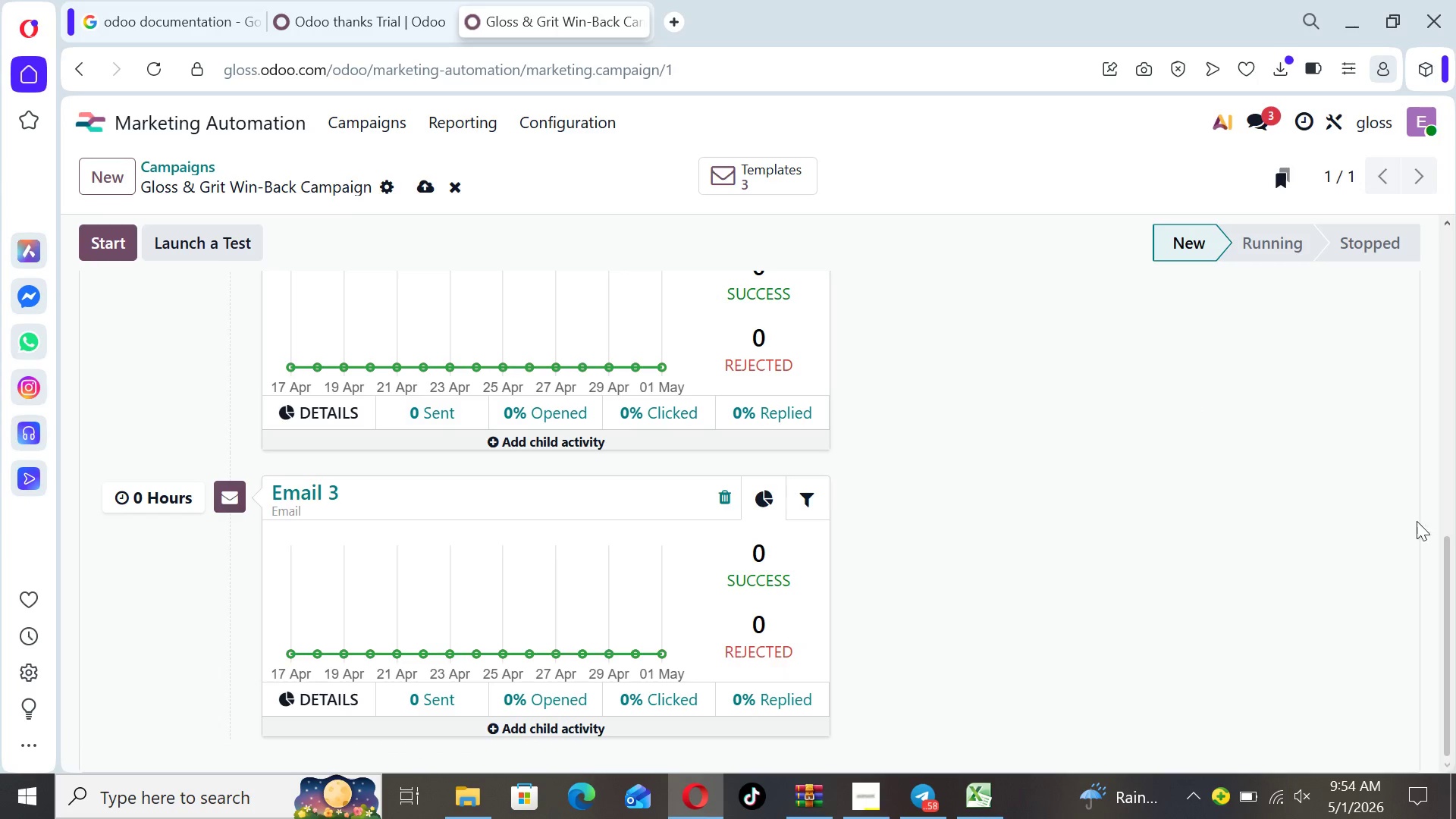 
left_click_drag(start_coordinate=[1445, 556], to_coordinate=[1422, 229])
 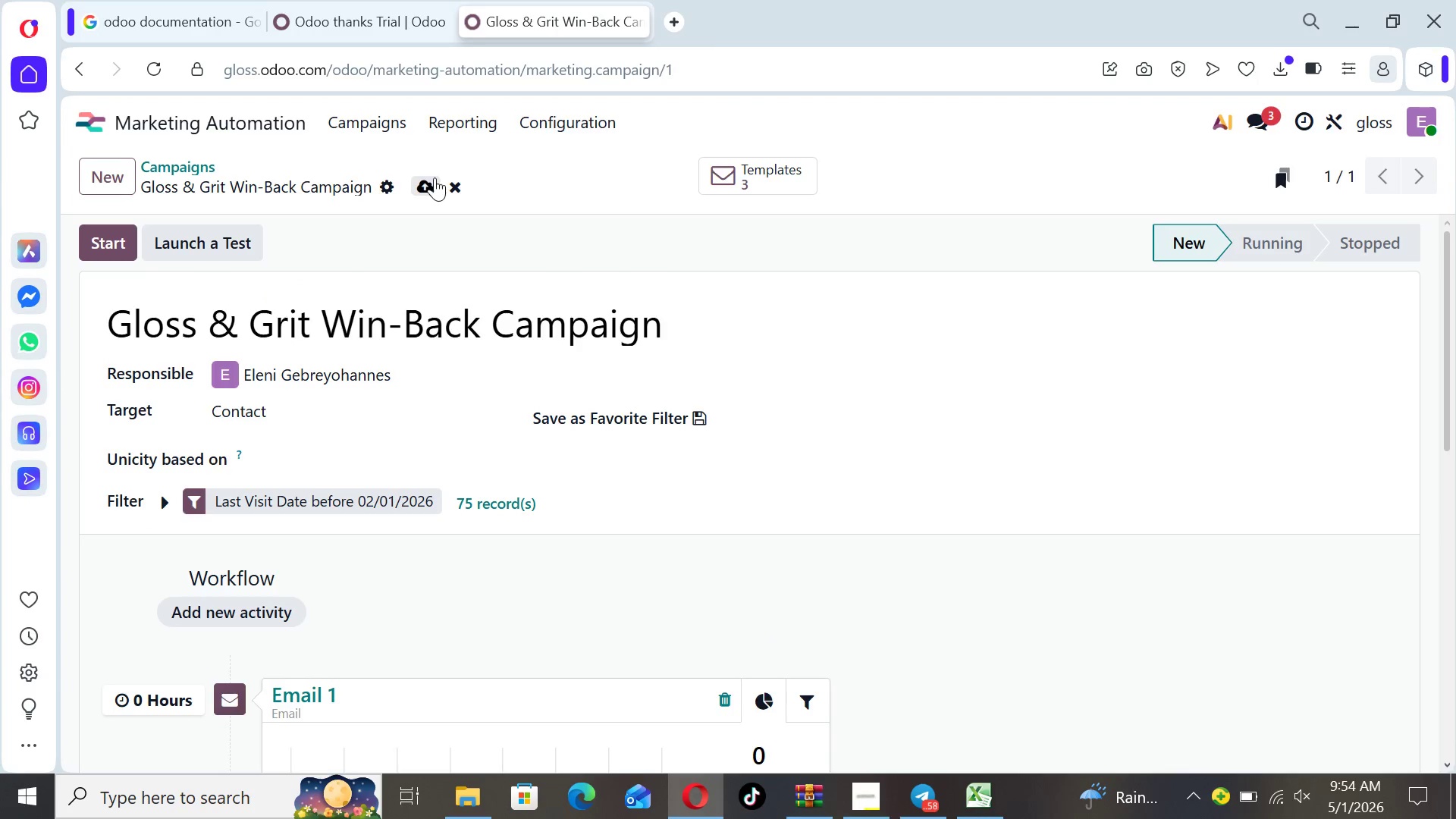 
left_click([428, 183])
 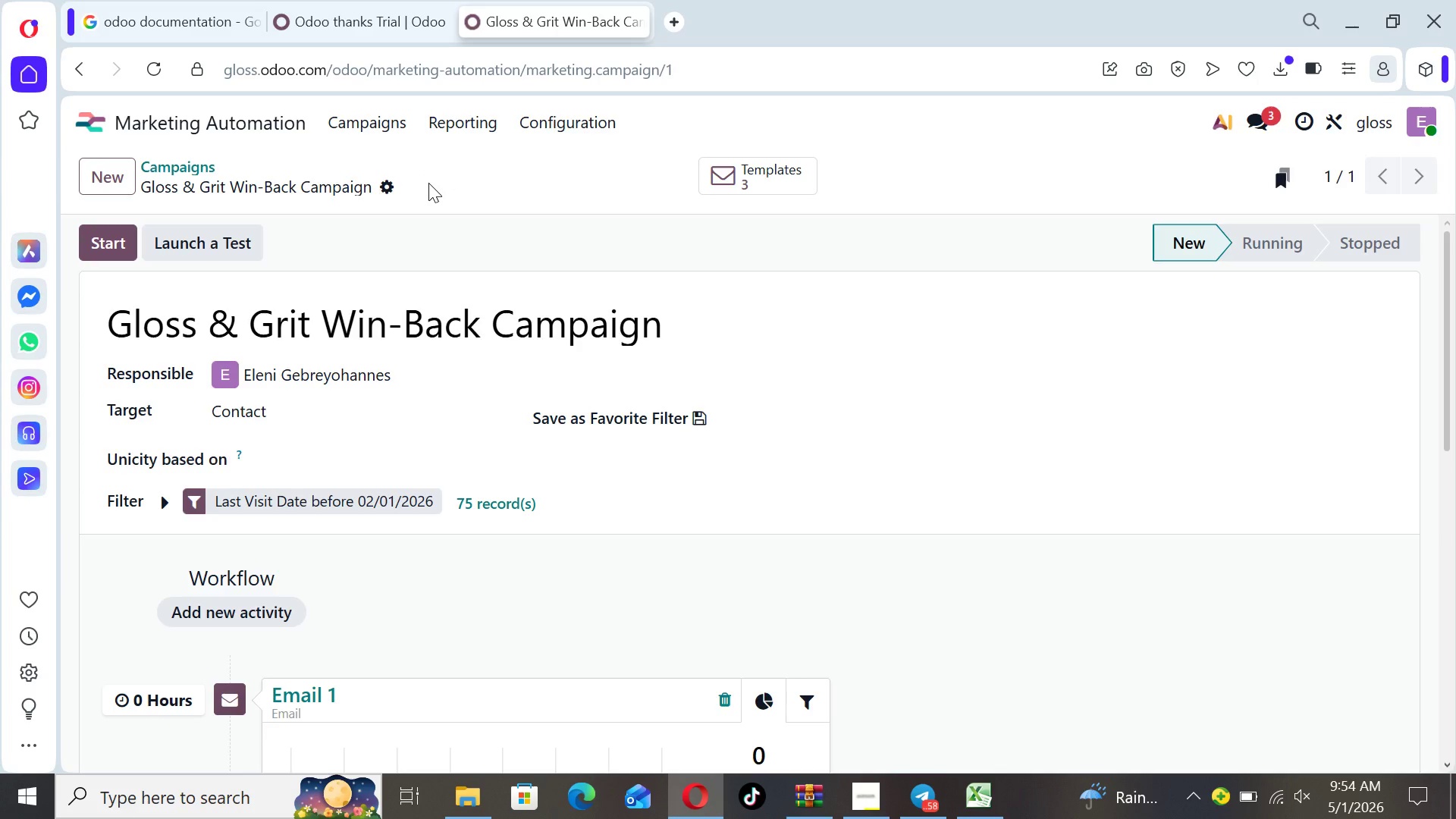 
wait(12.45)
 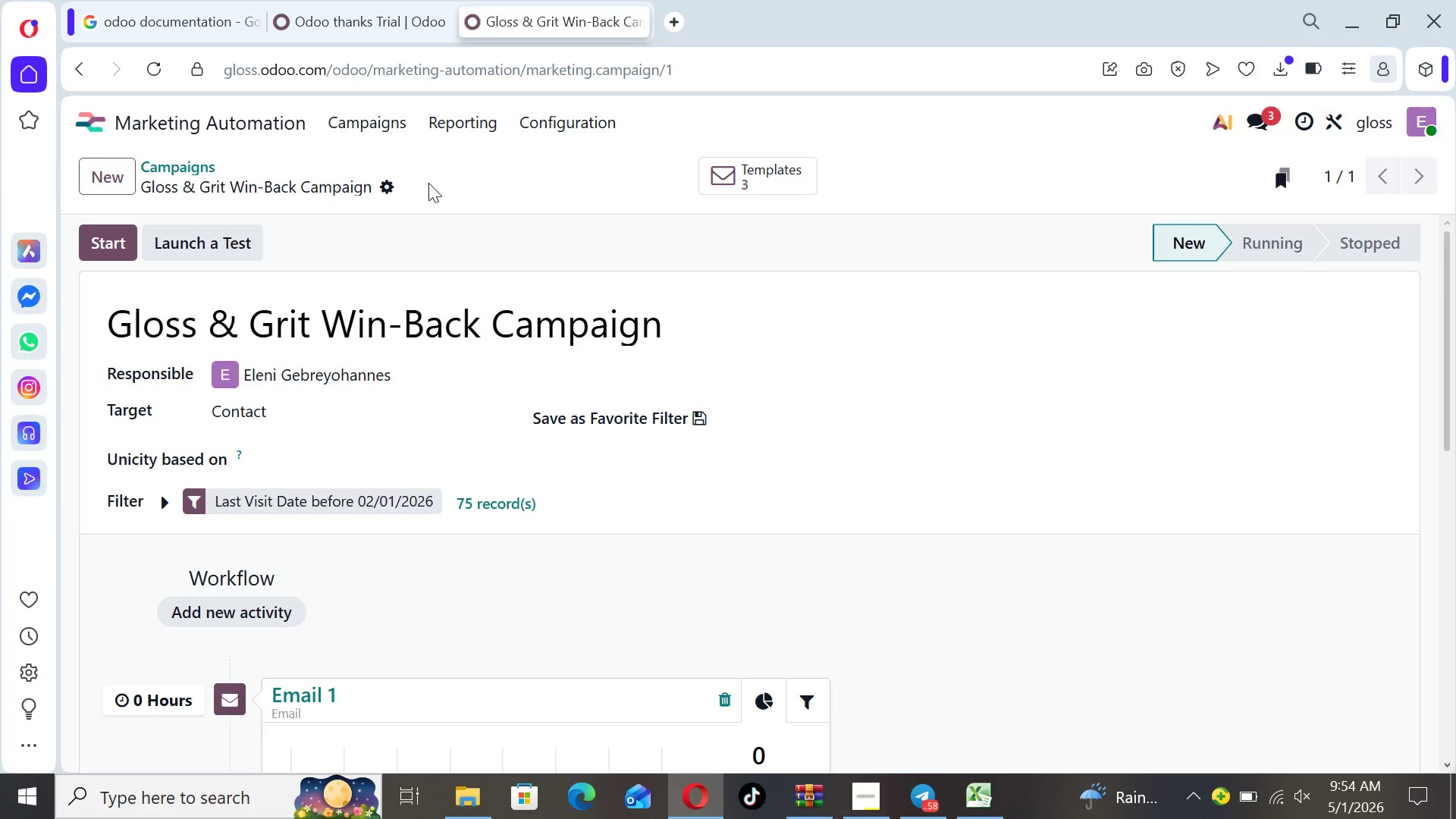 
left_click([756, 167])
 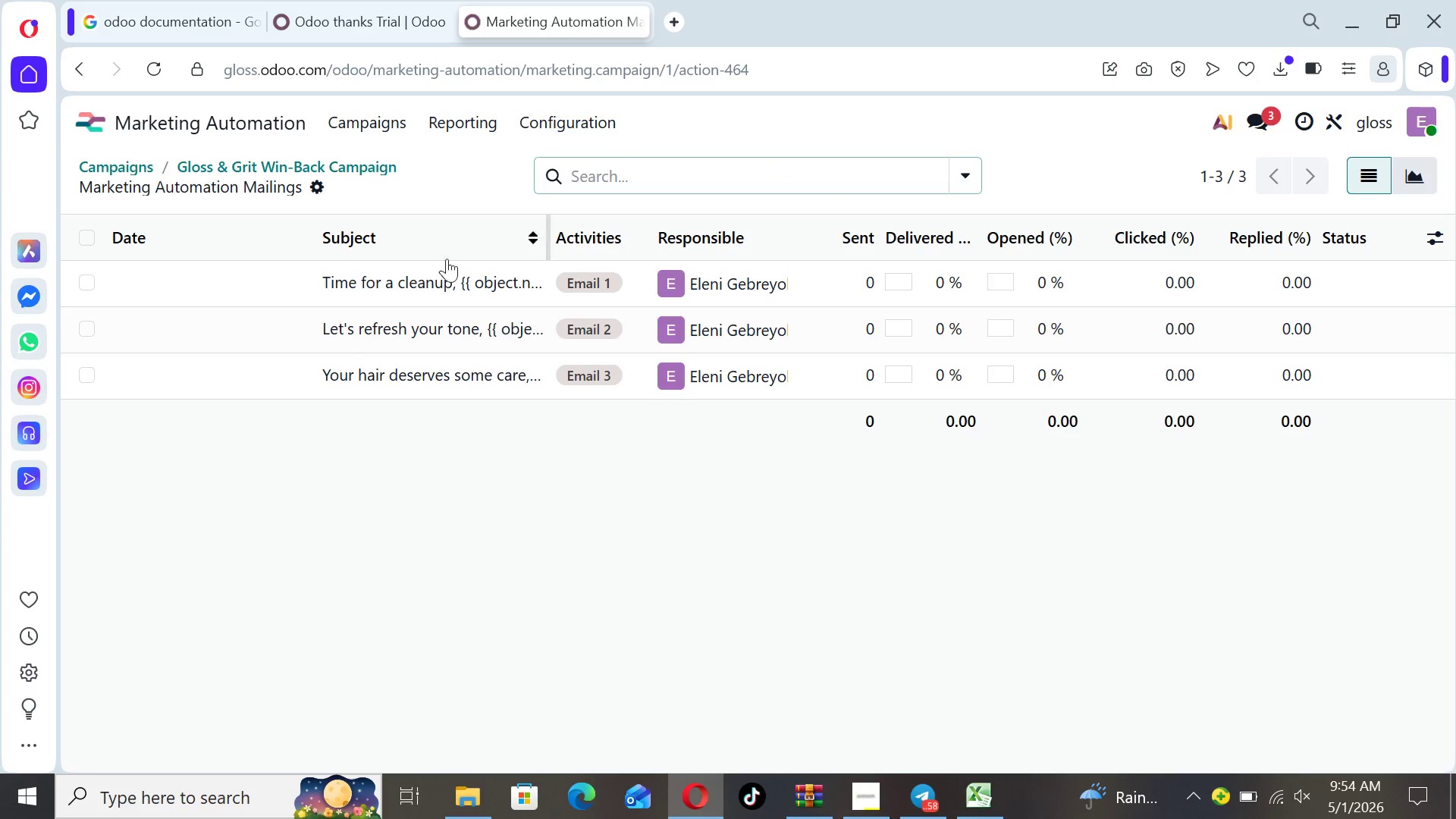 
left_click([444, 280])
 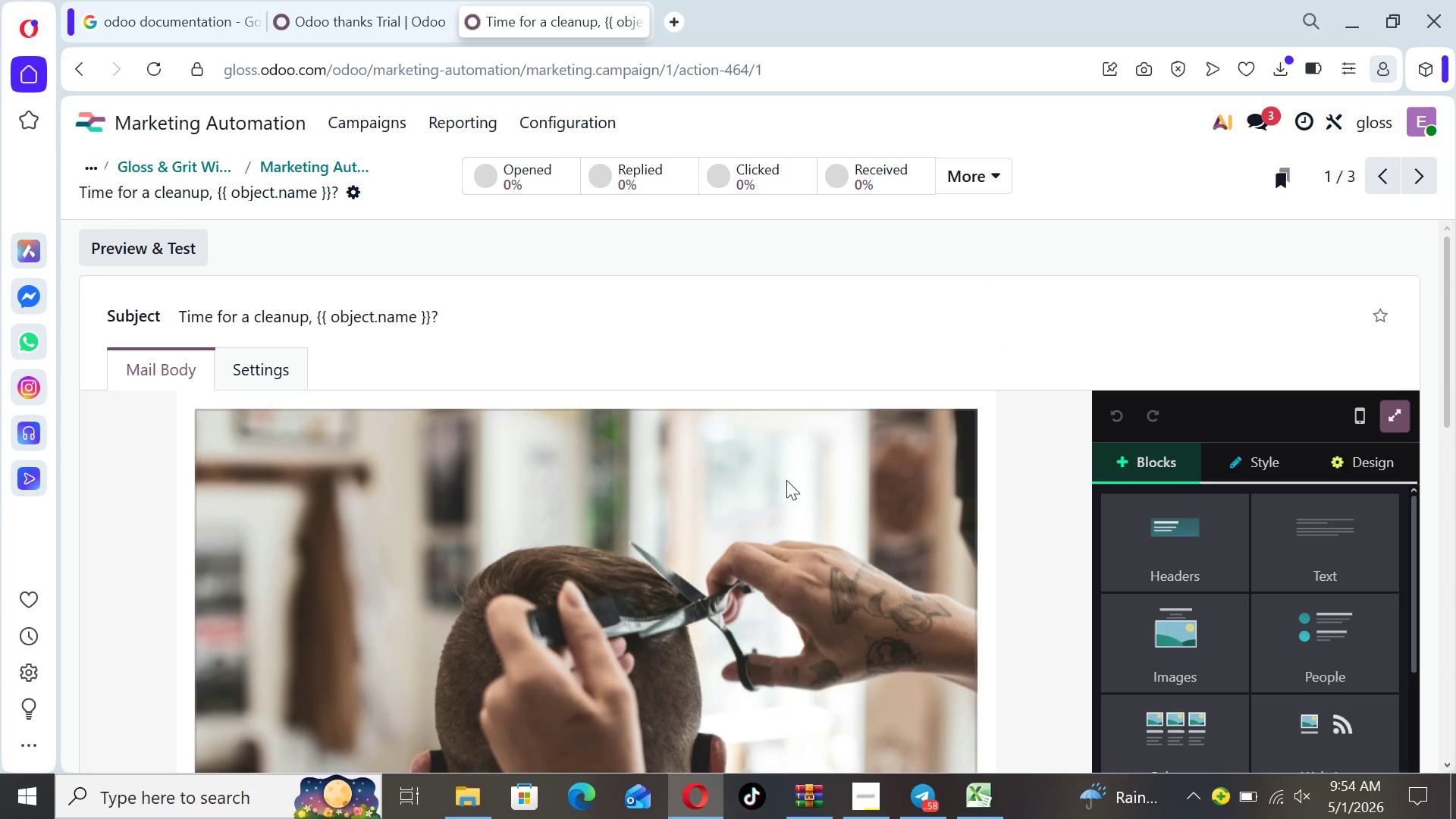 
left_click([1053, 513])
 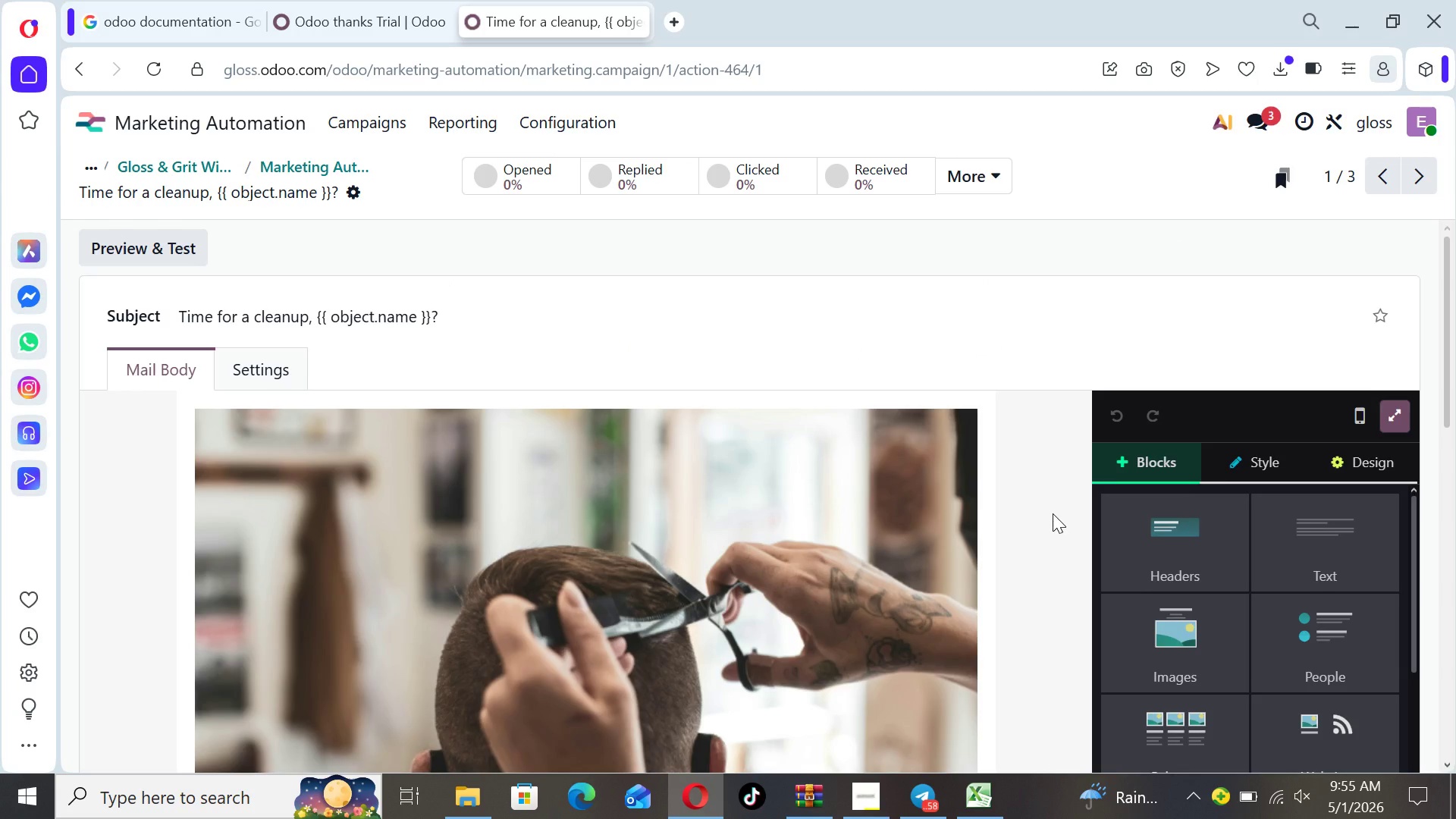 
key(ArrowDown)
 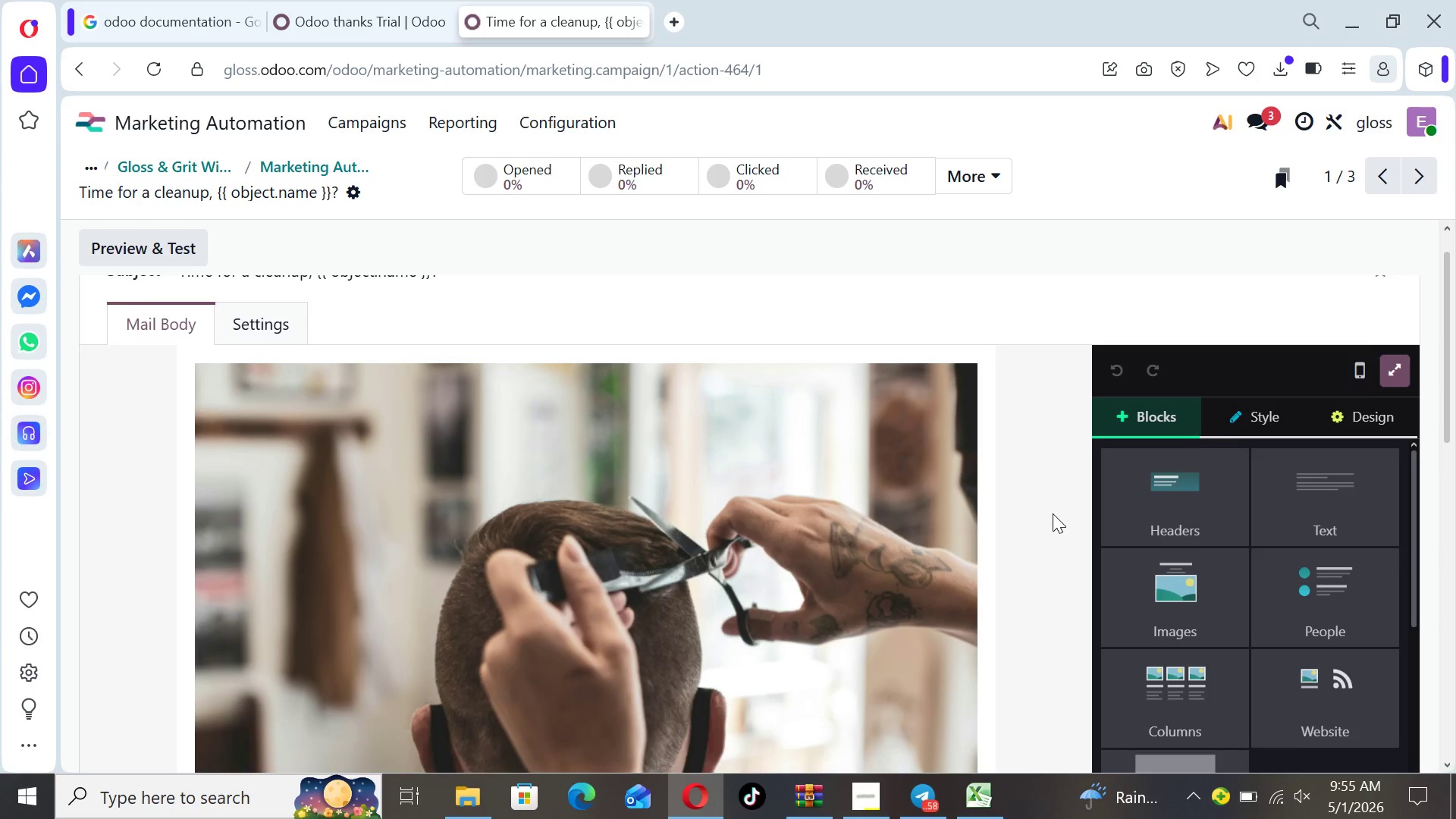 
key(ArrowDown)
 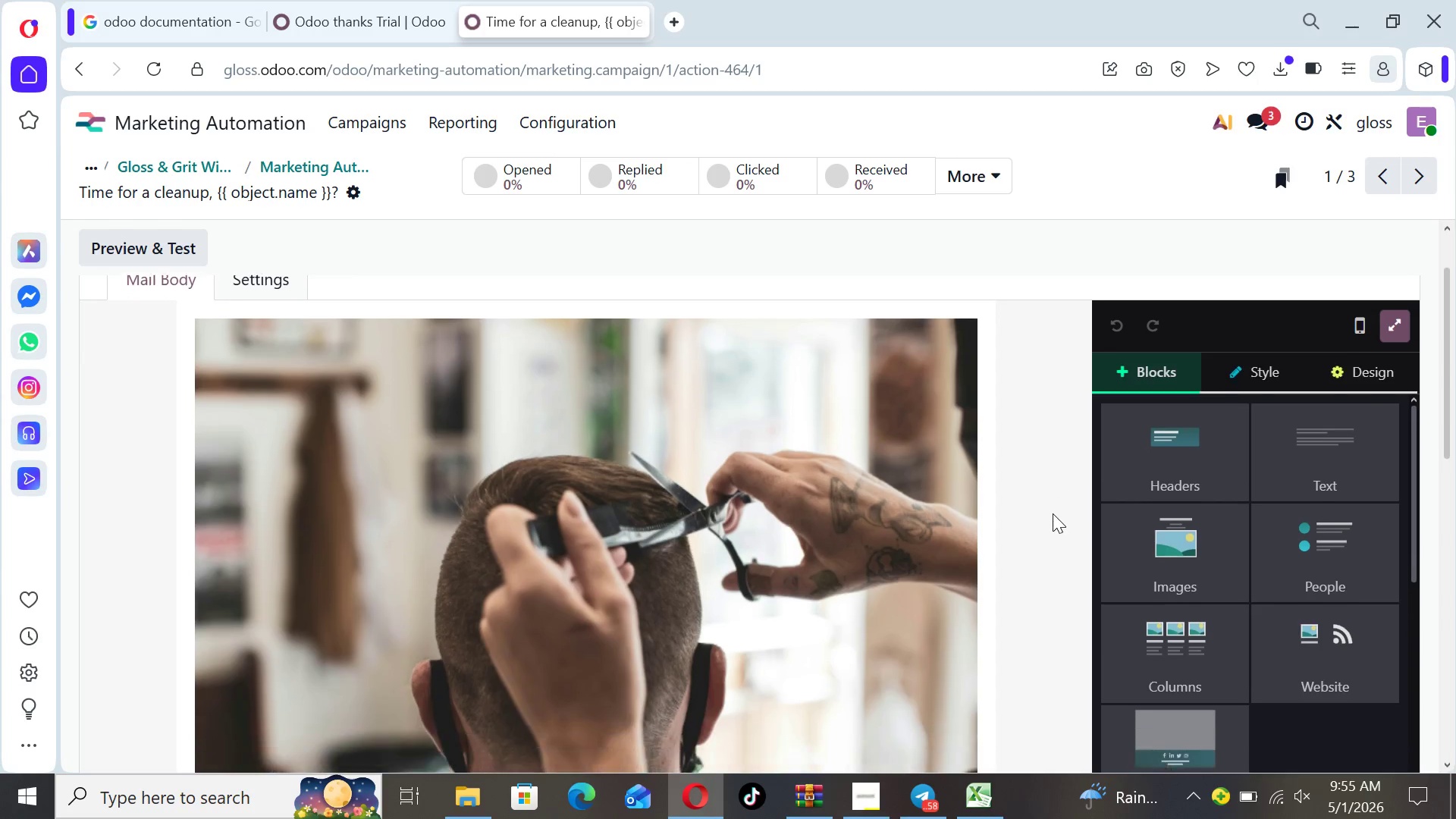 
key(ArrowDown)
 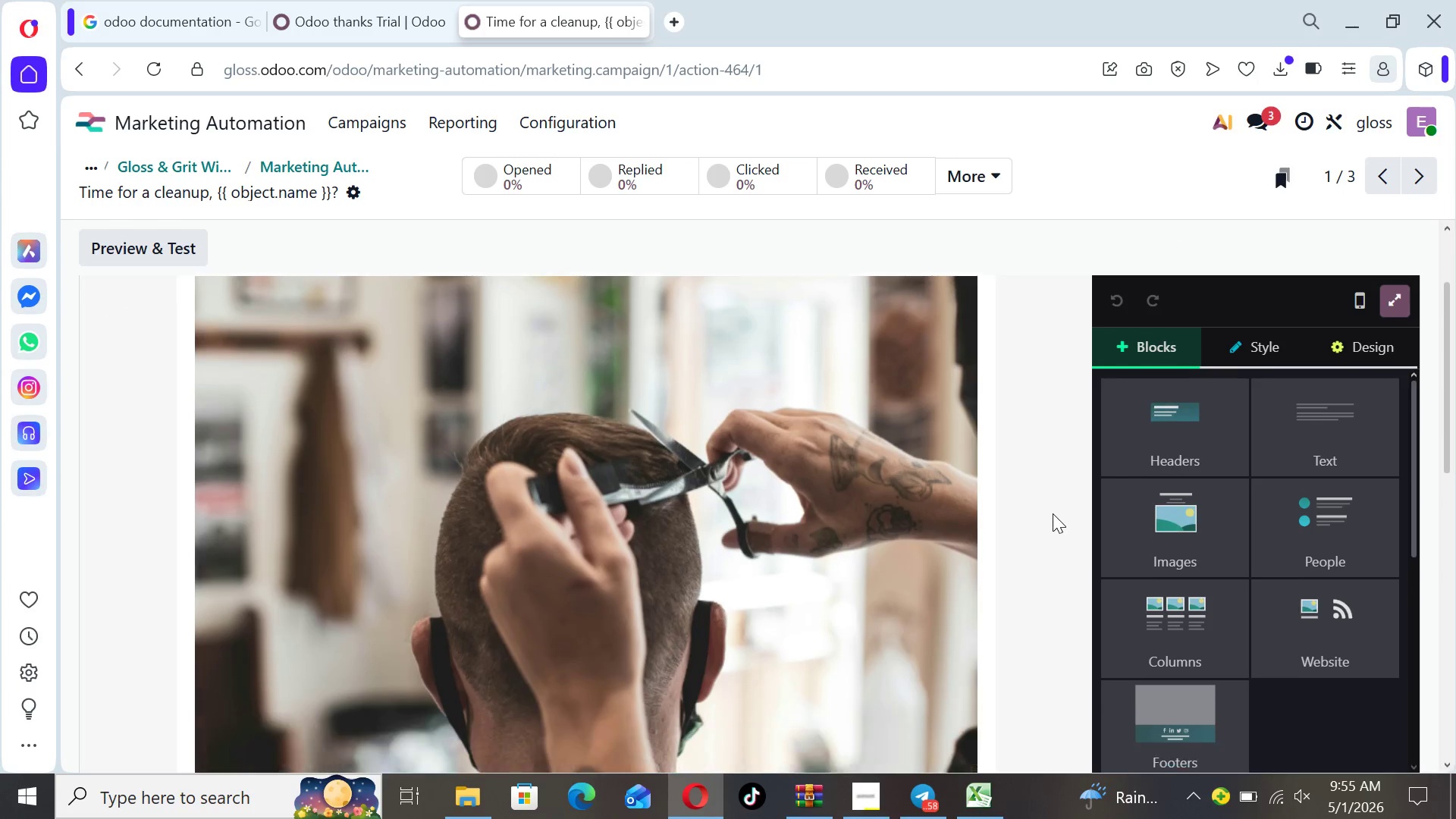 
key(ArrowDown)
 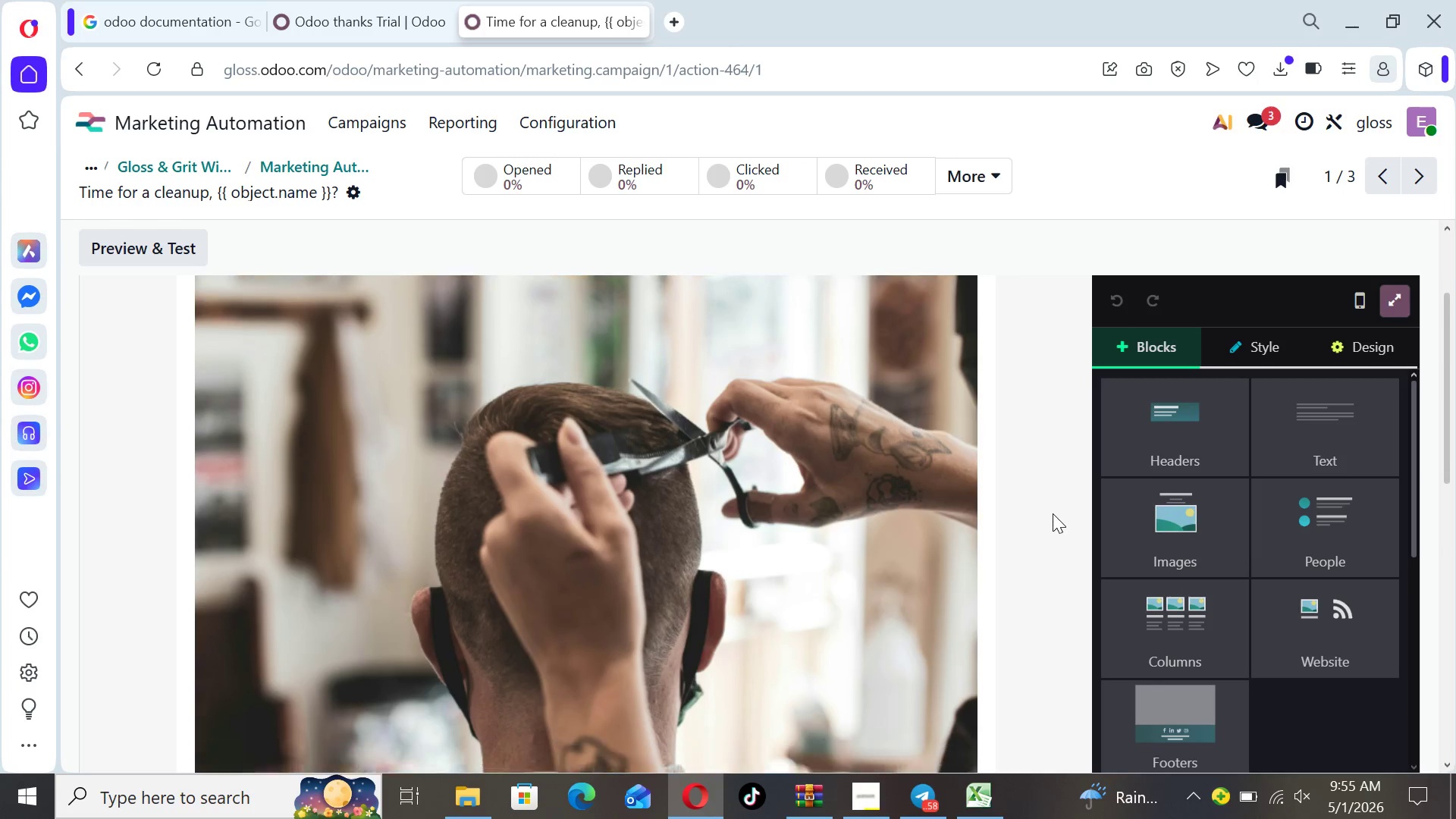 
key(ArrowDown)
 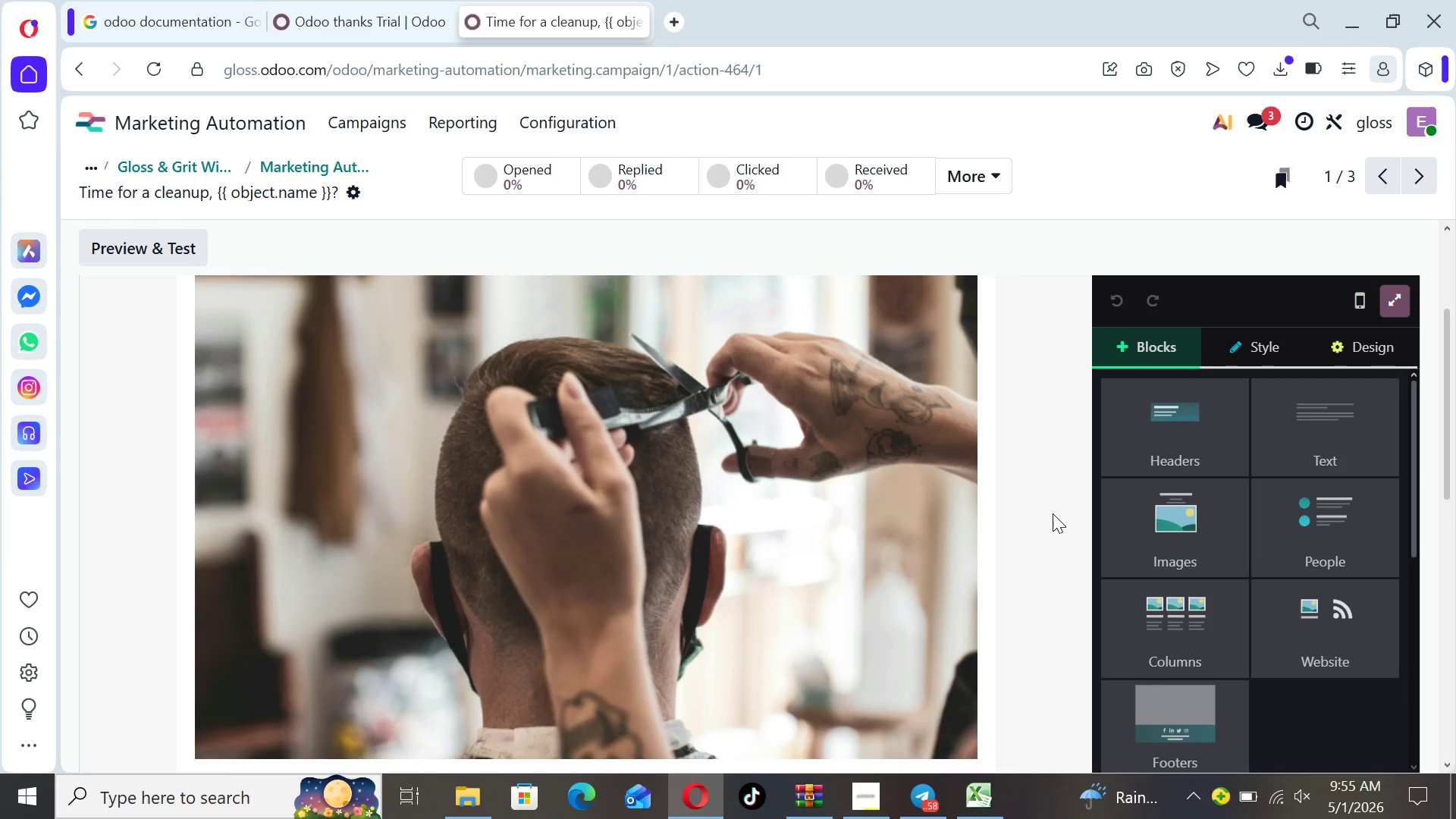 
key(ArrowDown)
 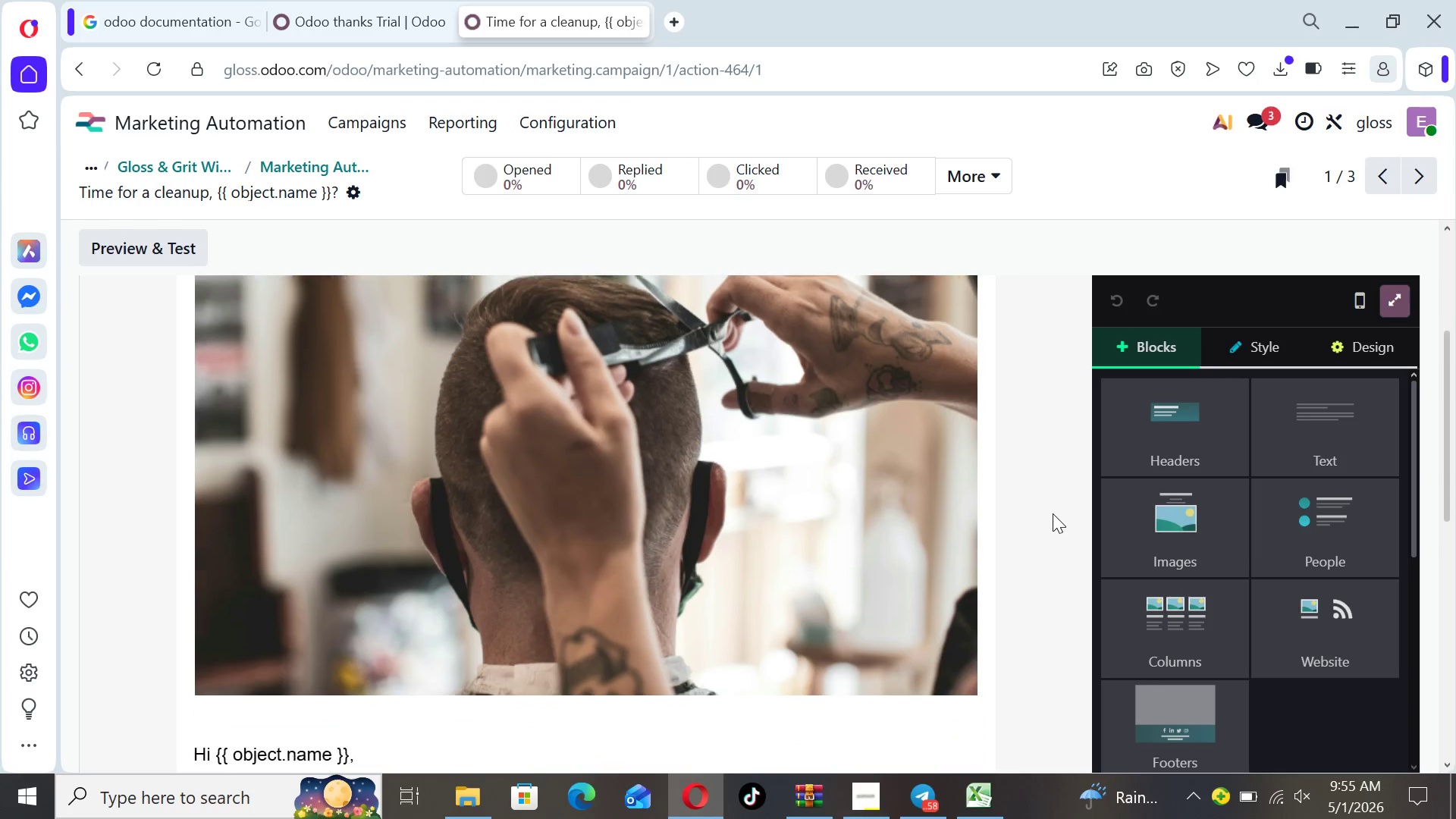 
key(ArrowDown)
 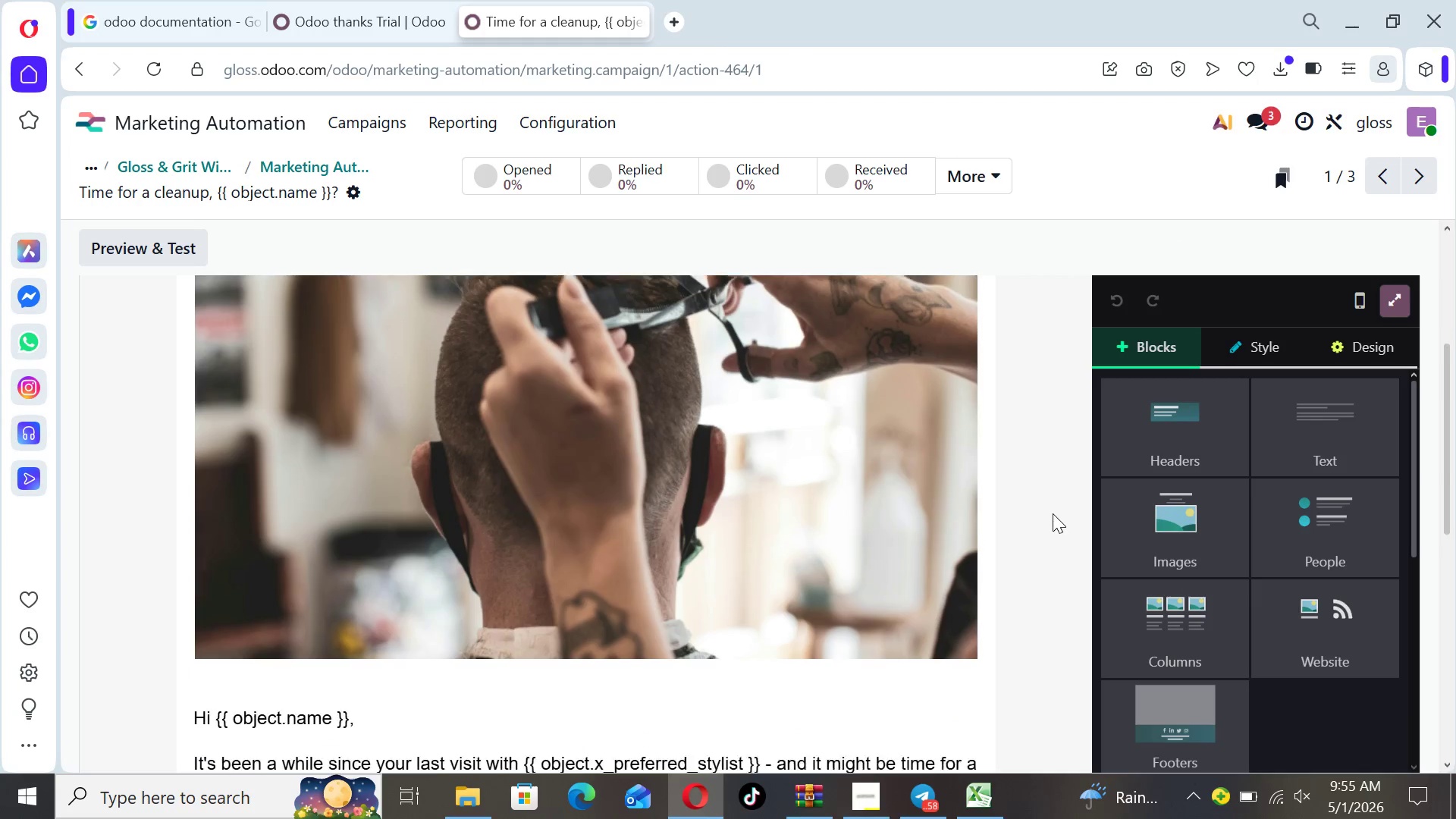 
key(ArrowDown)
 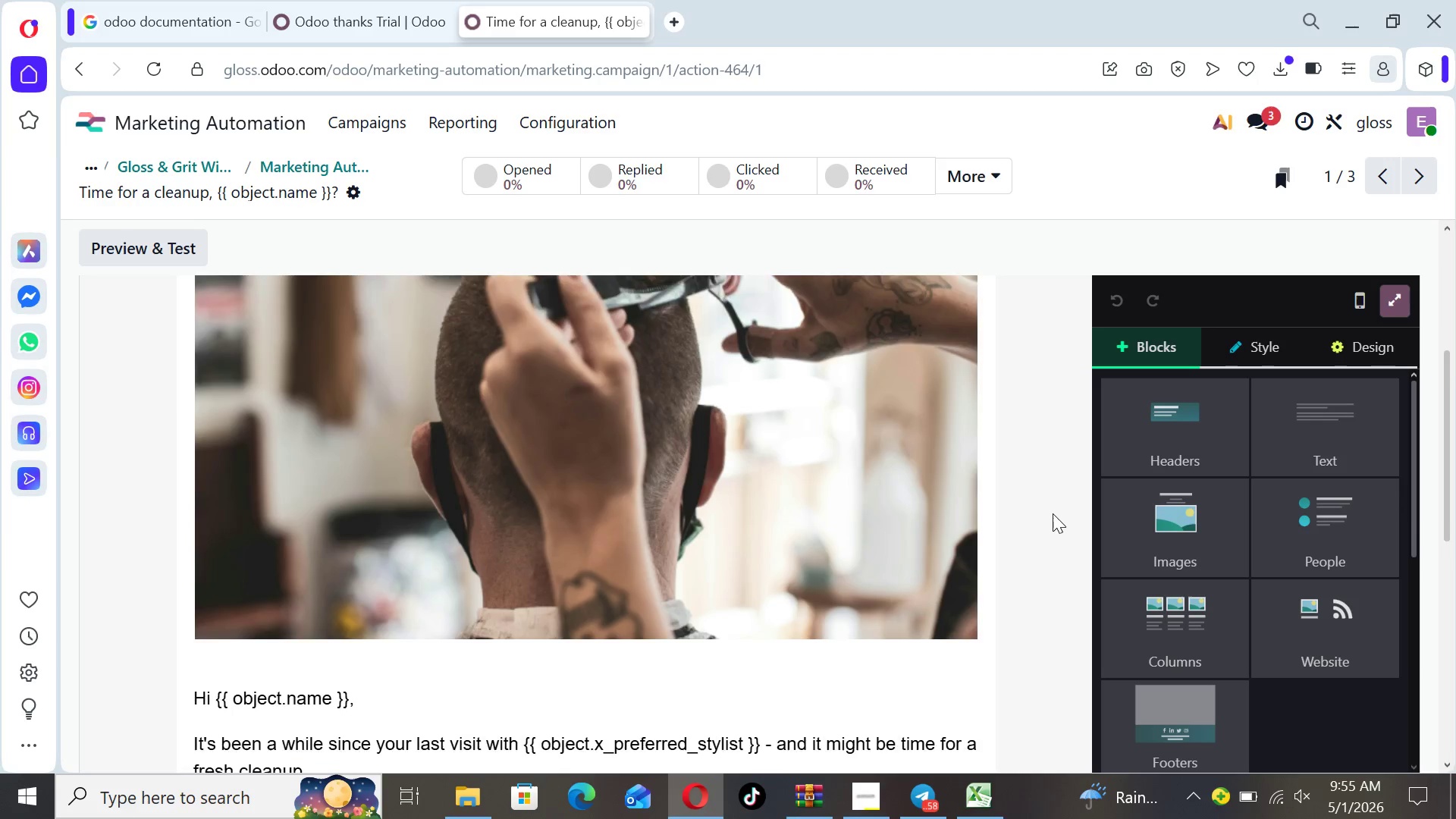 
key(ArrowDown)
 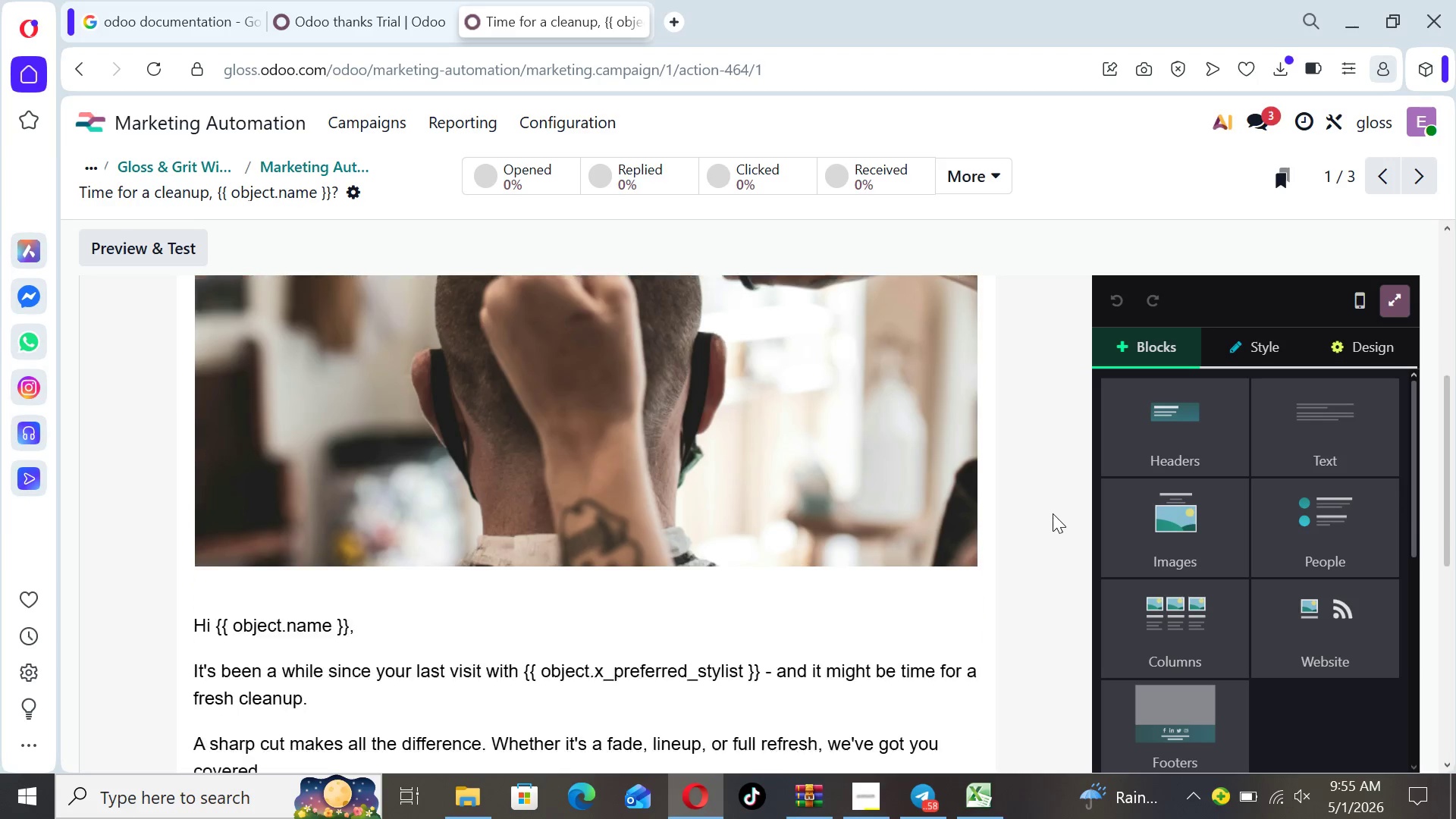 
key(ArrowDown)
 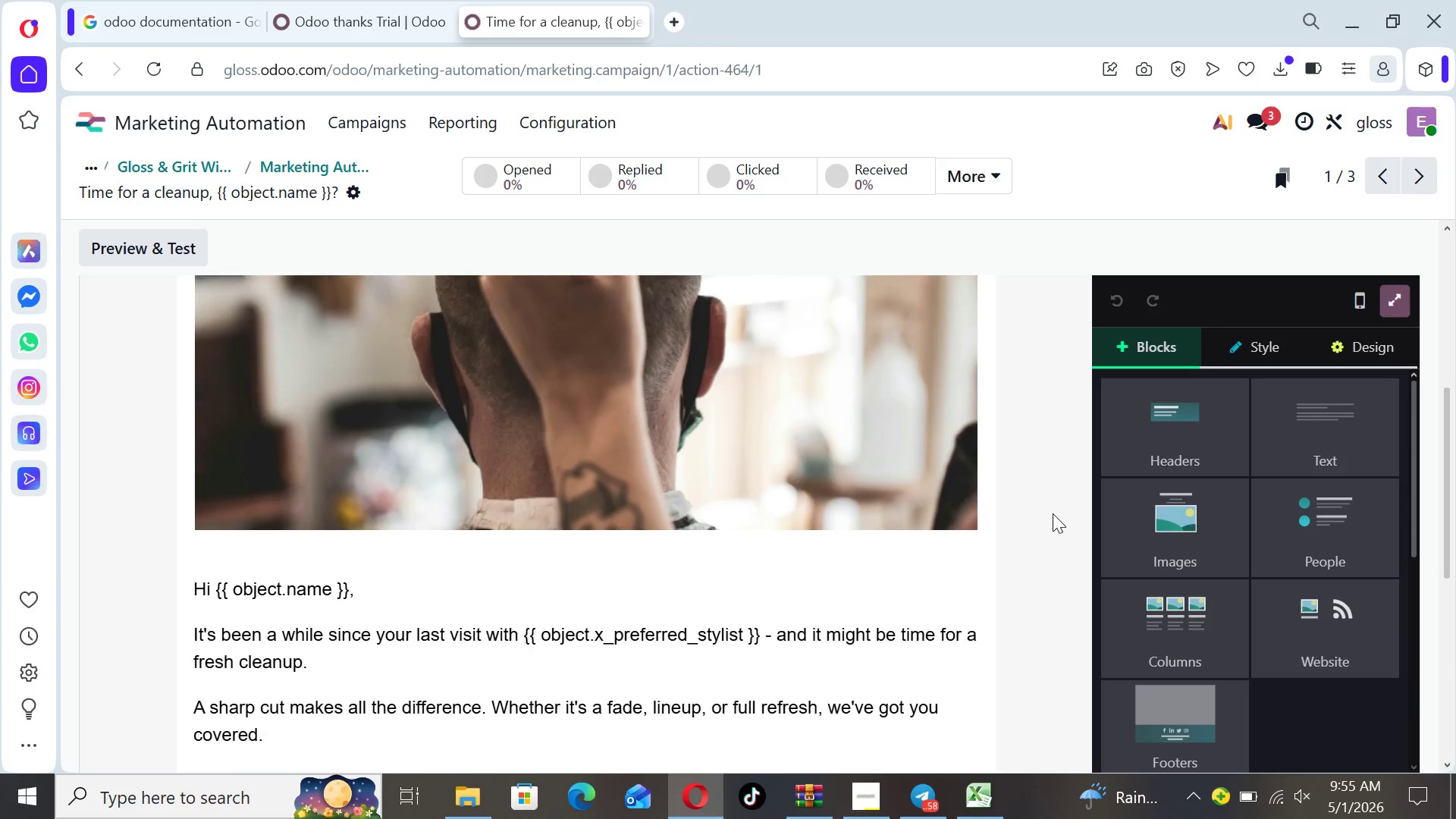 
key(ArrowDown)
 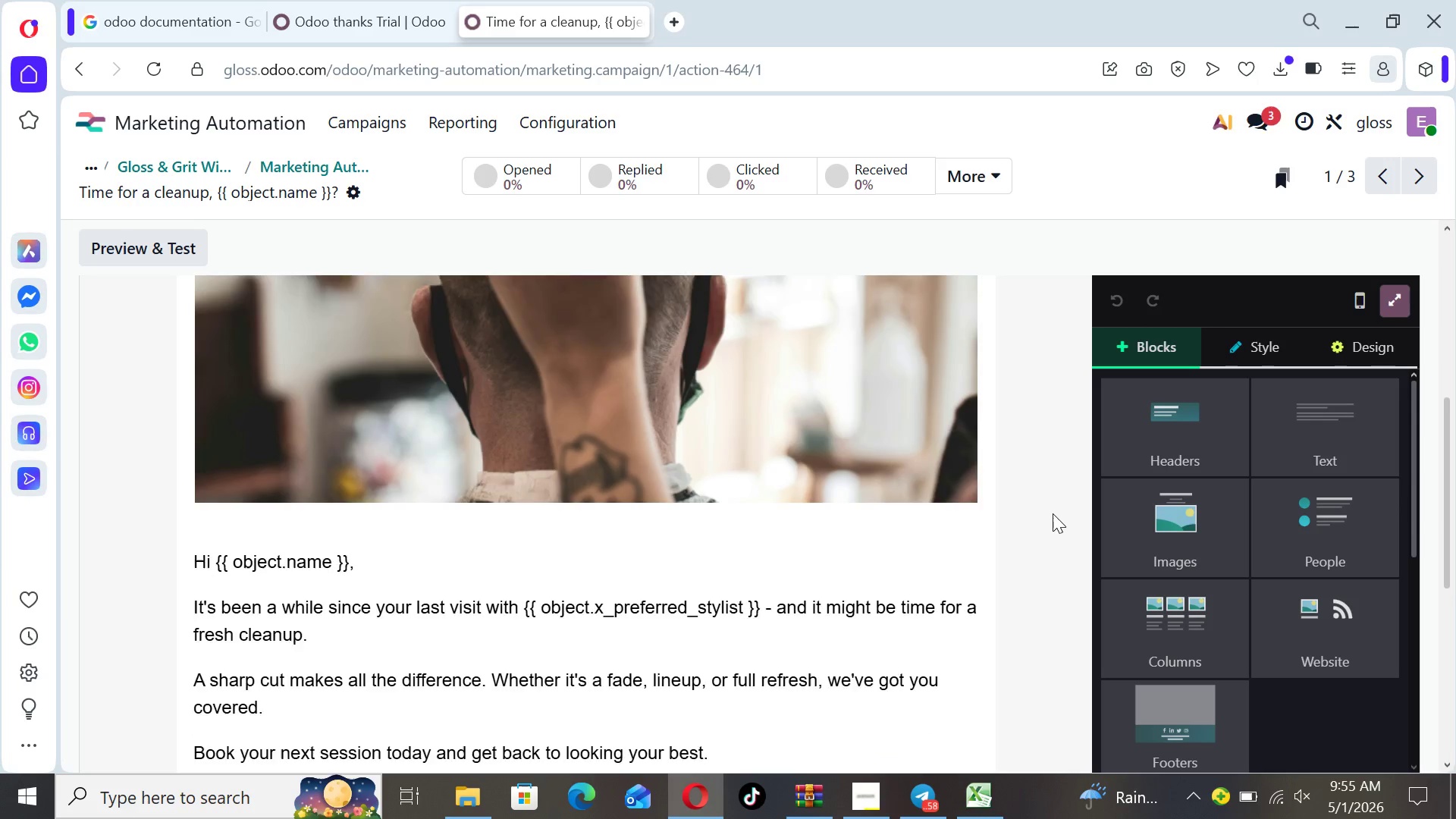 
key(ArrowDown)
 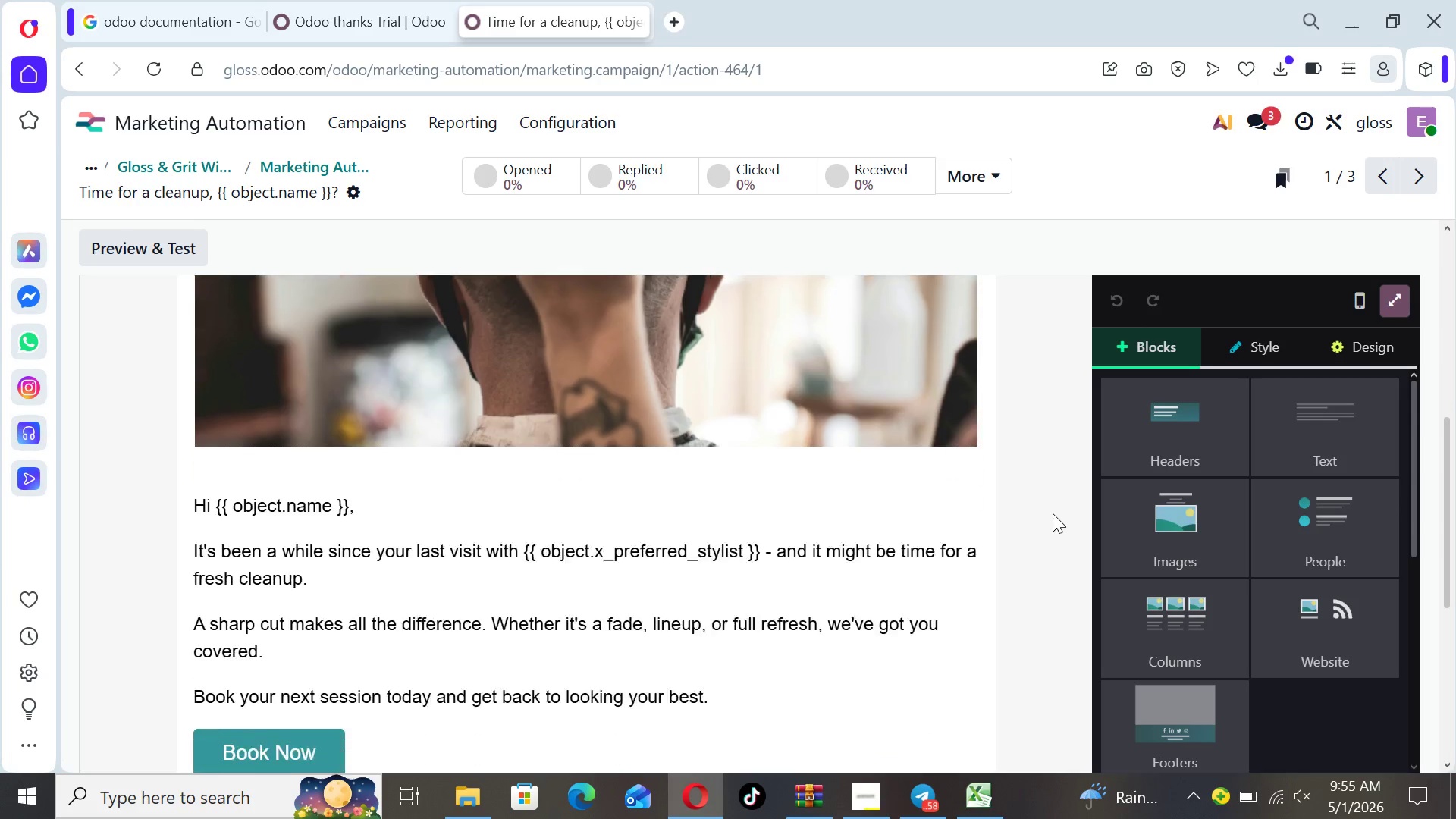 
key(ArrowDown)
 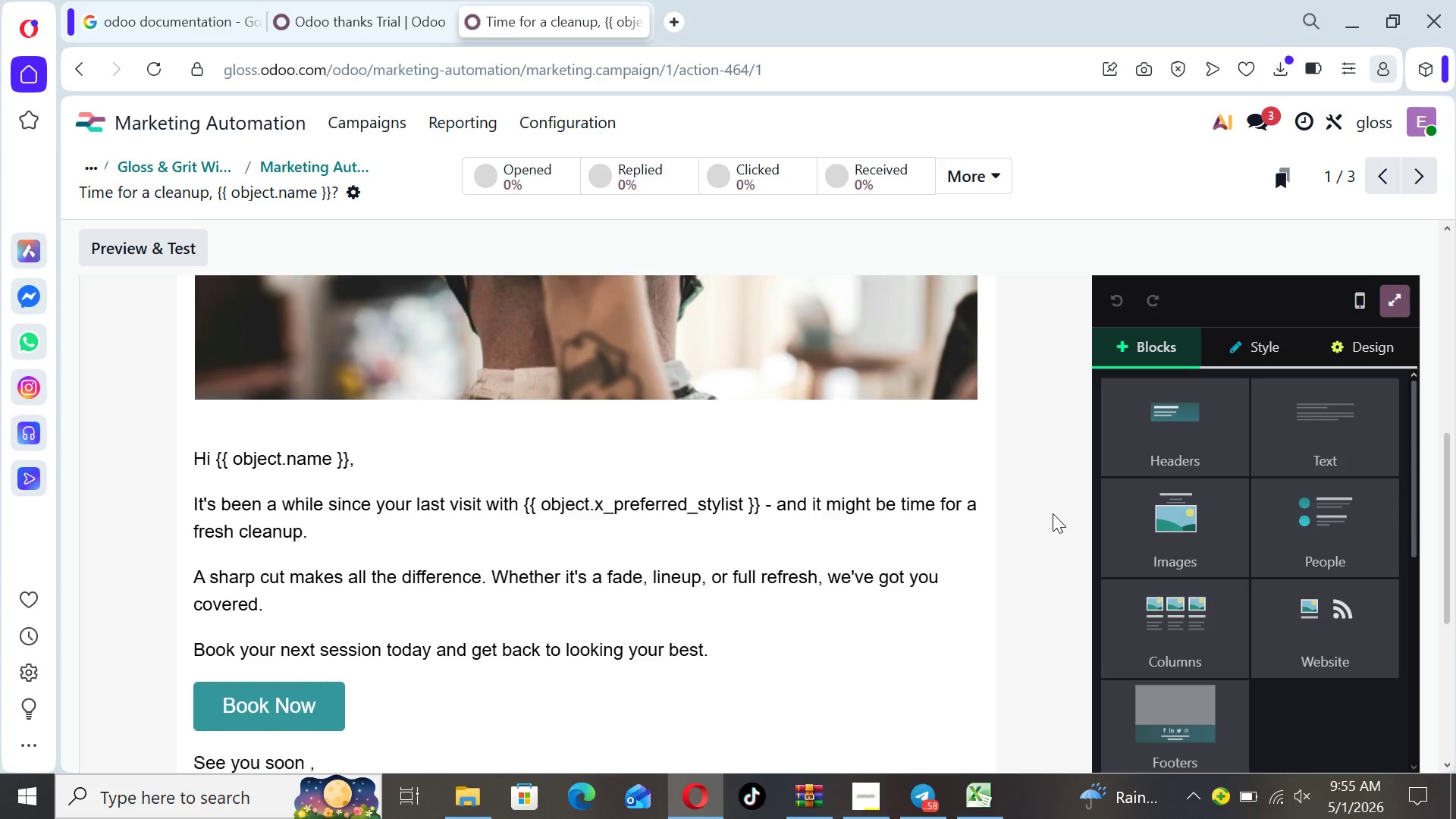 
key(ArrowDown)
 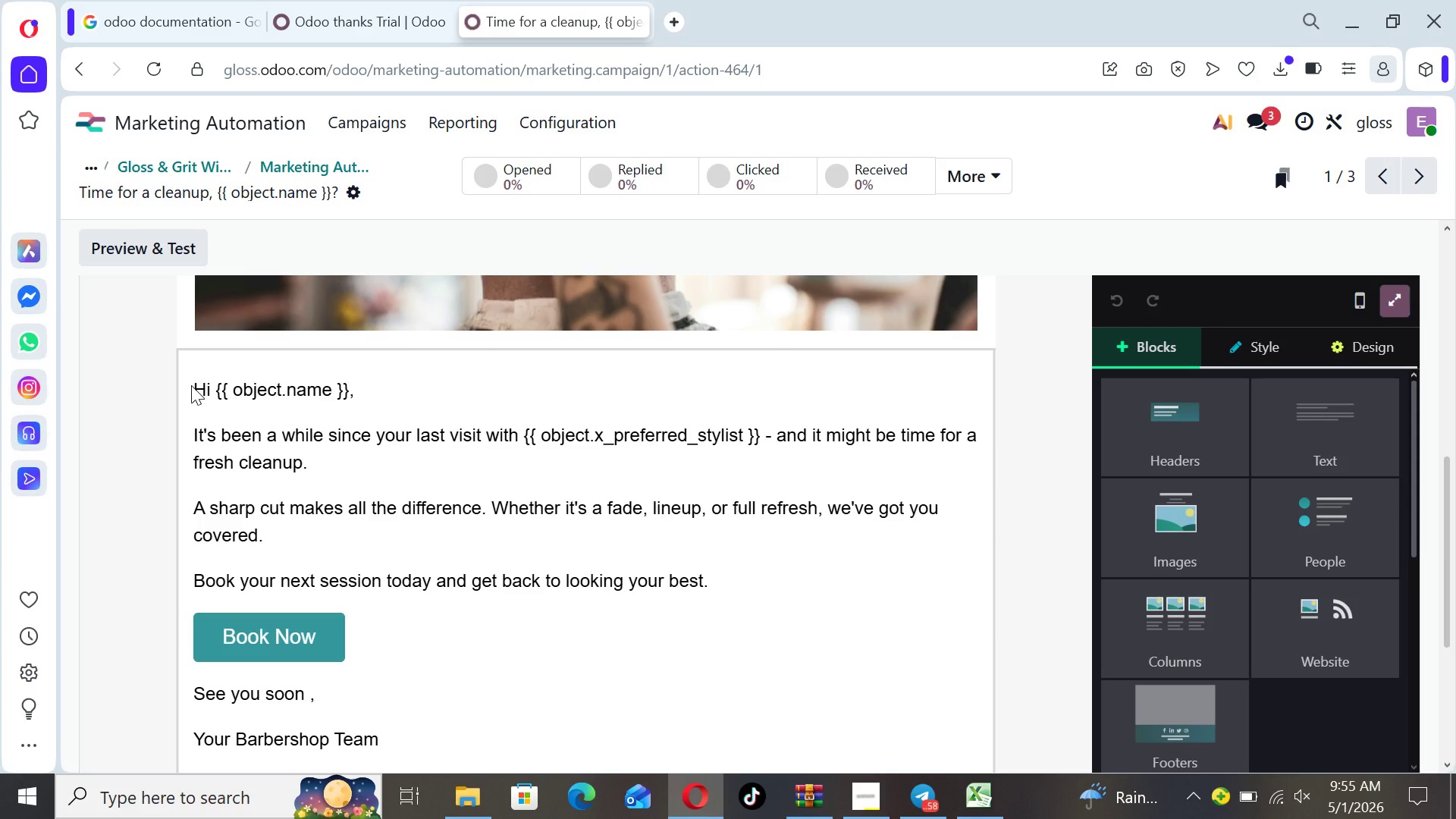 
left_click_drag(start_coordinate=[193, 384], to_coordinate=[410, 436])
 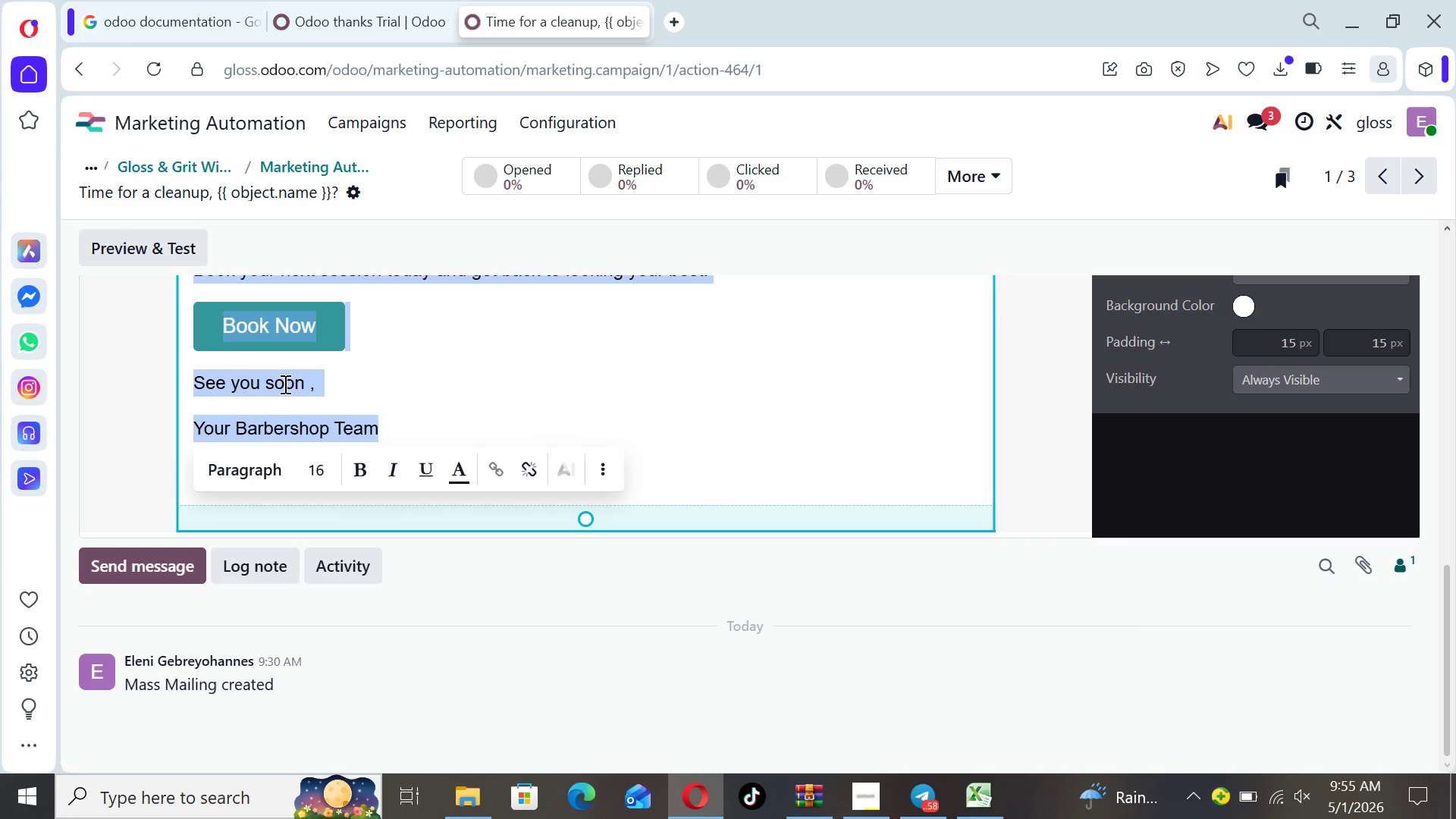 
right_click([284, 384])
 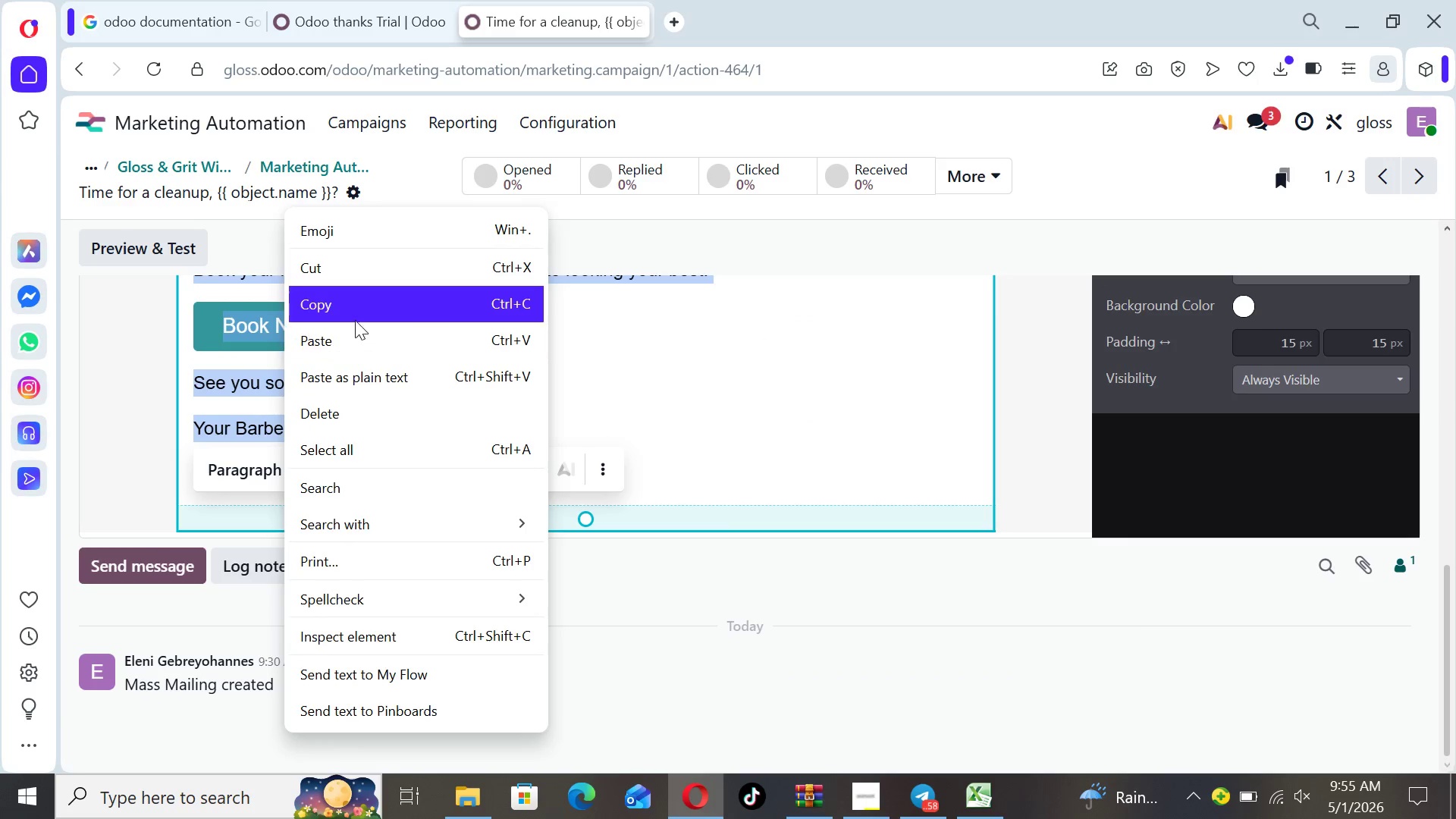 
left_click([355, 309])
 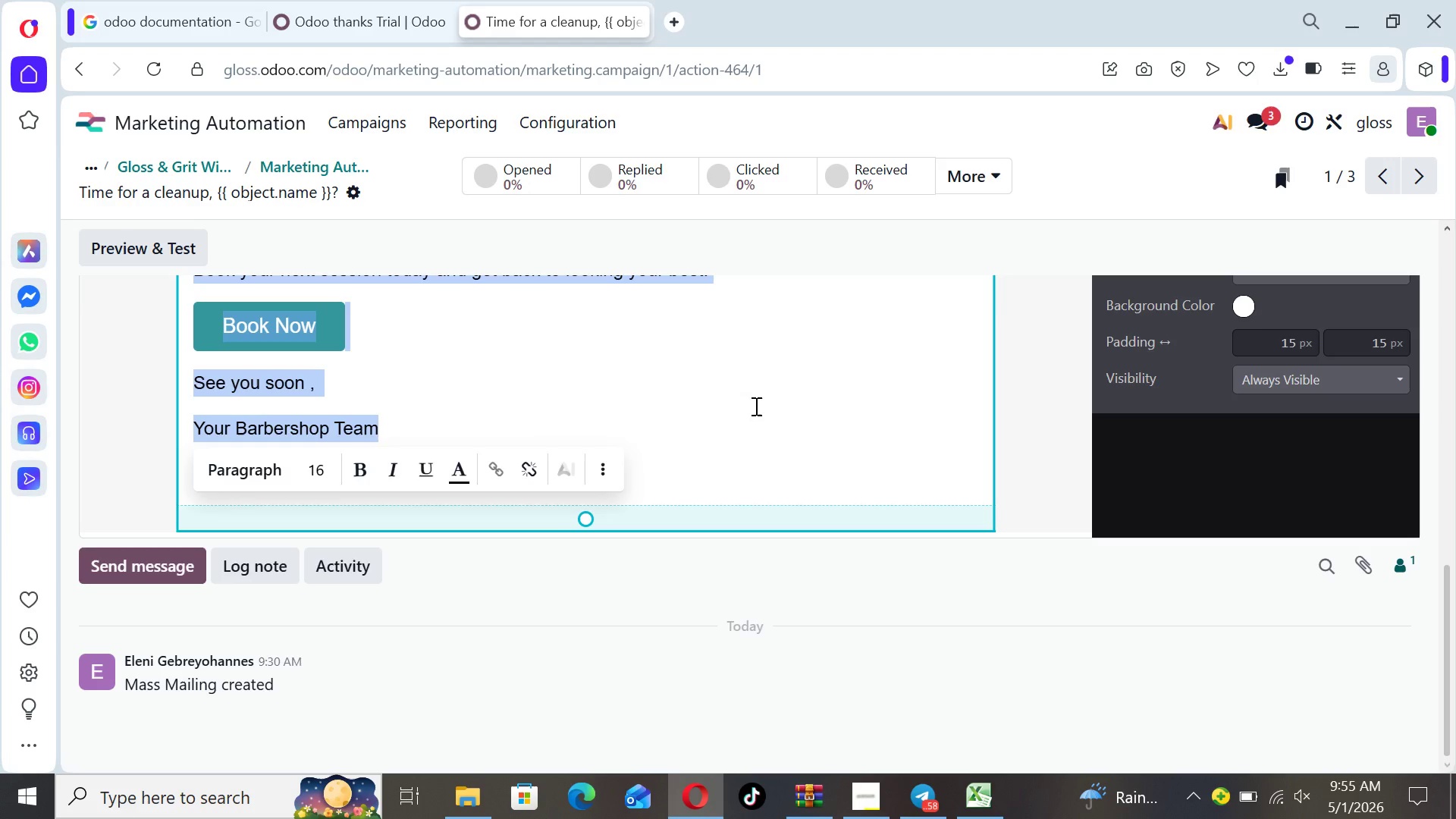 
left_click([755, 406])
 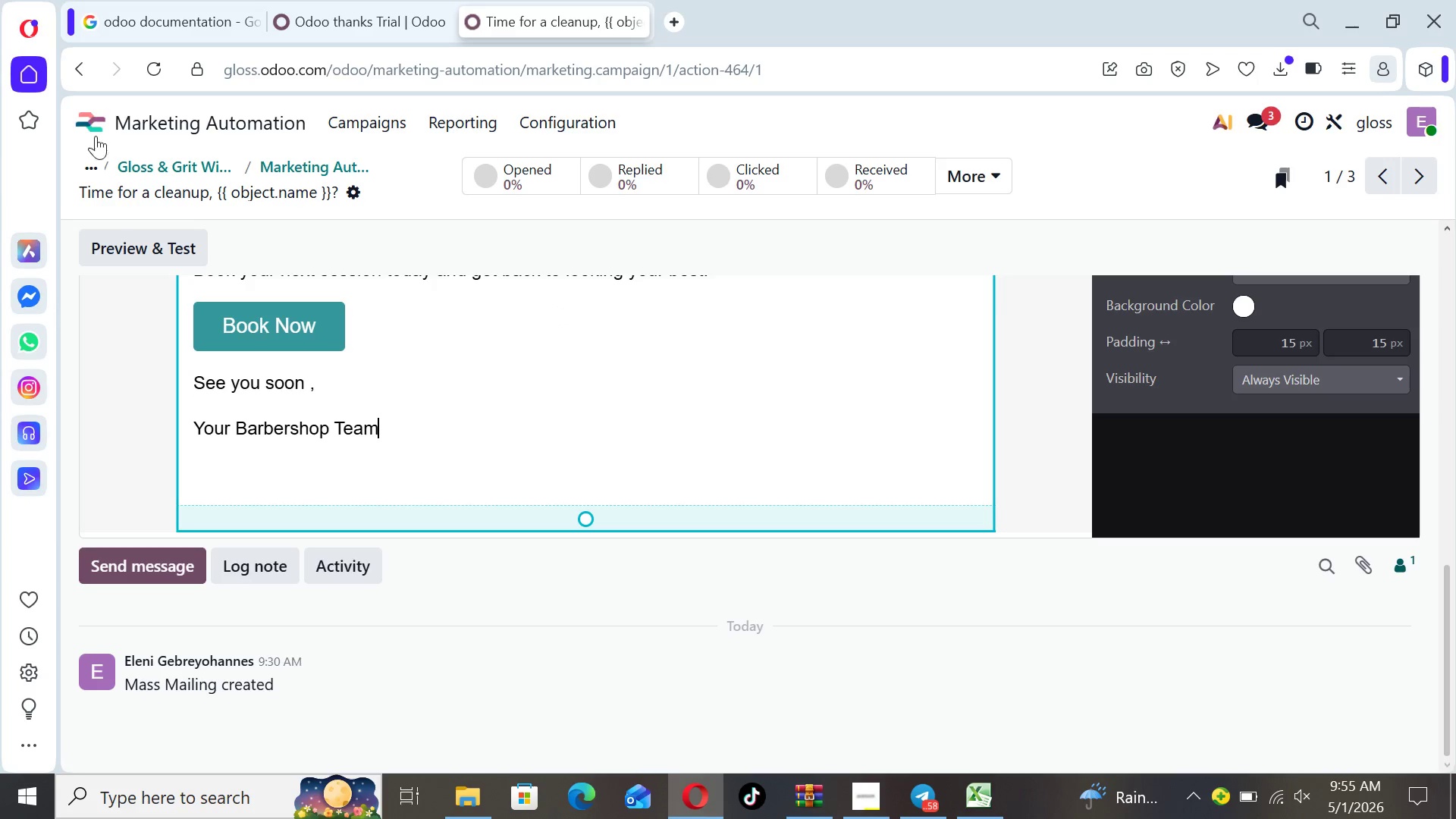 
left_click([90, 119])
 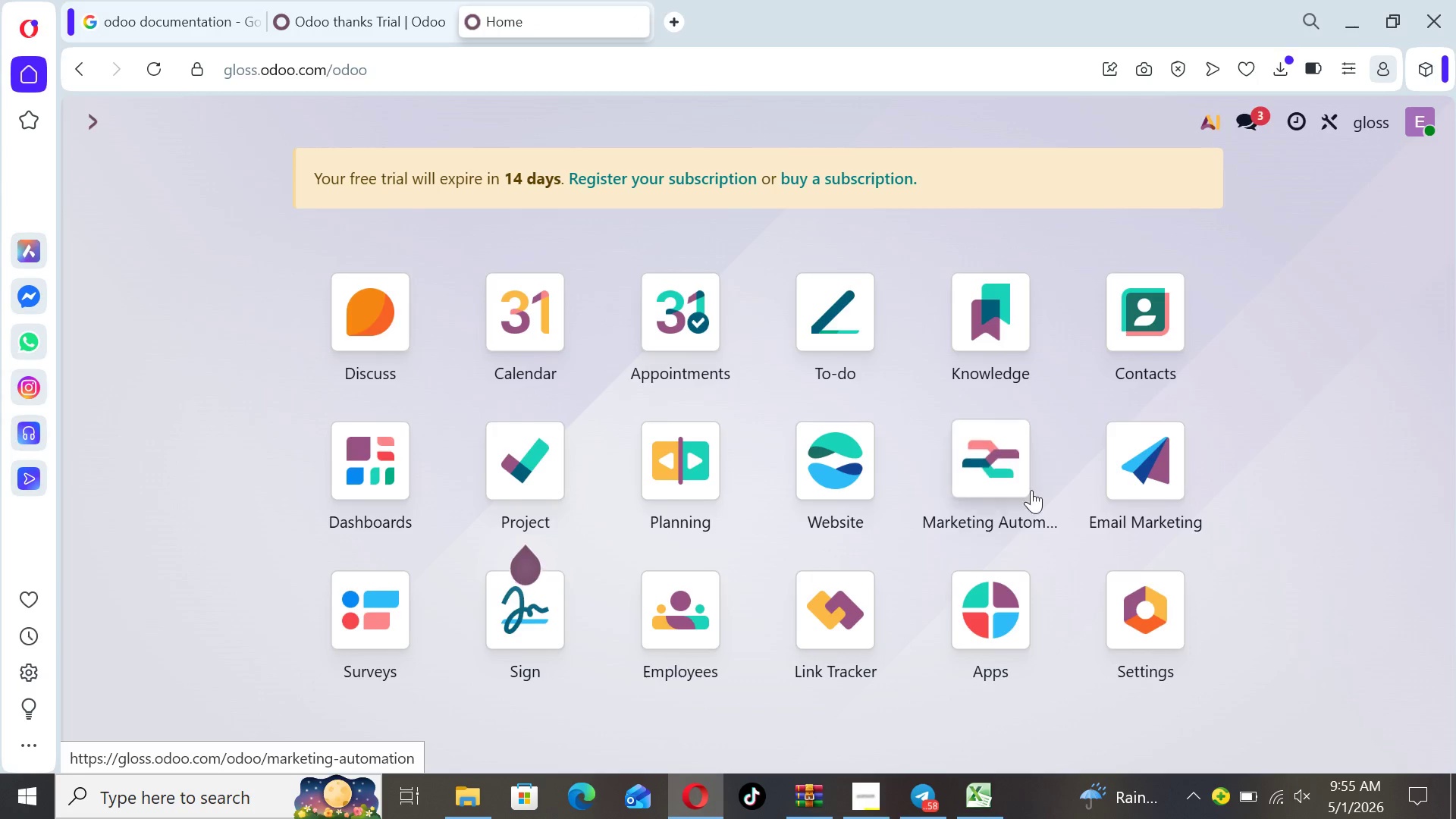 
left_click([1166, 469])
 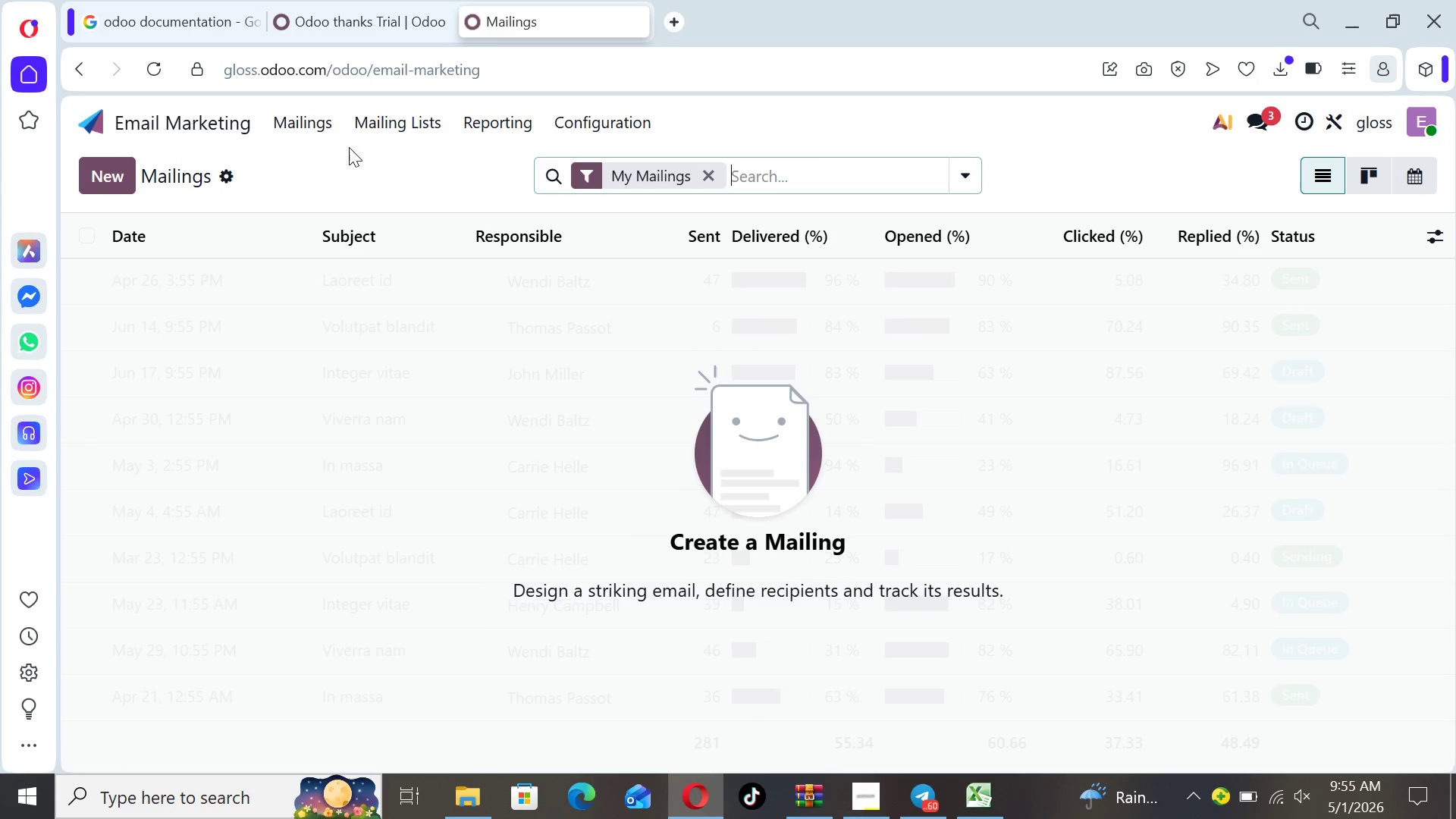 
left_click([320, 124])
 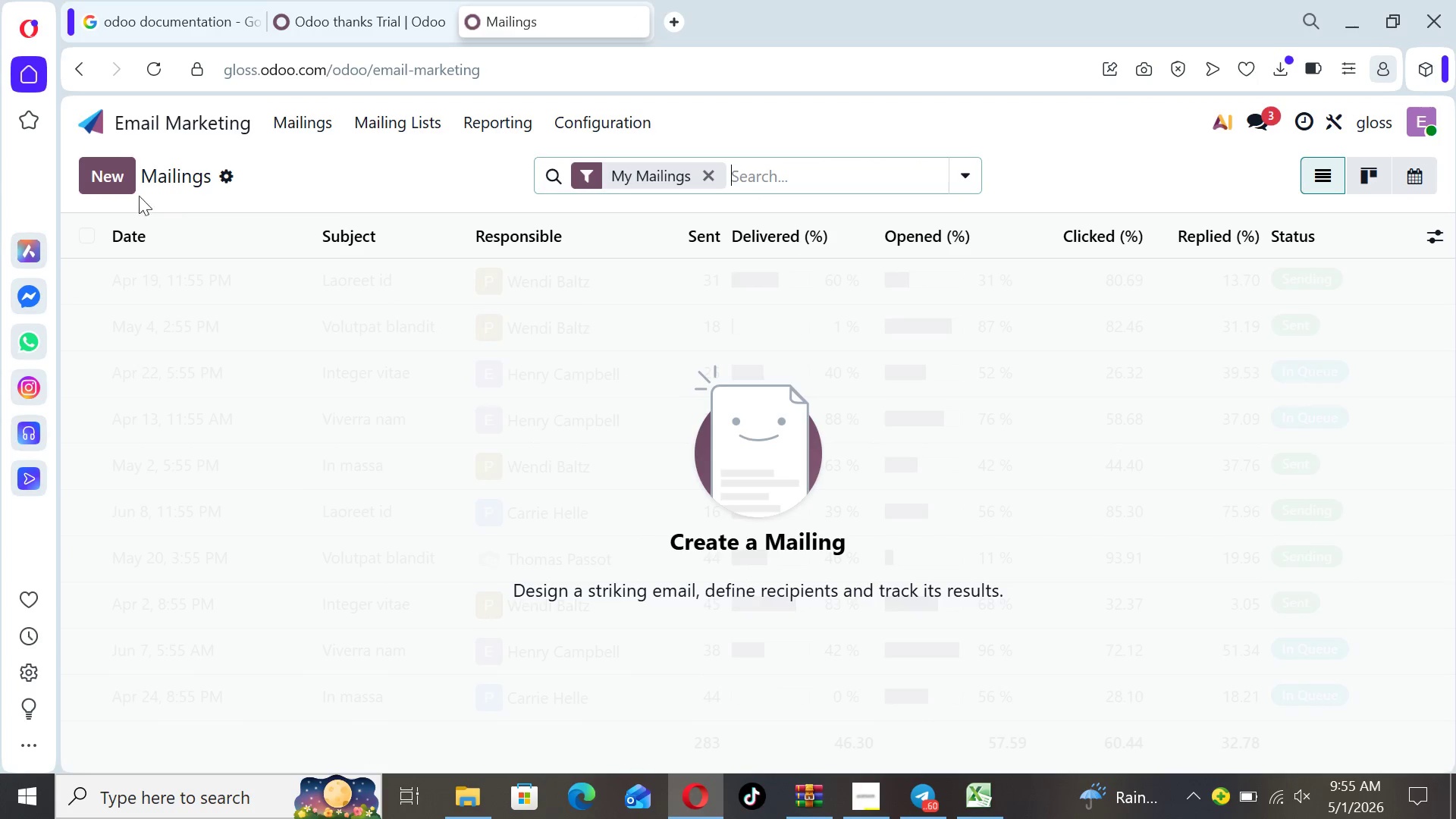 
left_click([114, 191])
 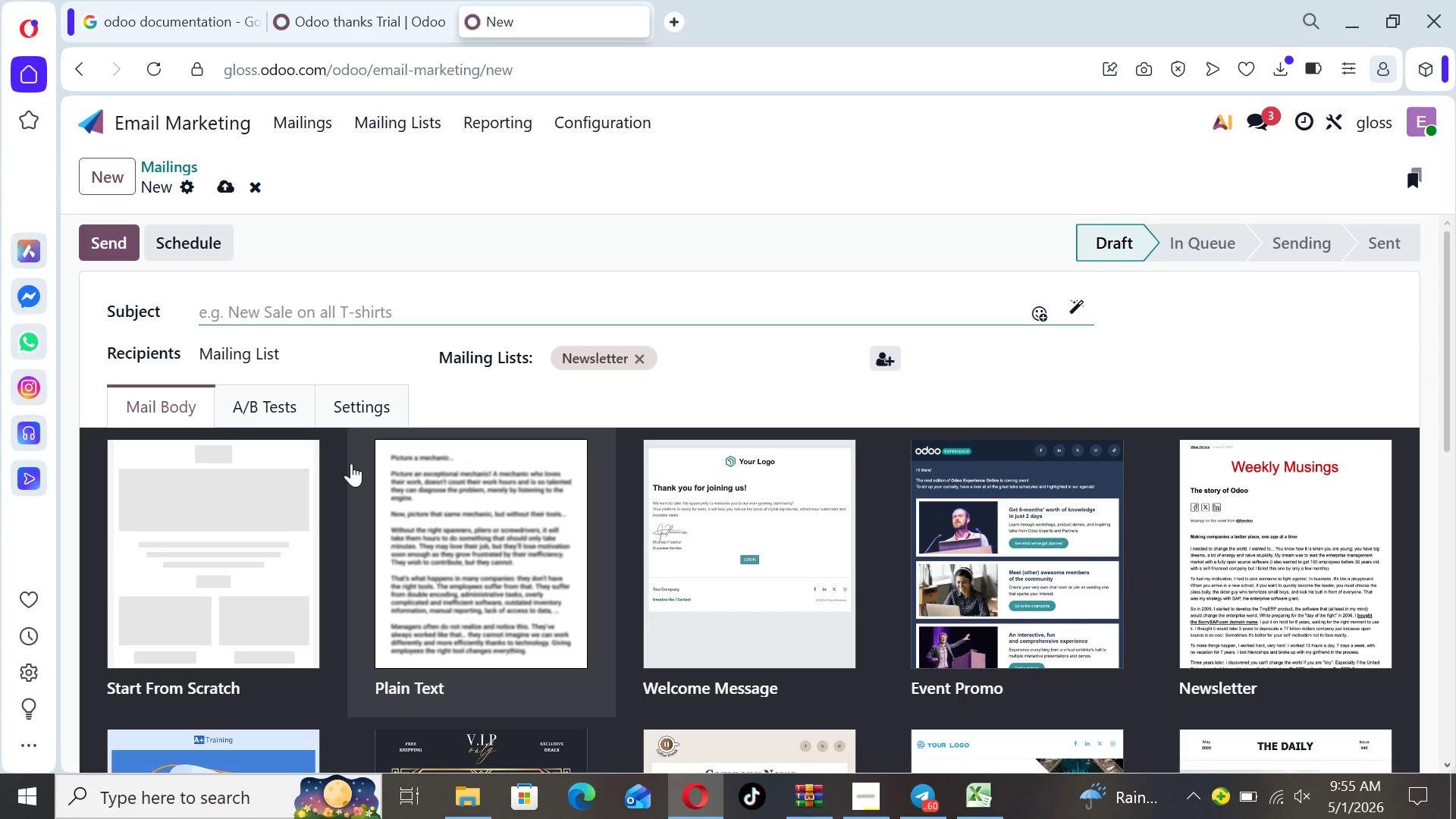 
wait(7.27)
 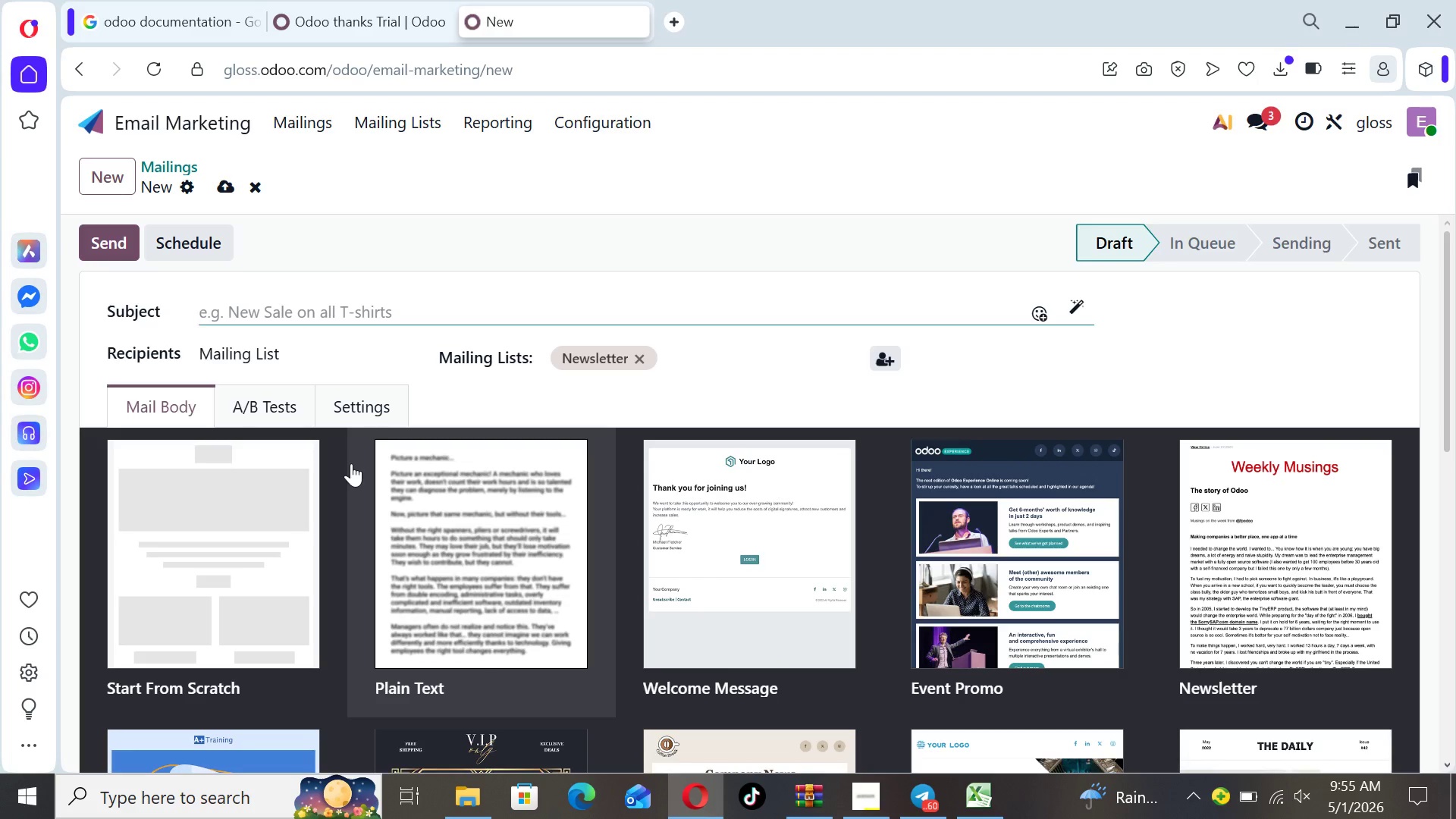 
type(Time for a C)
key(Backspace)
type(cleanup {{ object.name }})
 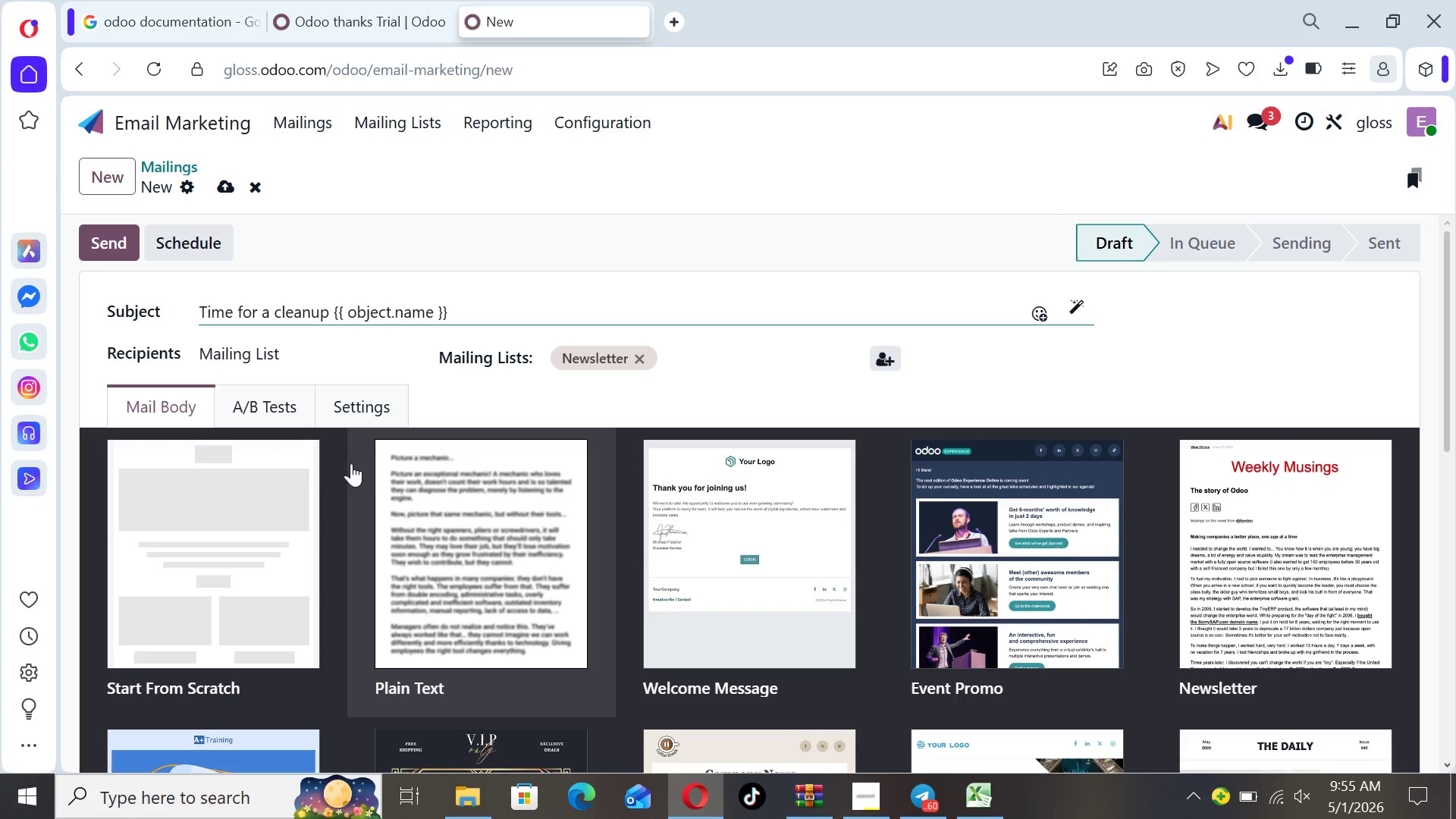 
left_click([645, 355])
 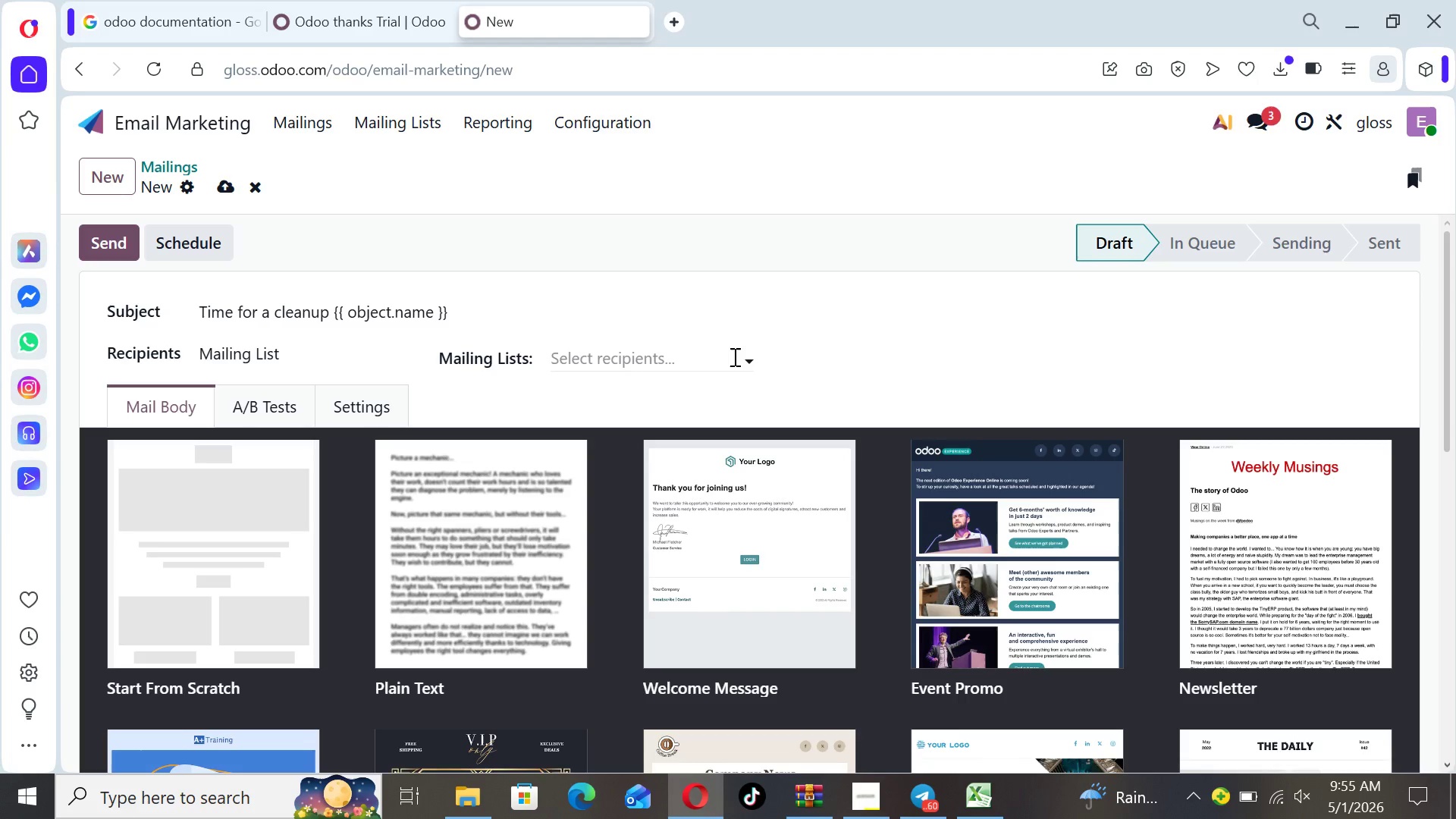 
left_click([747, 356])
 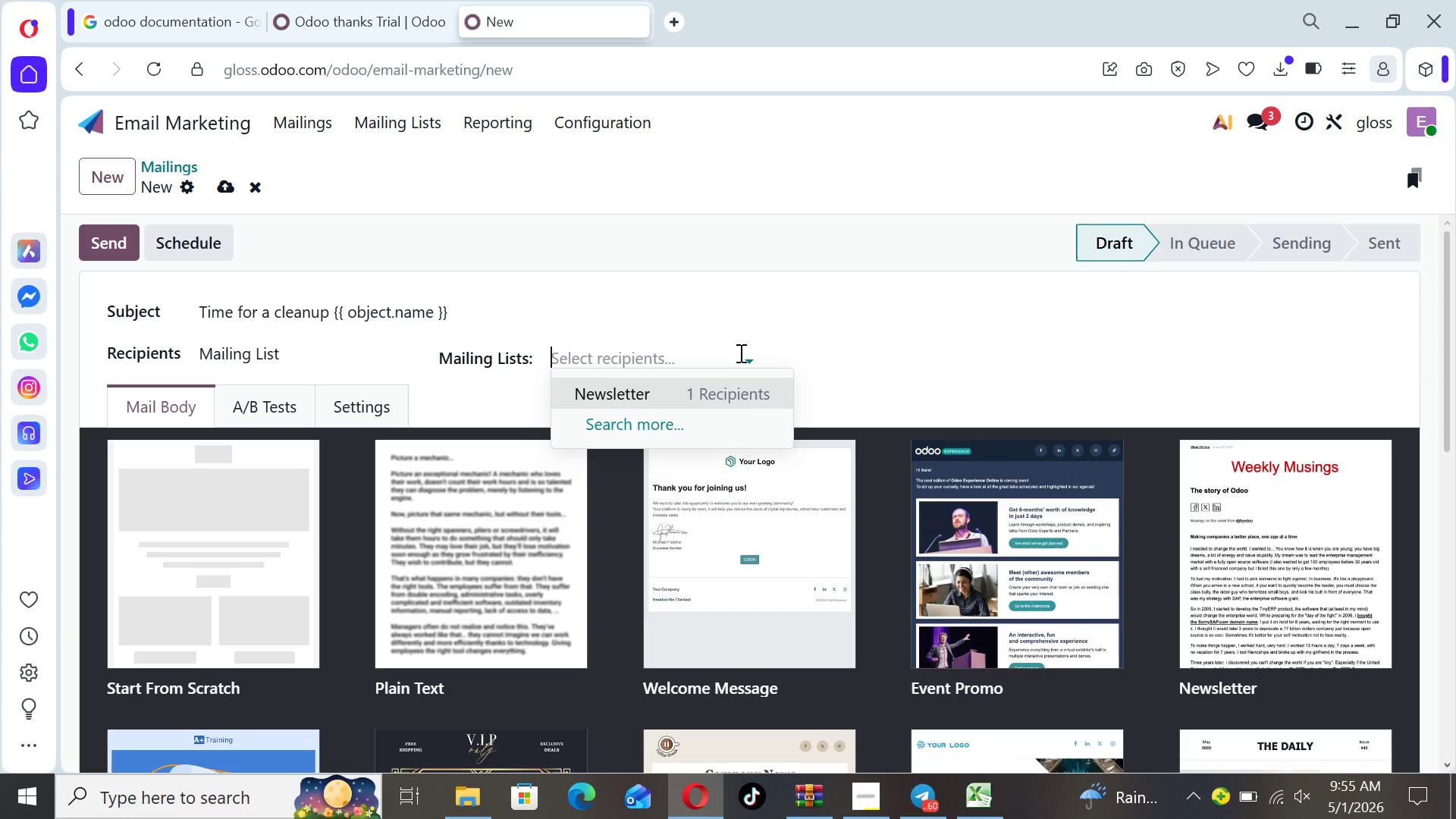 
left_click([723, 344])
 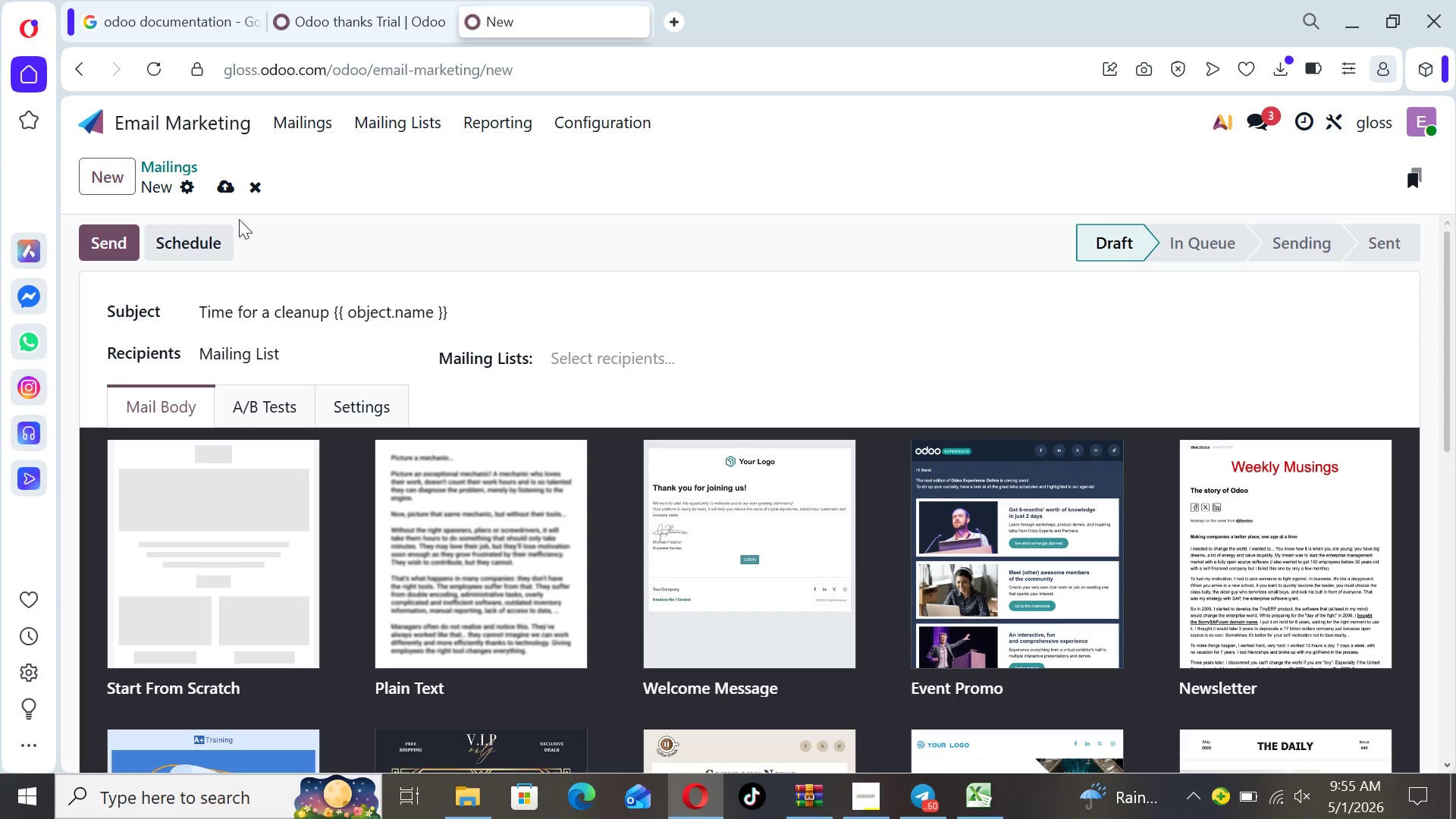 
mouse_move([206, 187])
 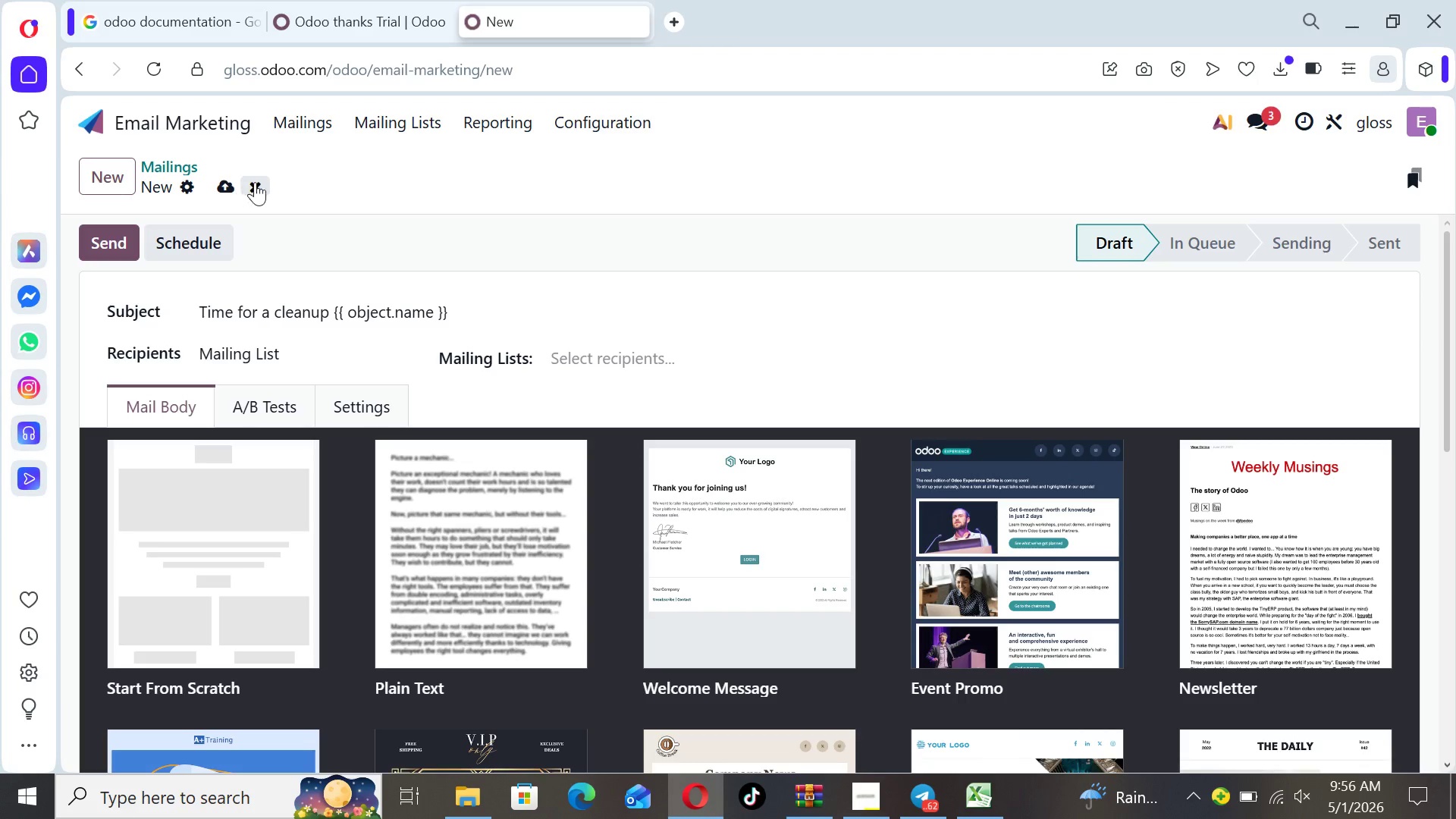 
left_click([232, 189])
 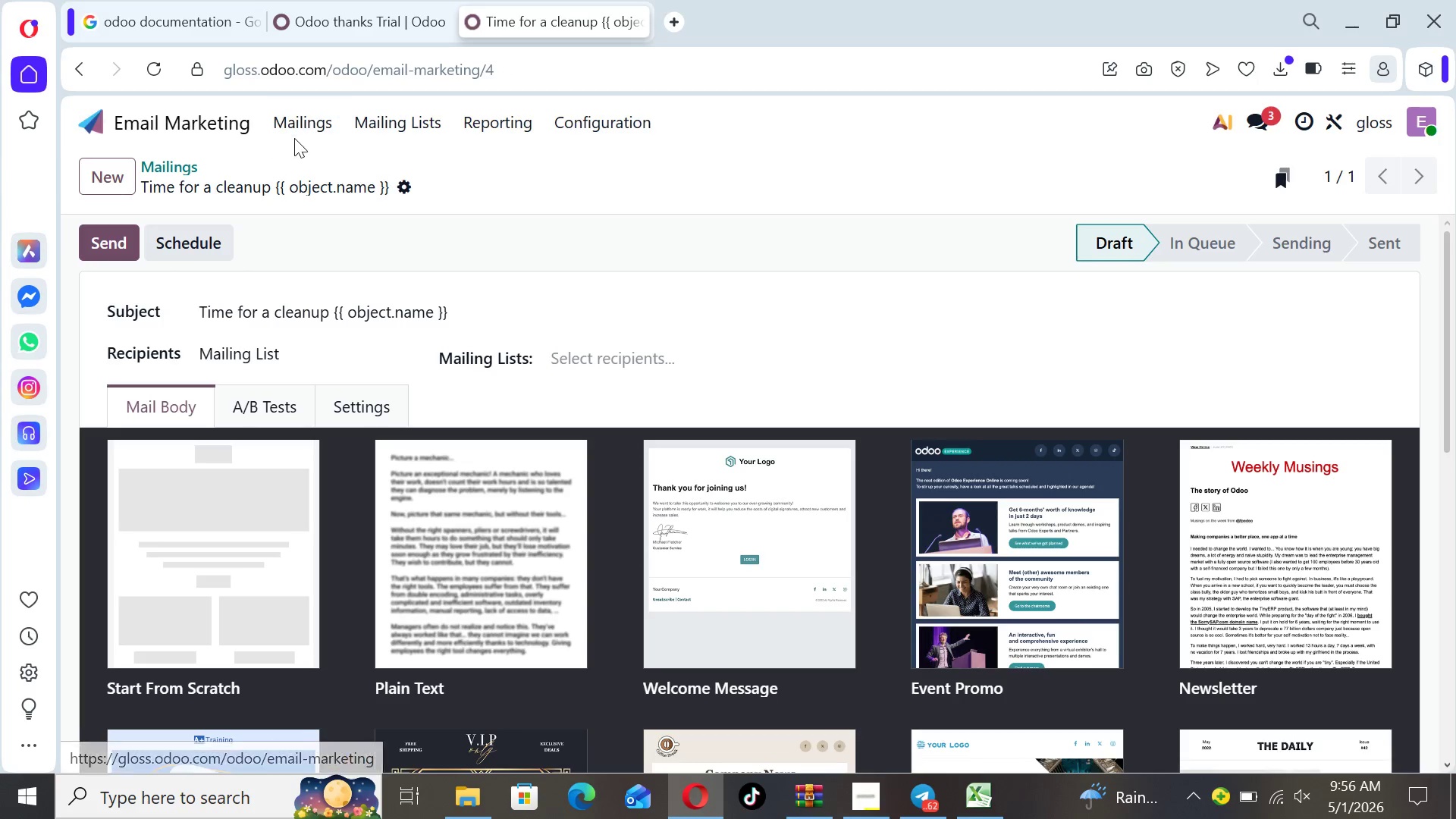 
left_click([375, 115])
 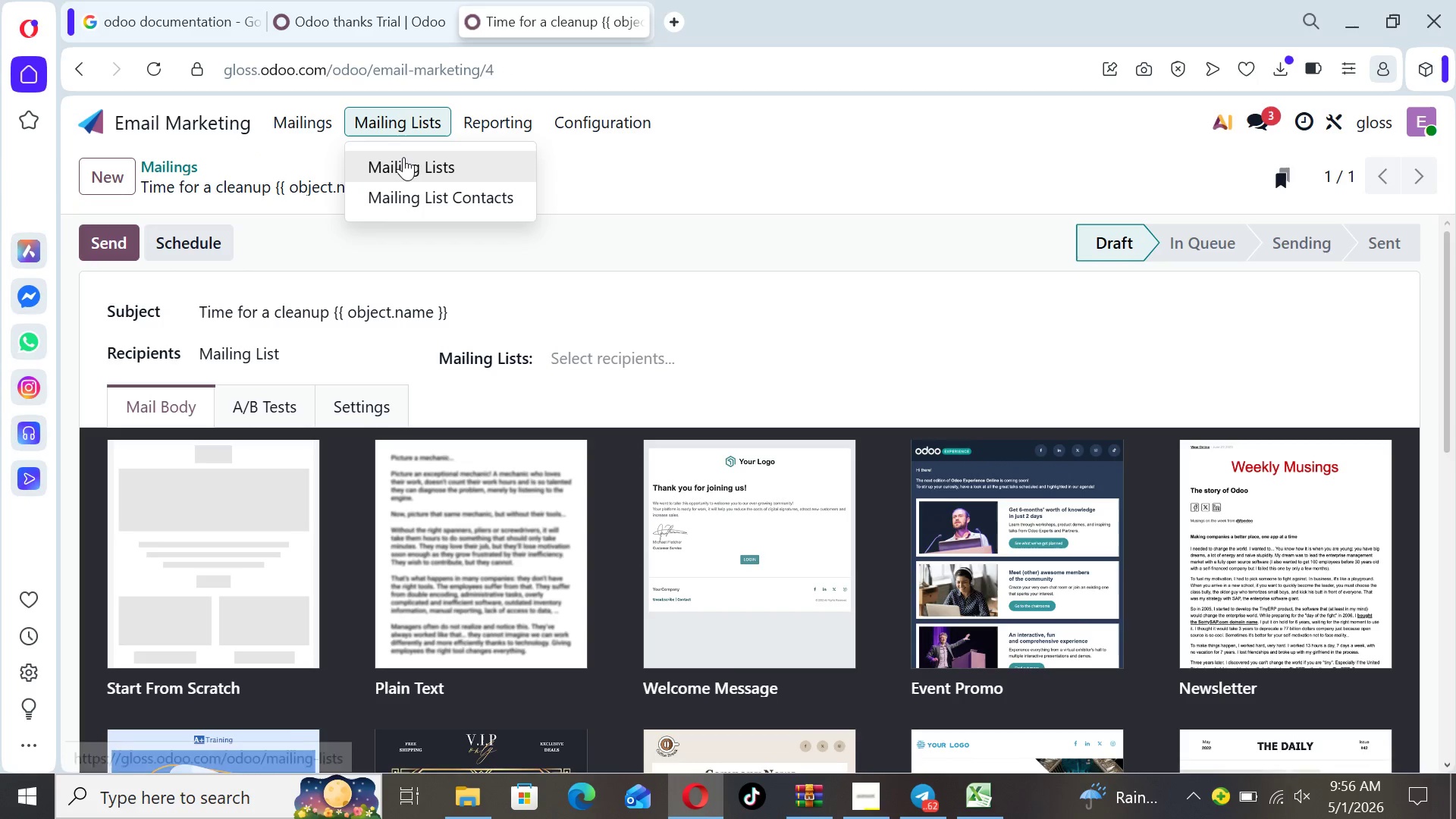 
left_click([403, 162])
 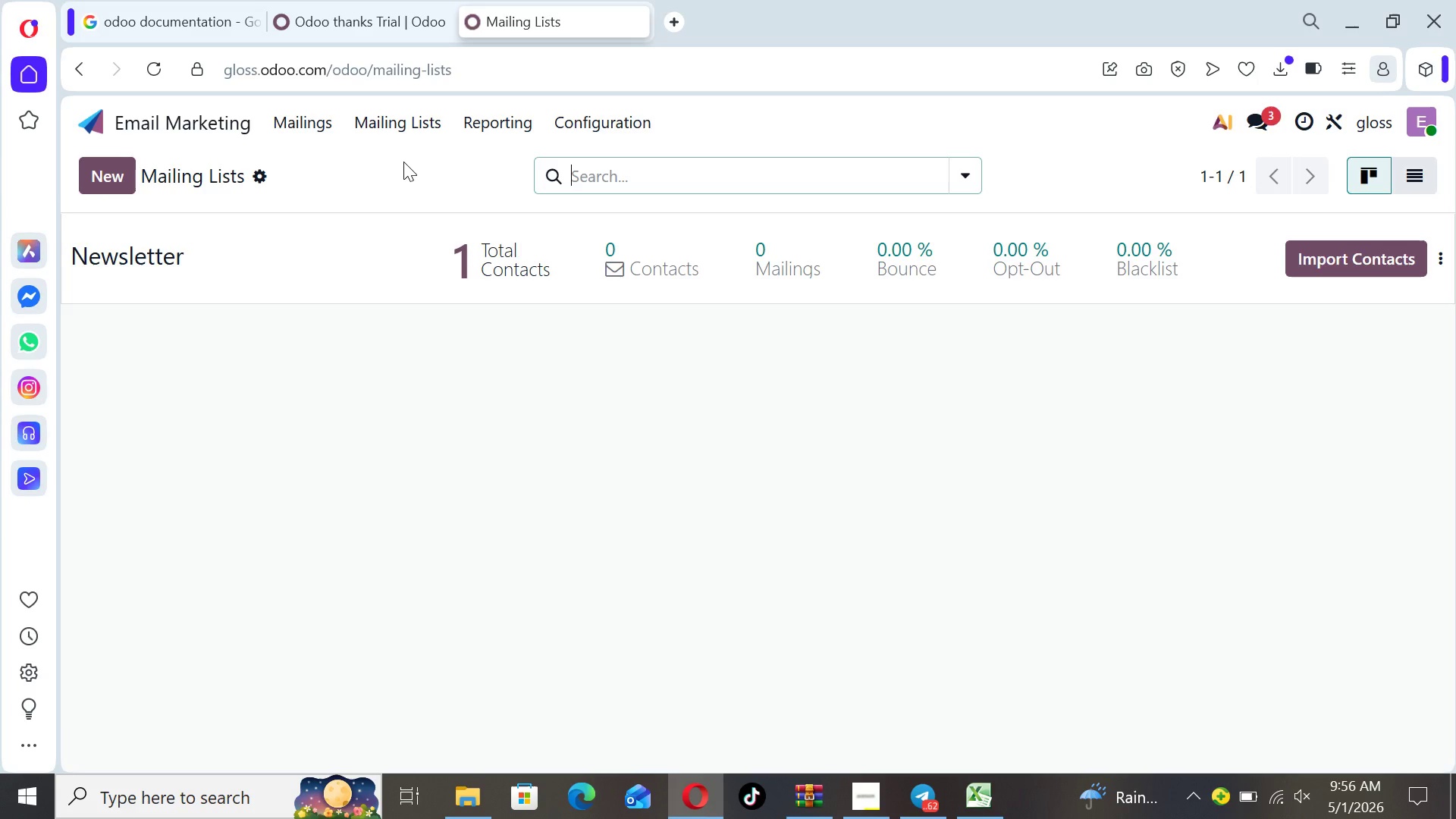 
wait(11.47)
 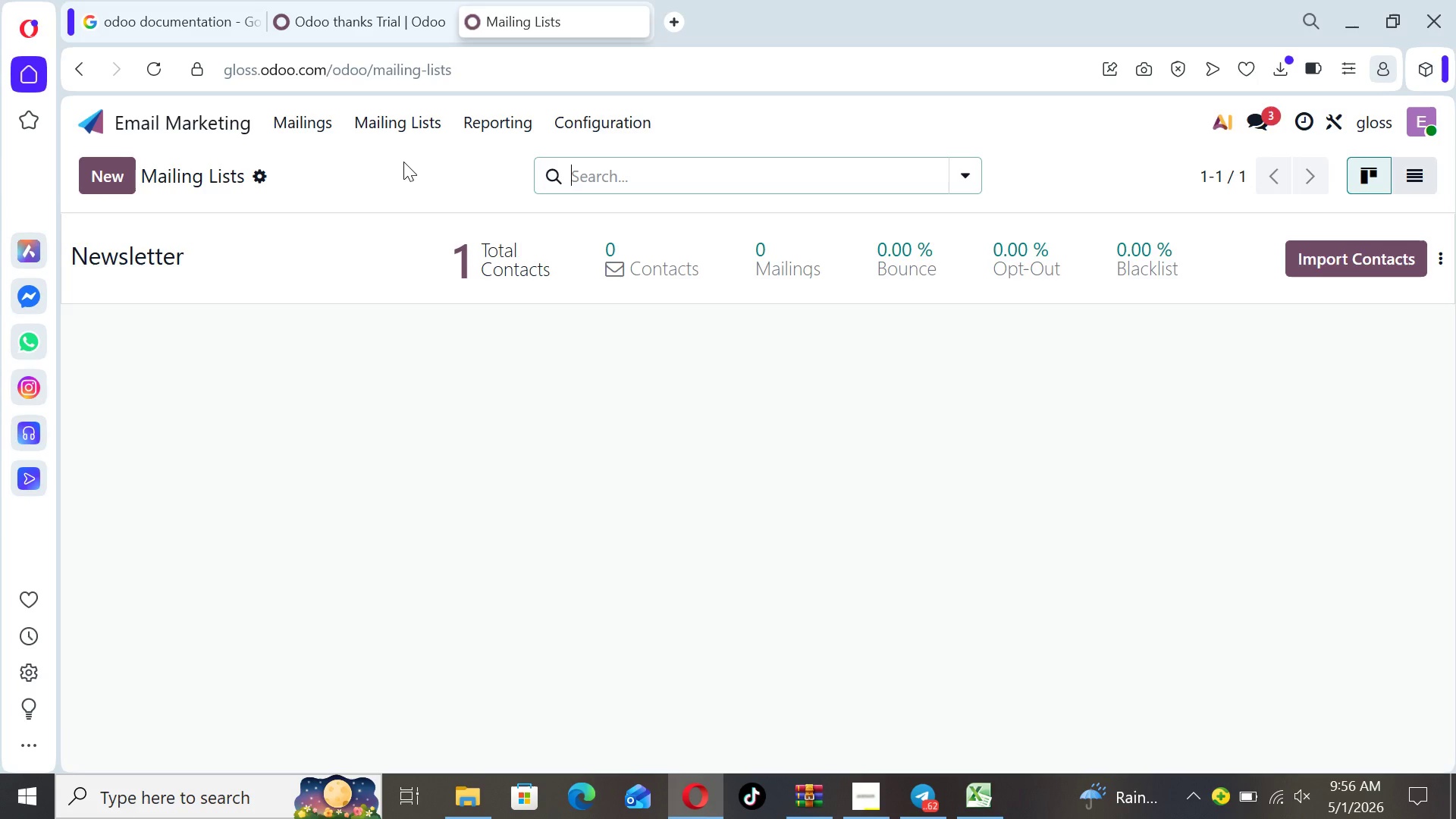 
left_click([409, 134])
 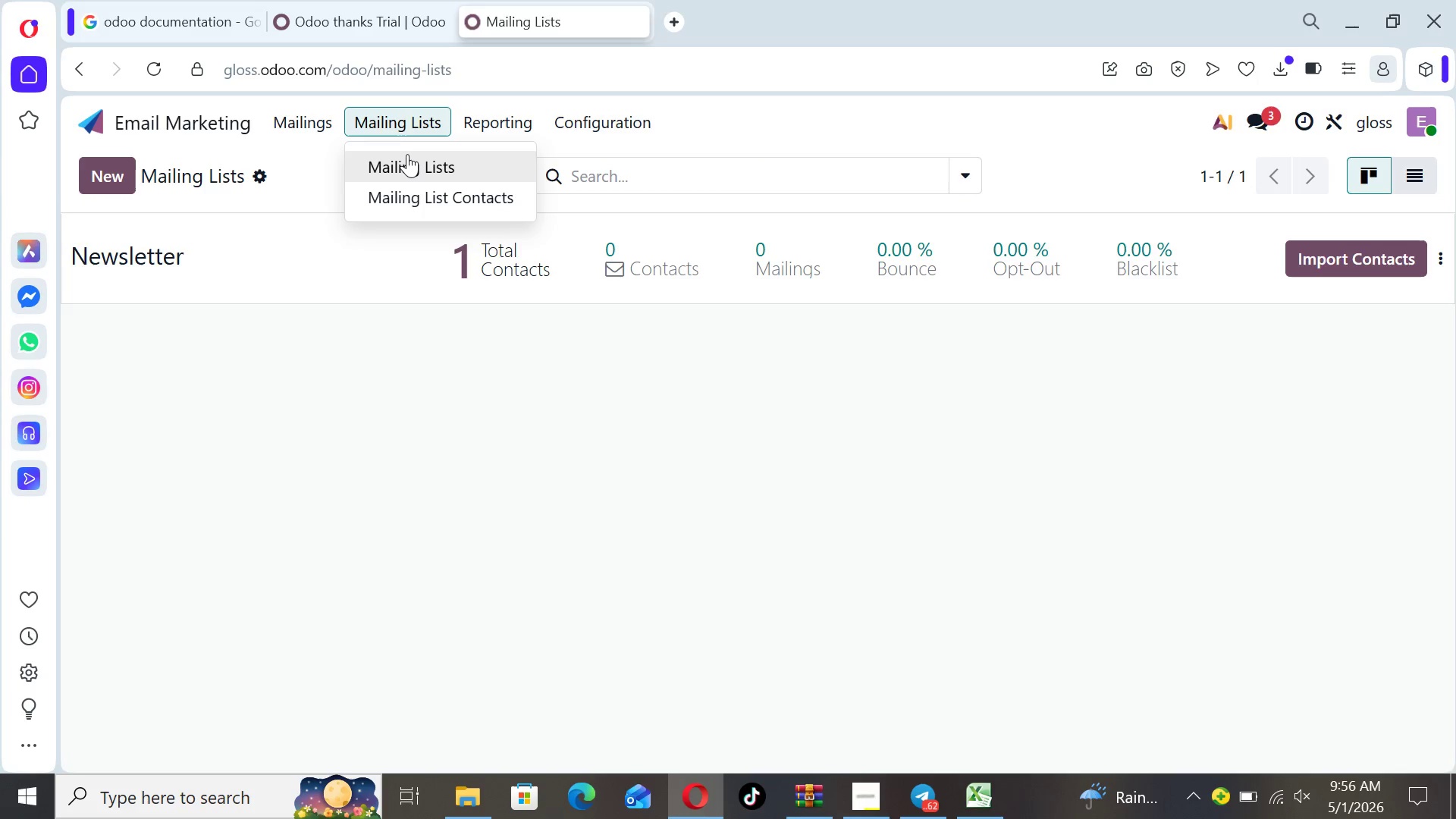 
left_click([407, 155])
 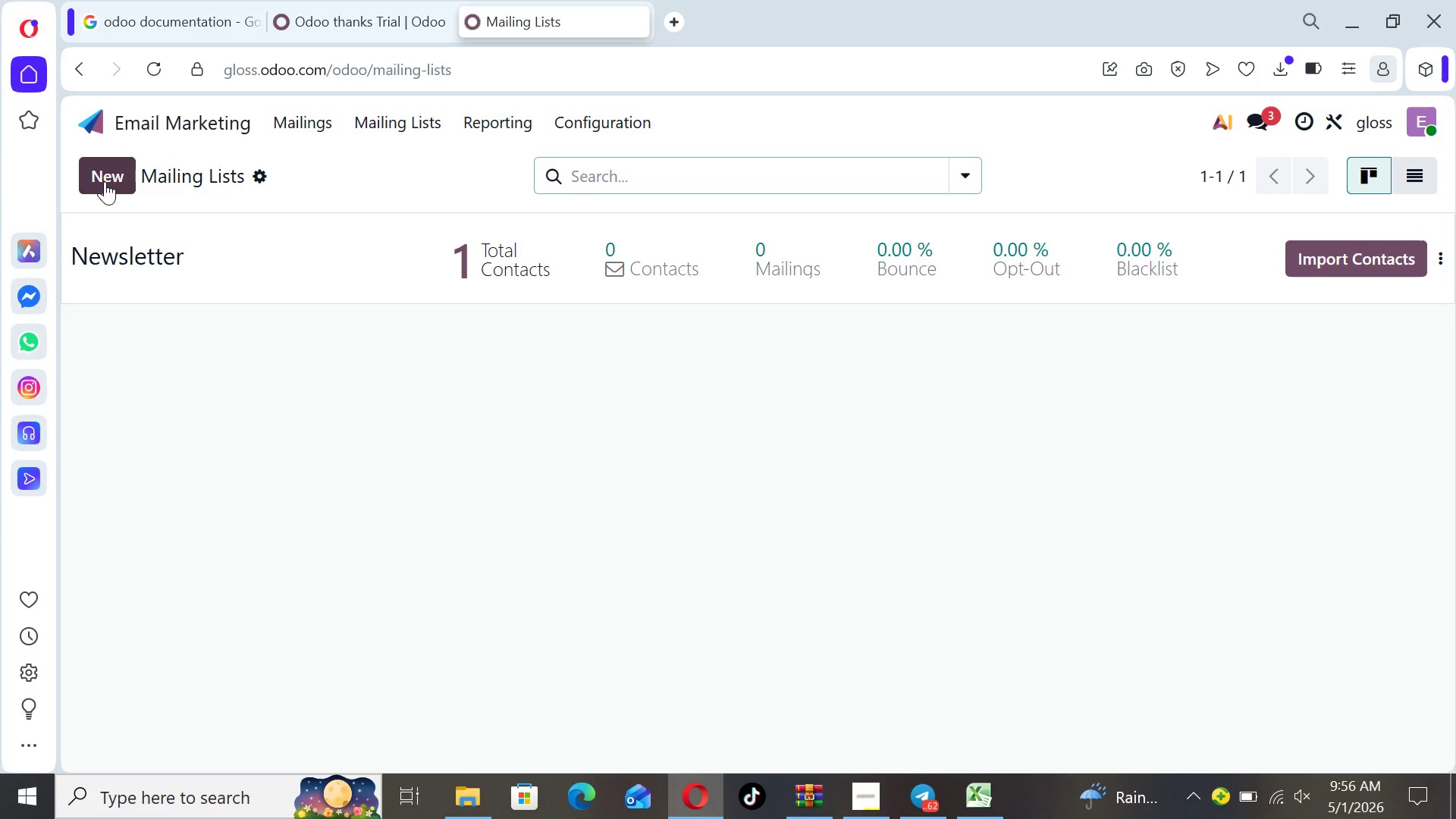 
left_click([105, 181])
 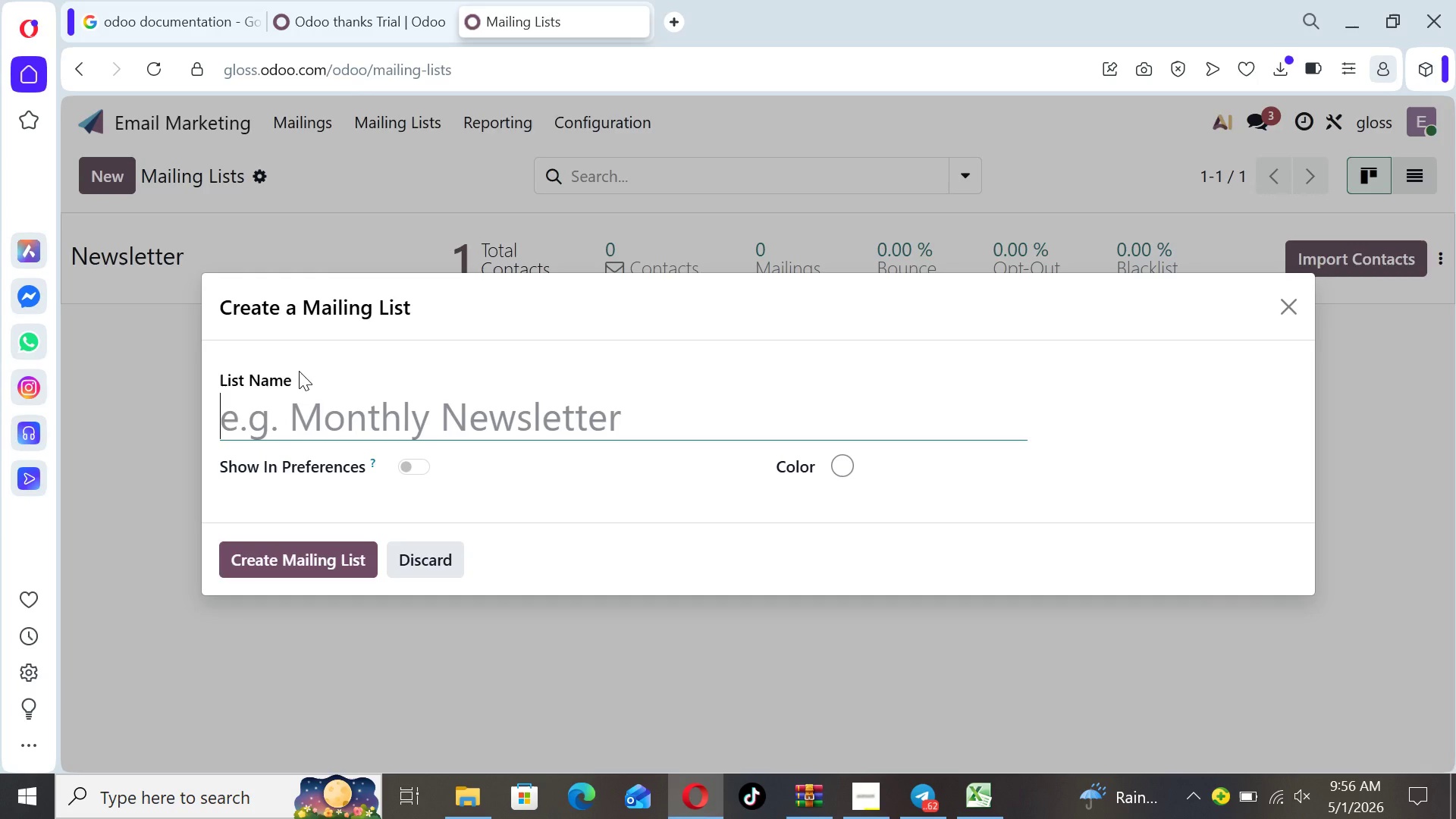 
wait(7.06)
 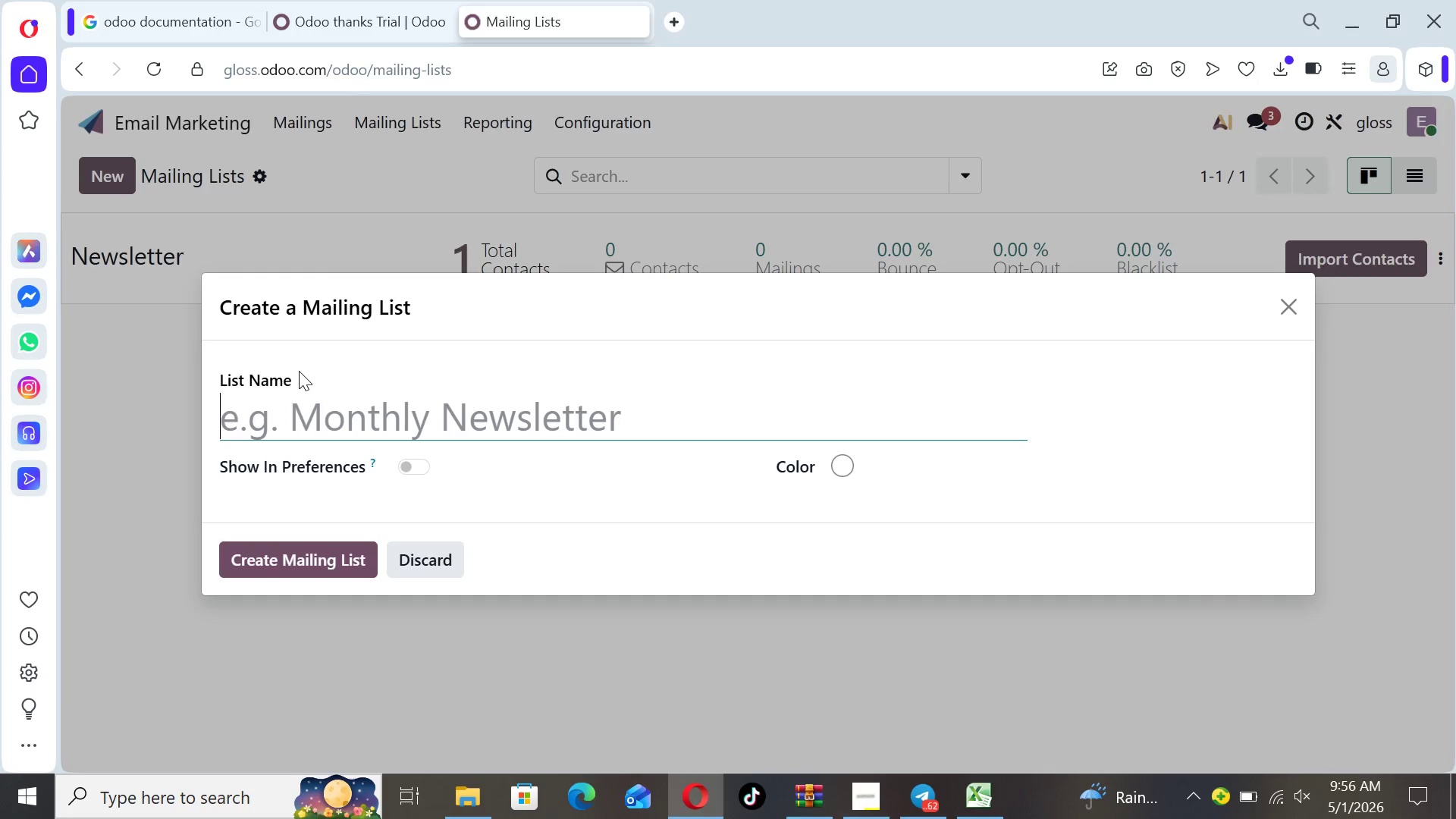 
type(gloss and grit)
 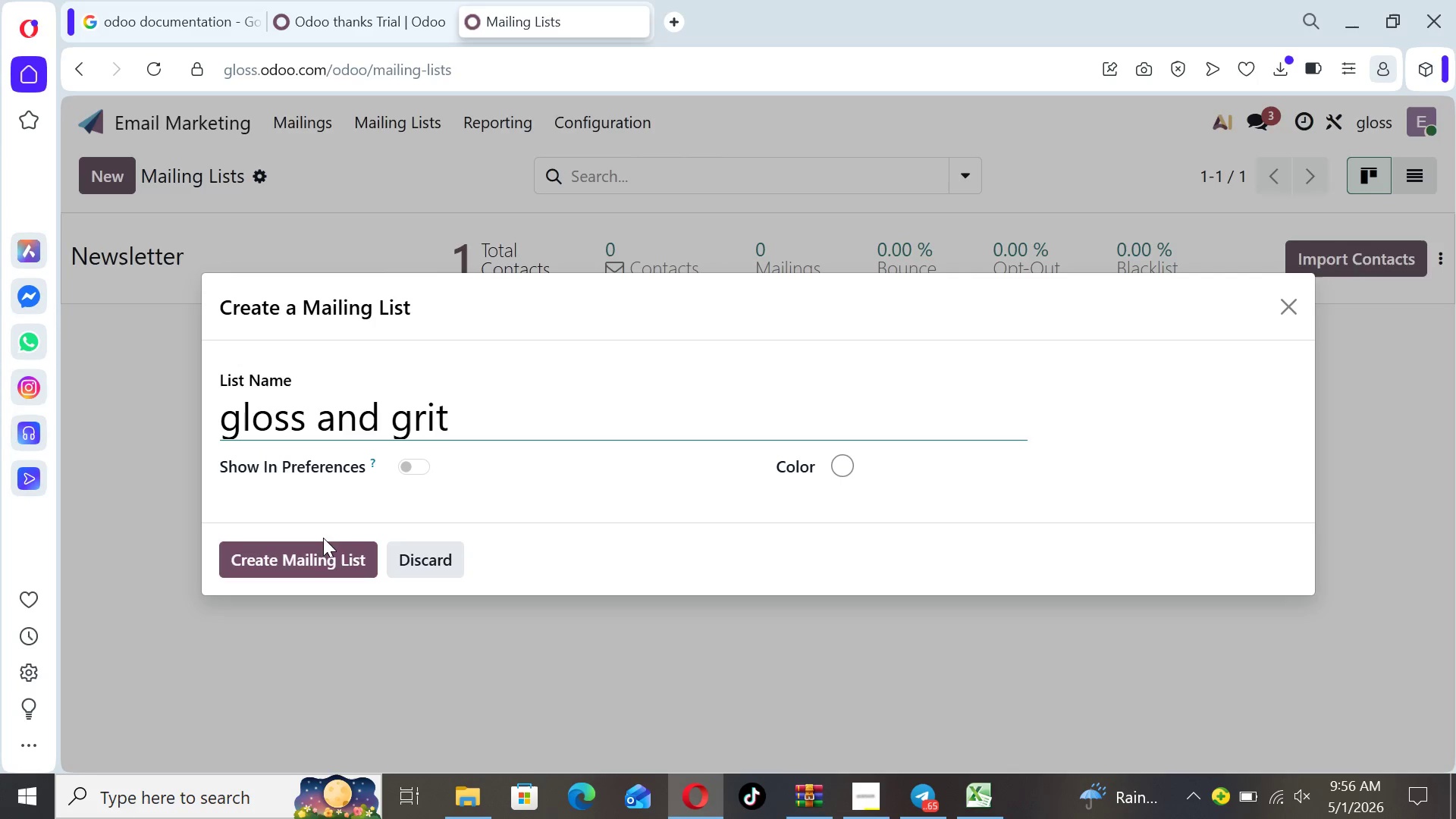 
left_click([325, 551])
 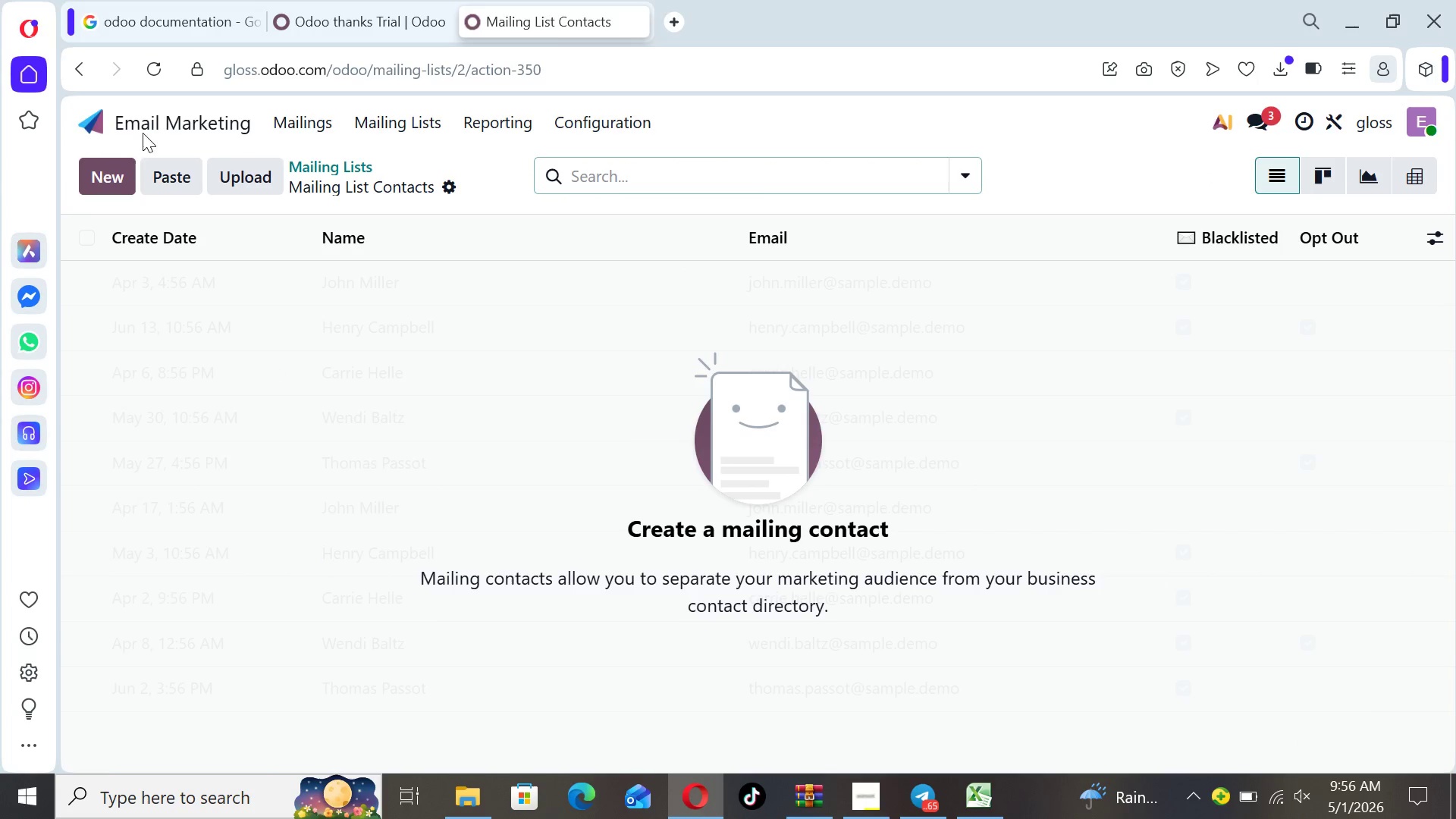 
left_click([101, 120])
 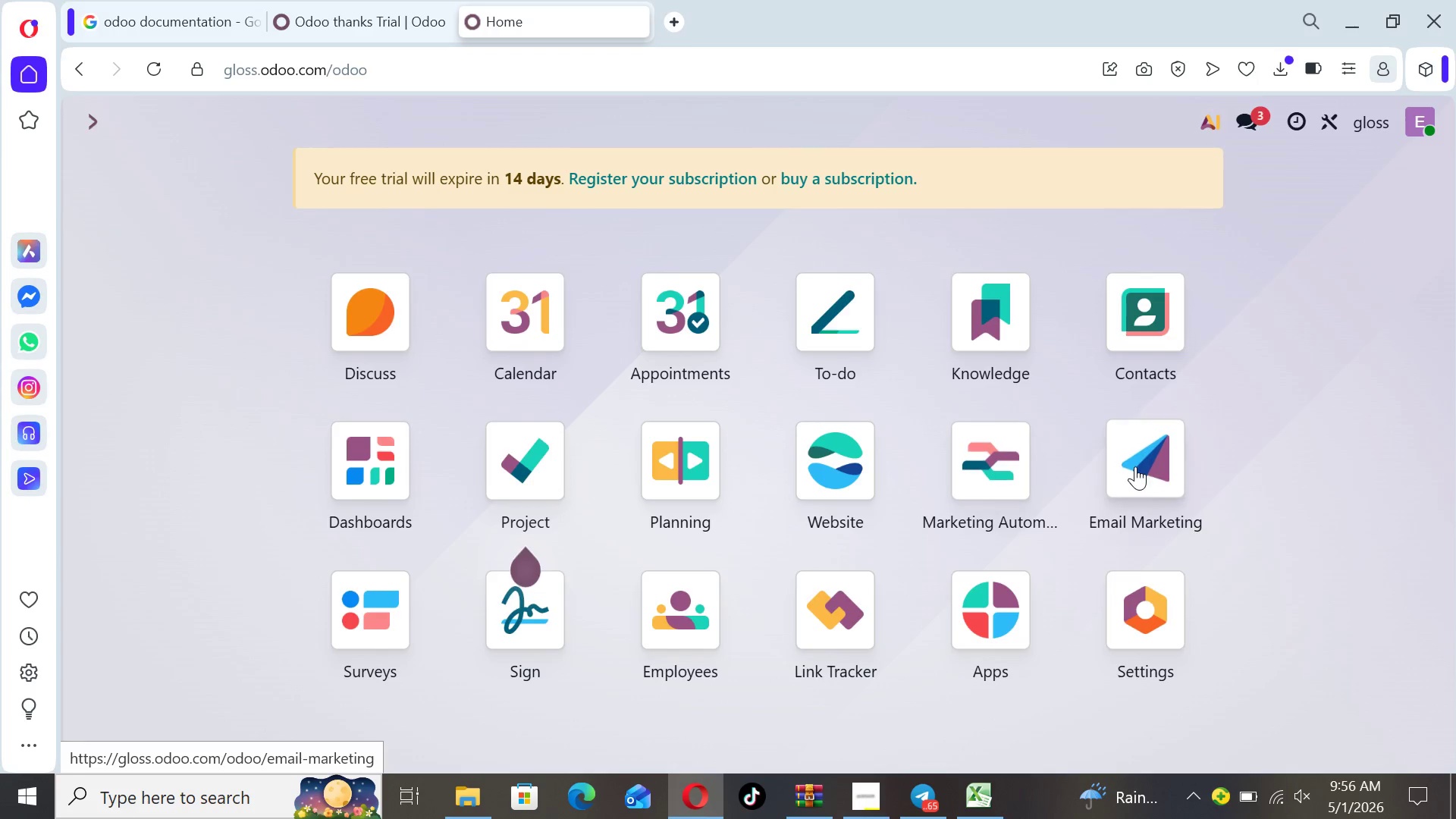 
left_click([1144, 325])
 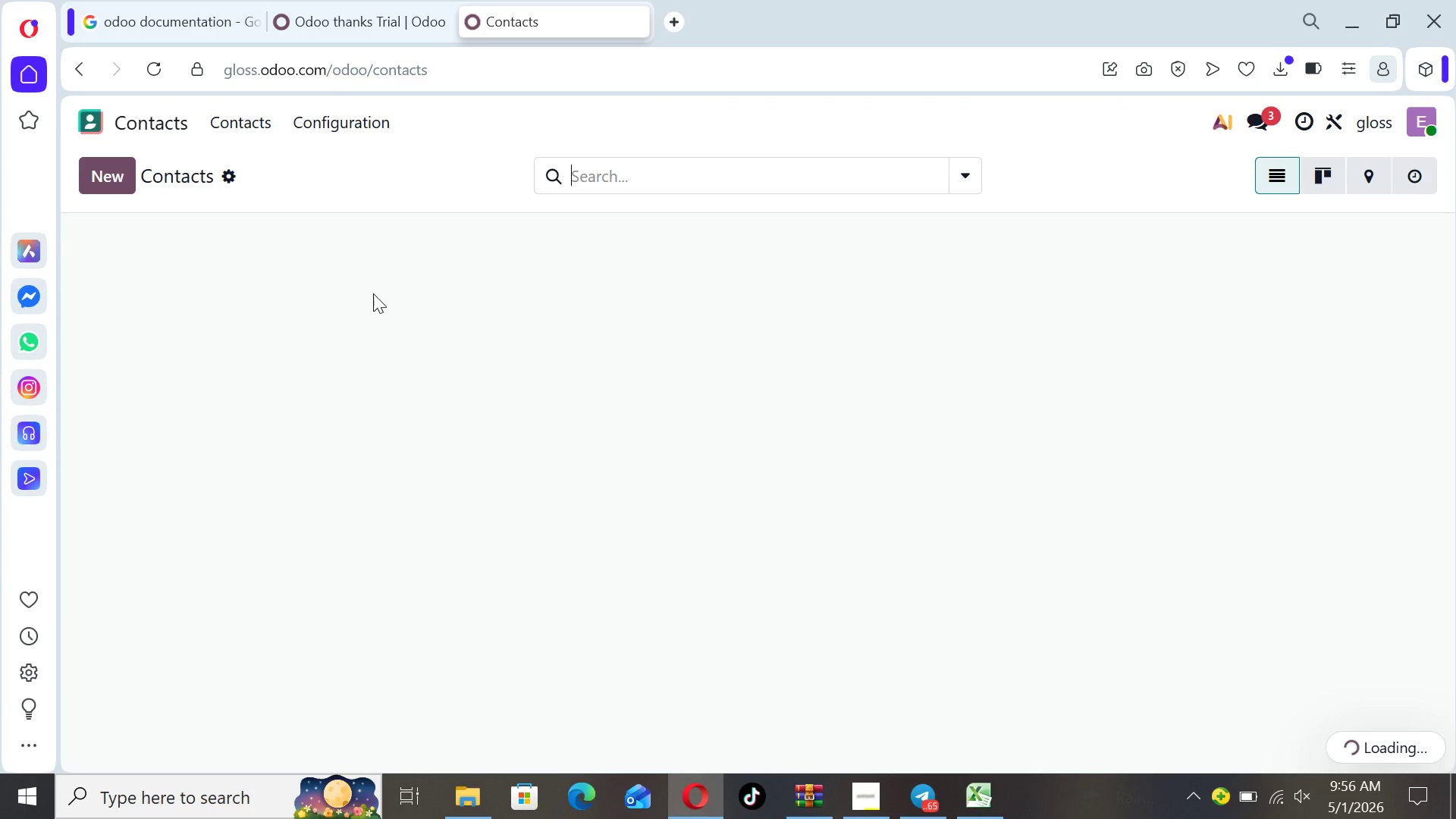 
mouse_move([239, 265])
 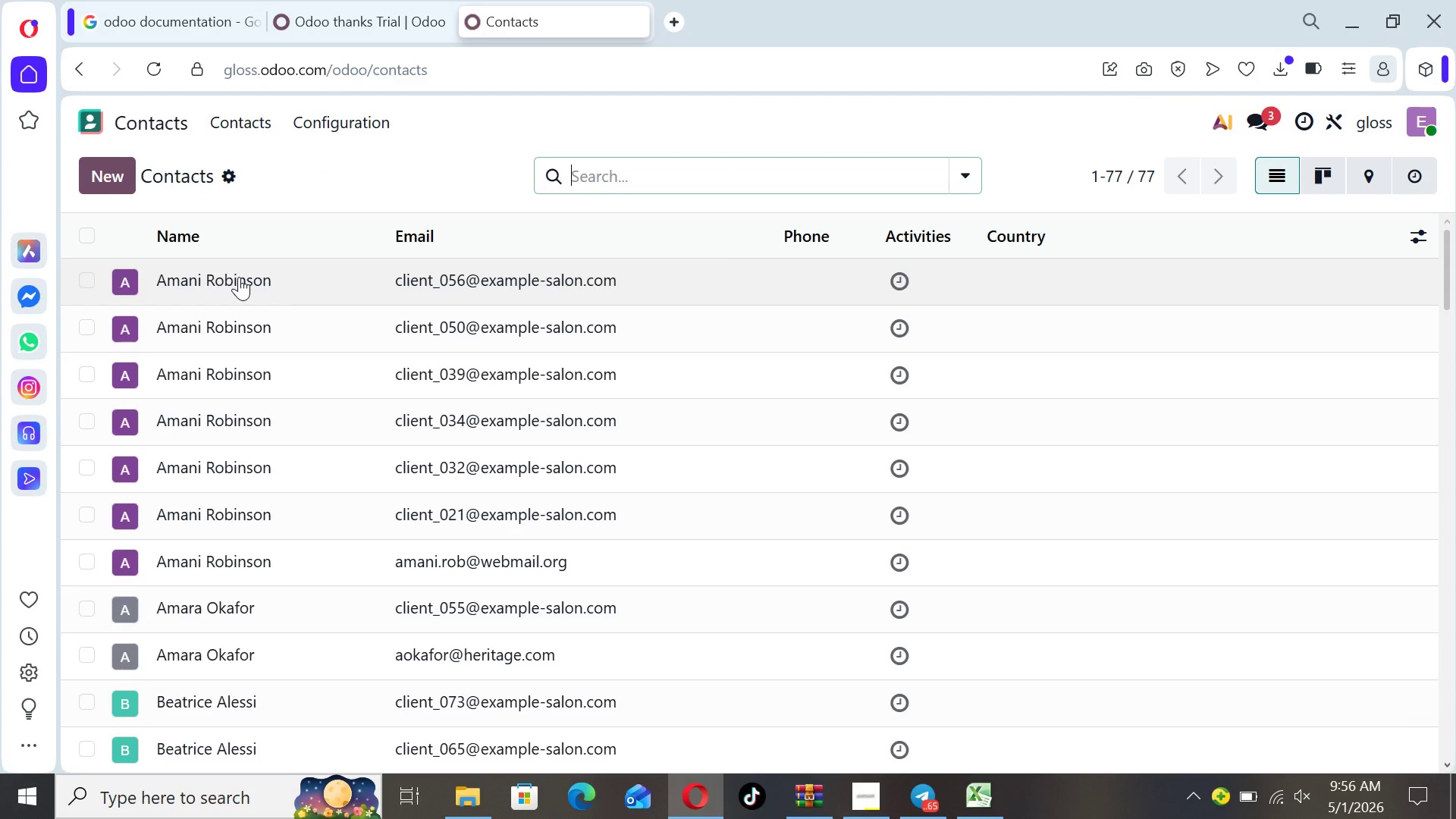 
left_click([239, 277])
 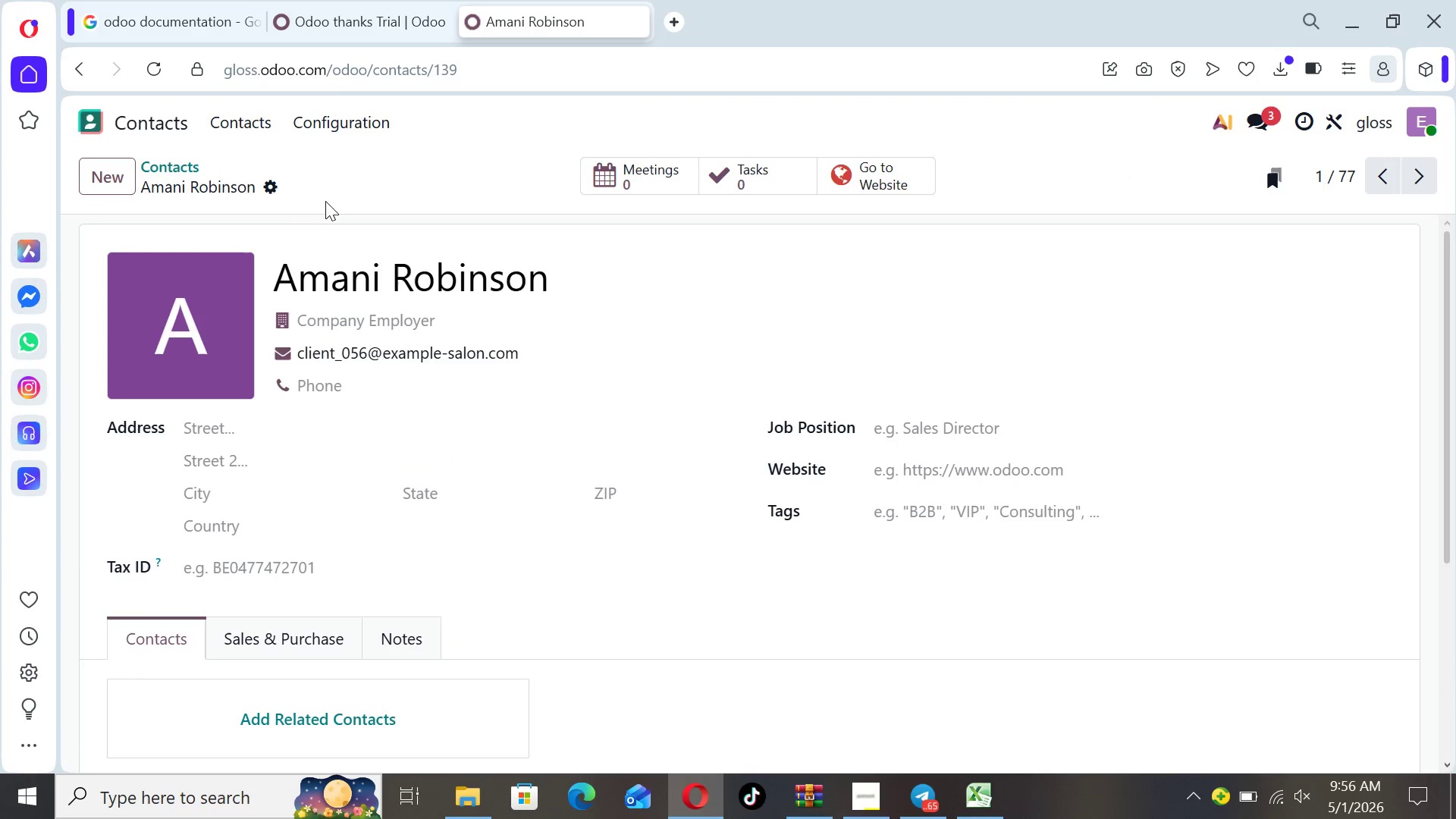 
left_click([275, 177])
 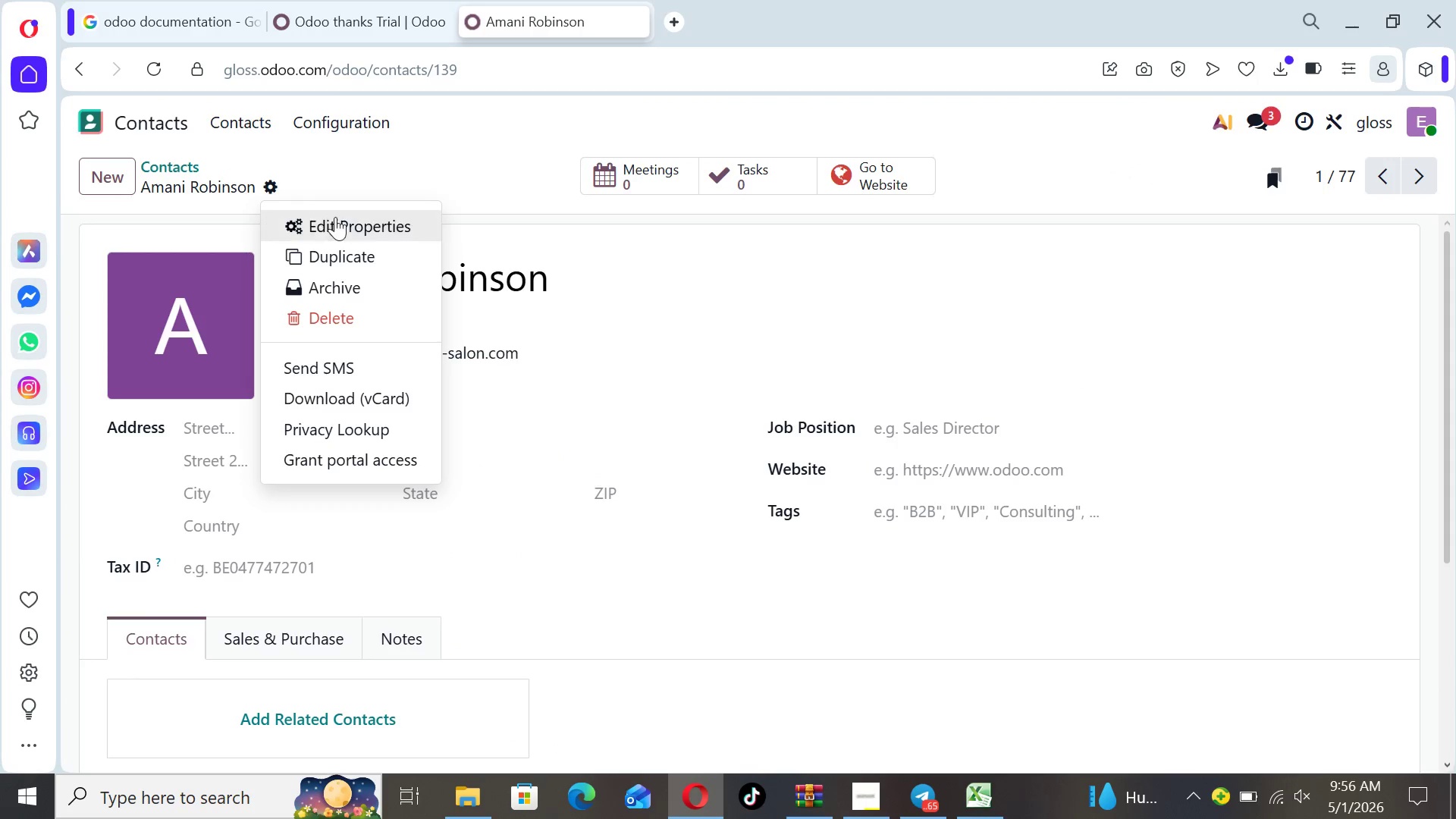 
left_click([339, 222])
 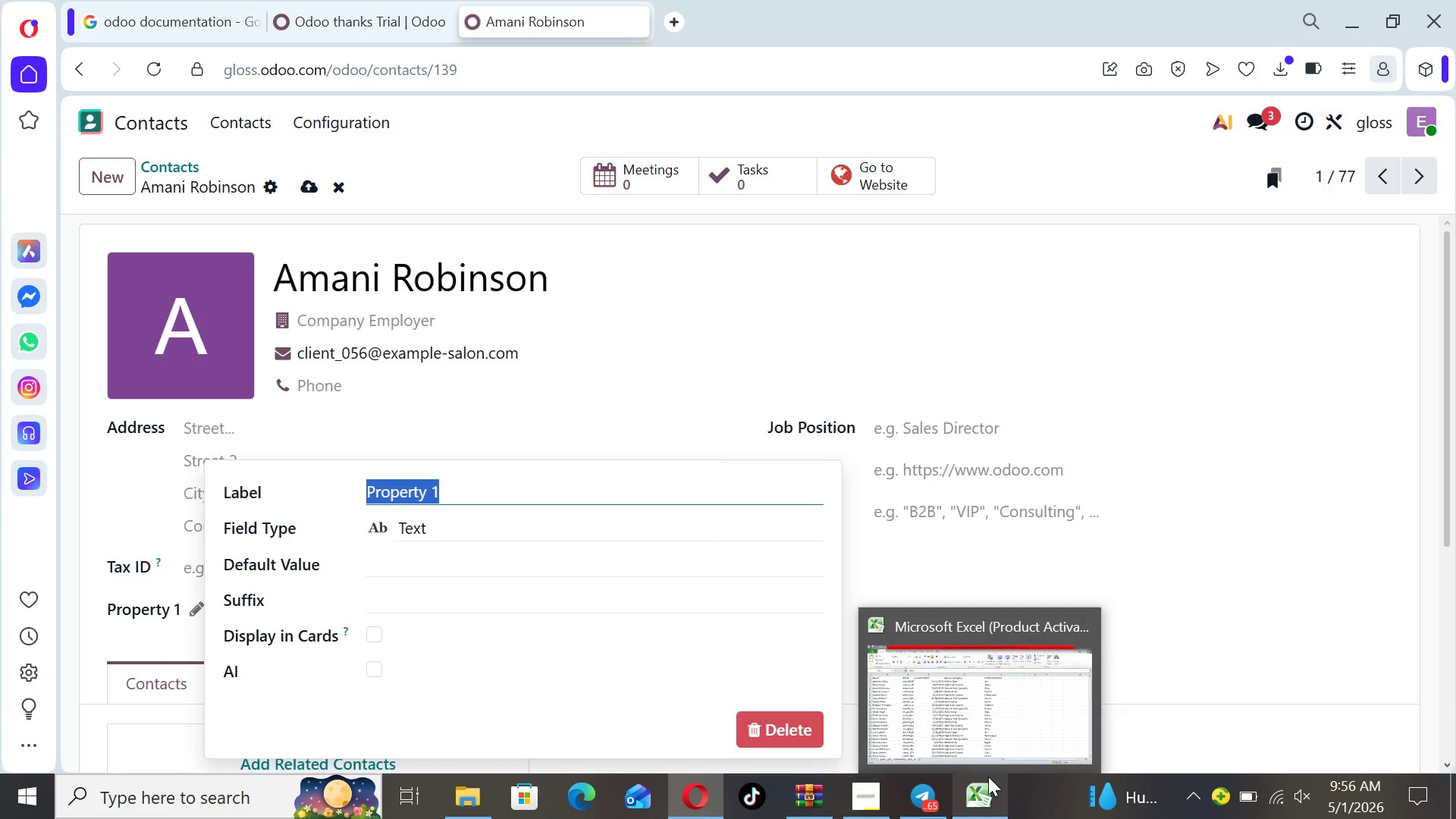 
wait(5.14)
 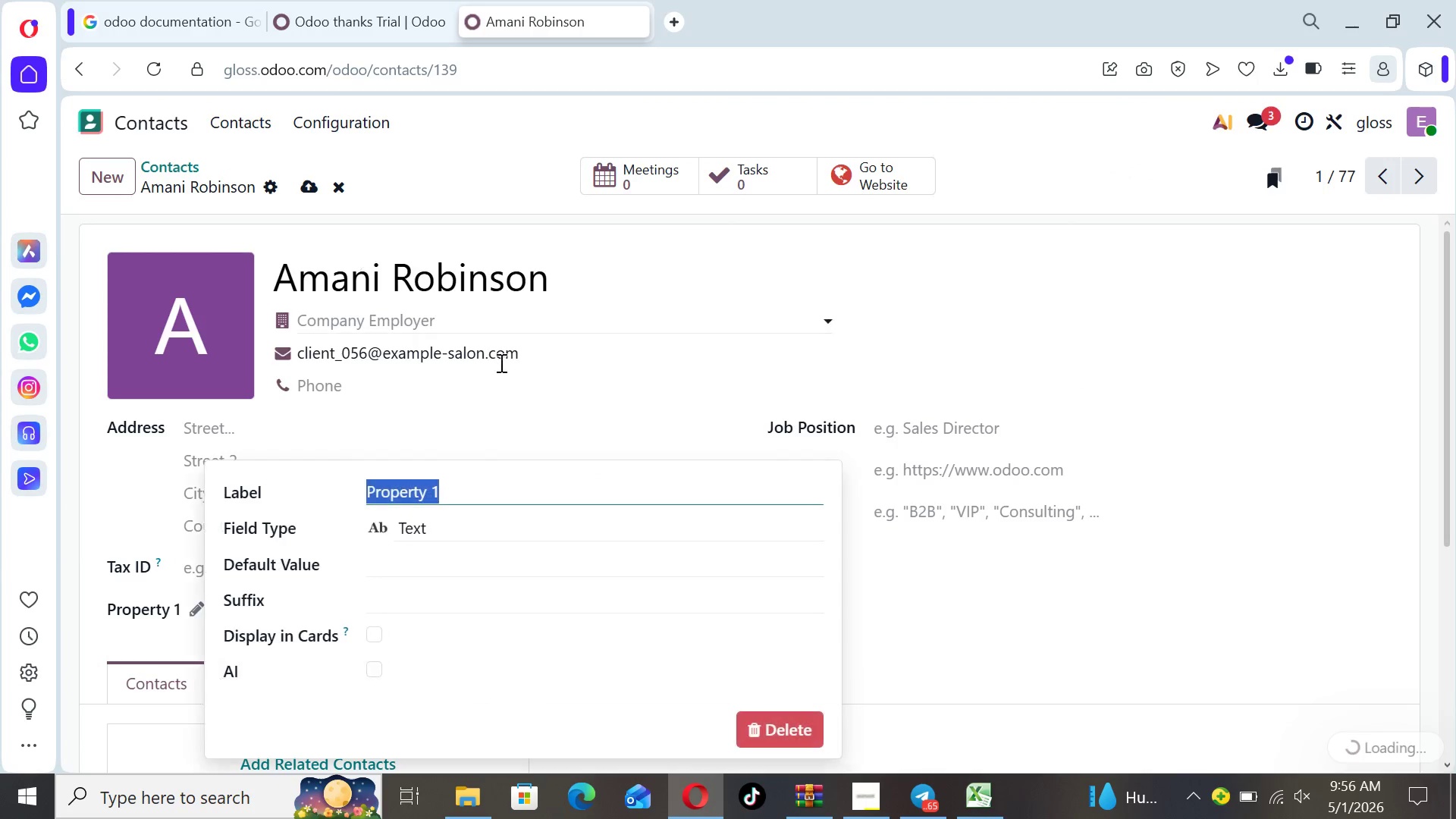 
left_click([988, 777])
 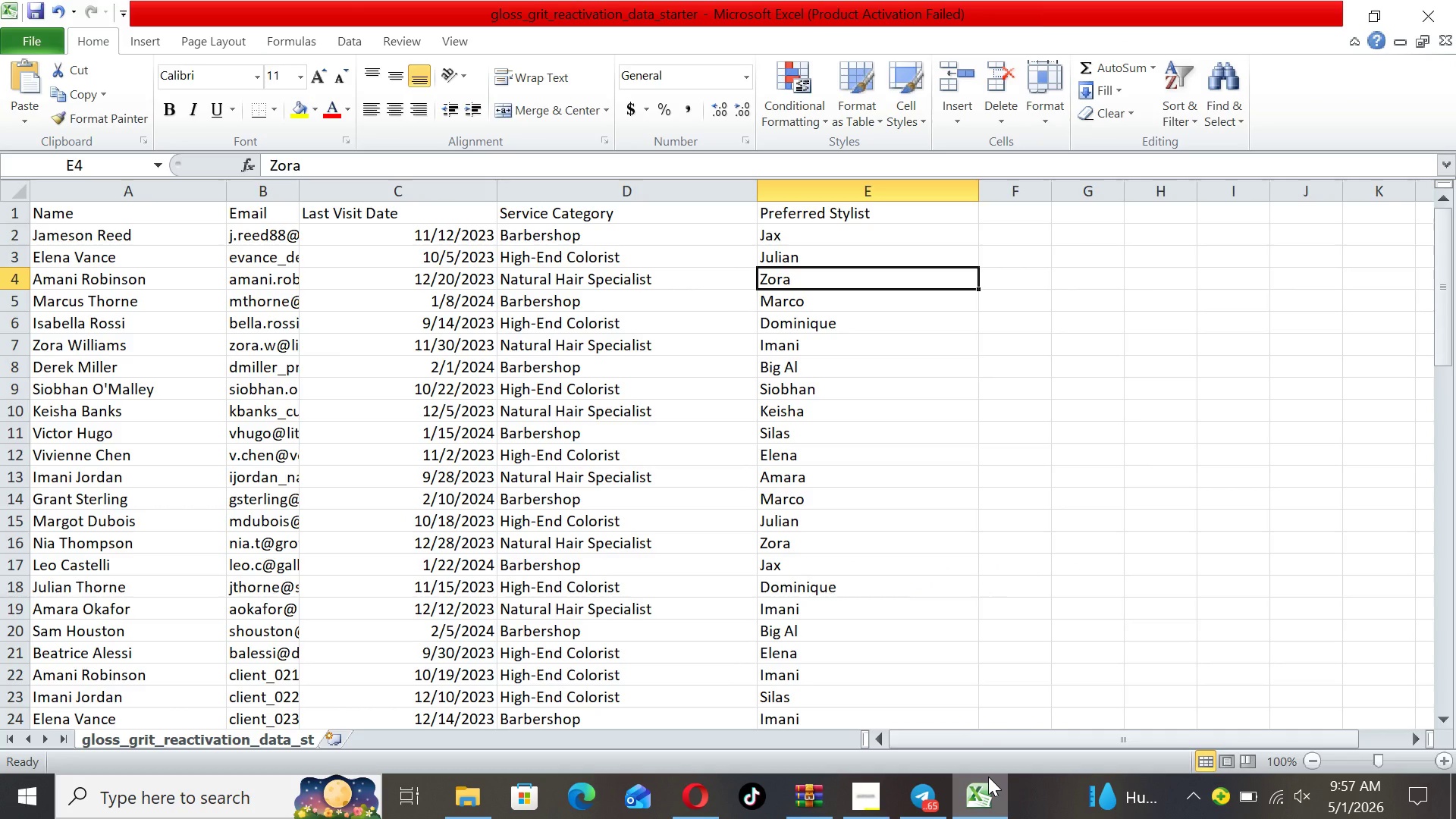 
mouse_move([855, 786])
 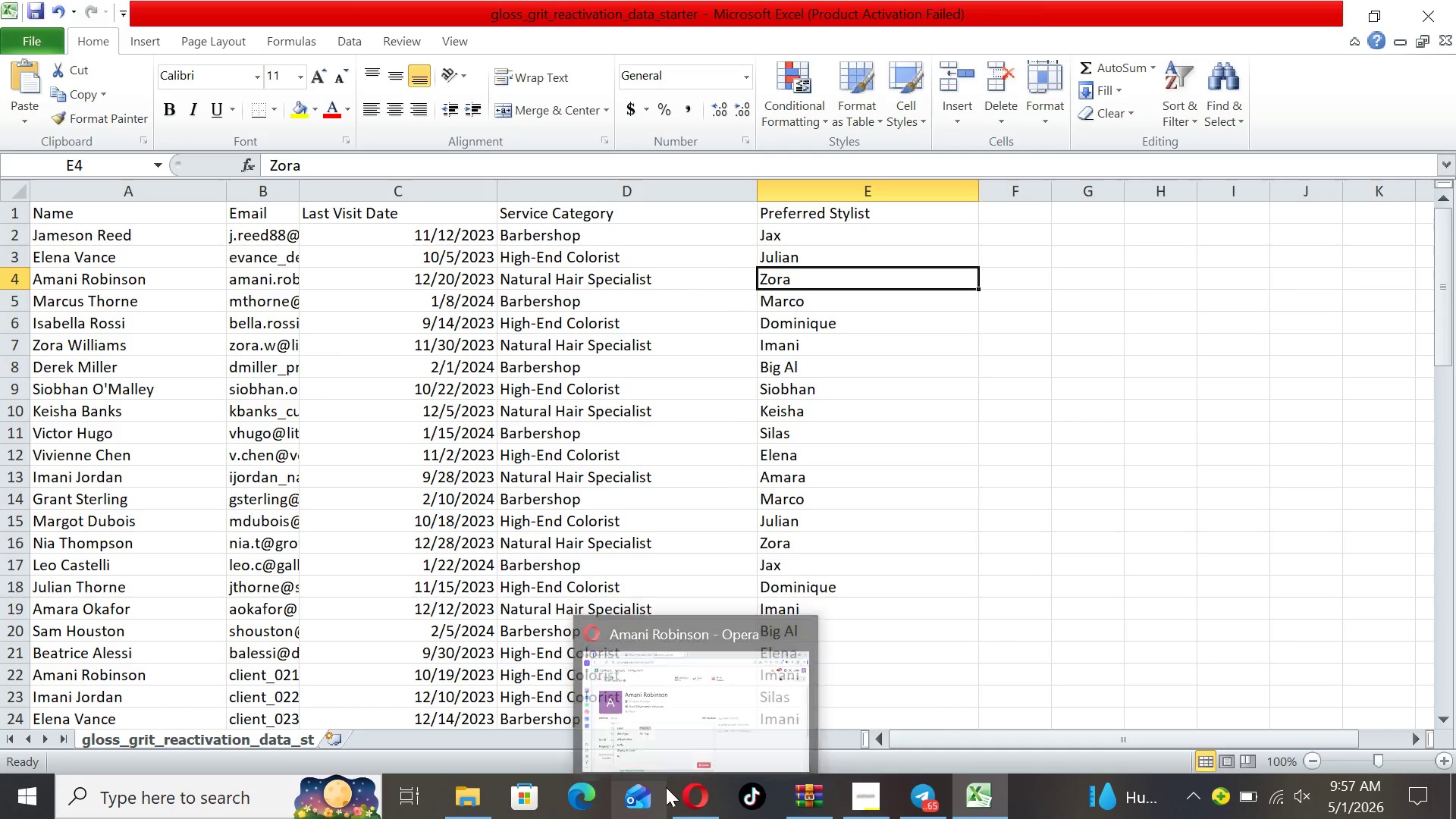 
left_click([686, 792])
 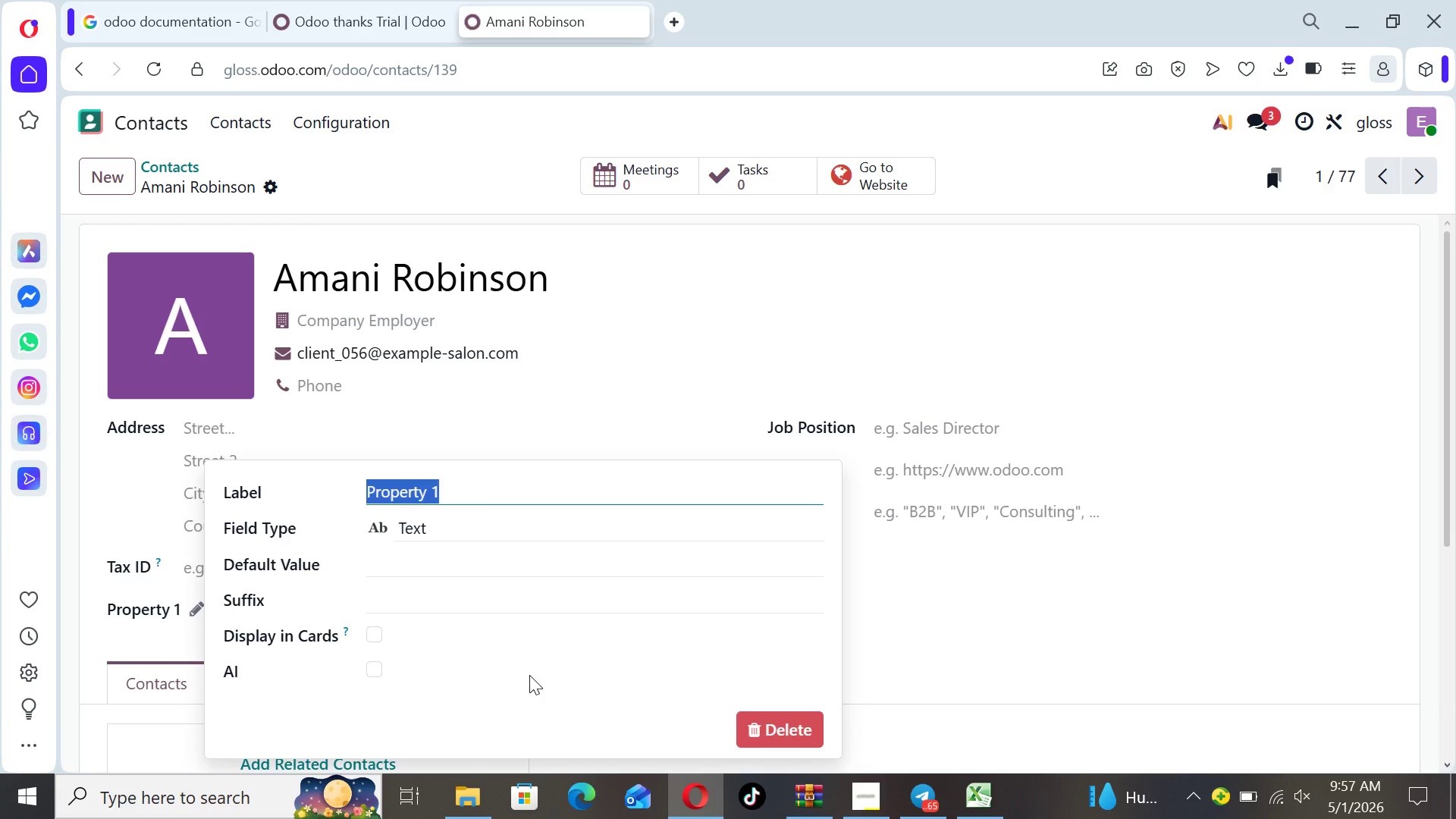 
type(Lats)
key(Backspace)
key(Backspace)
type(st Visit Date)
 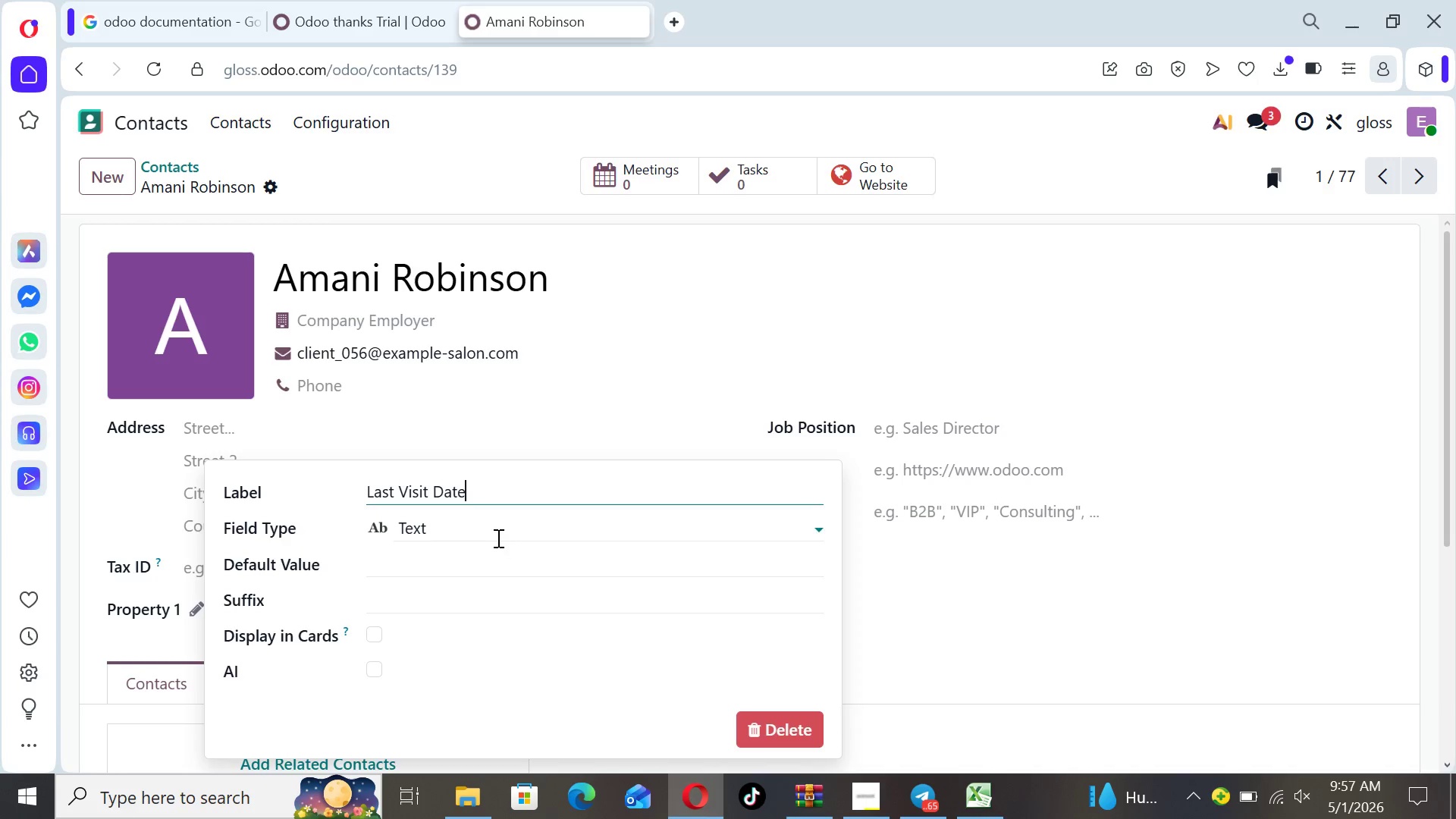 
left_click([496, 529])
 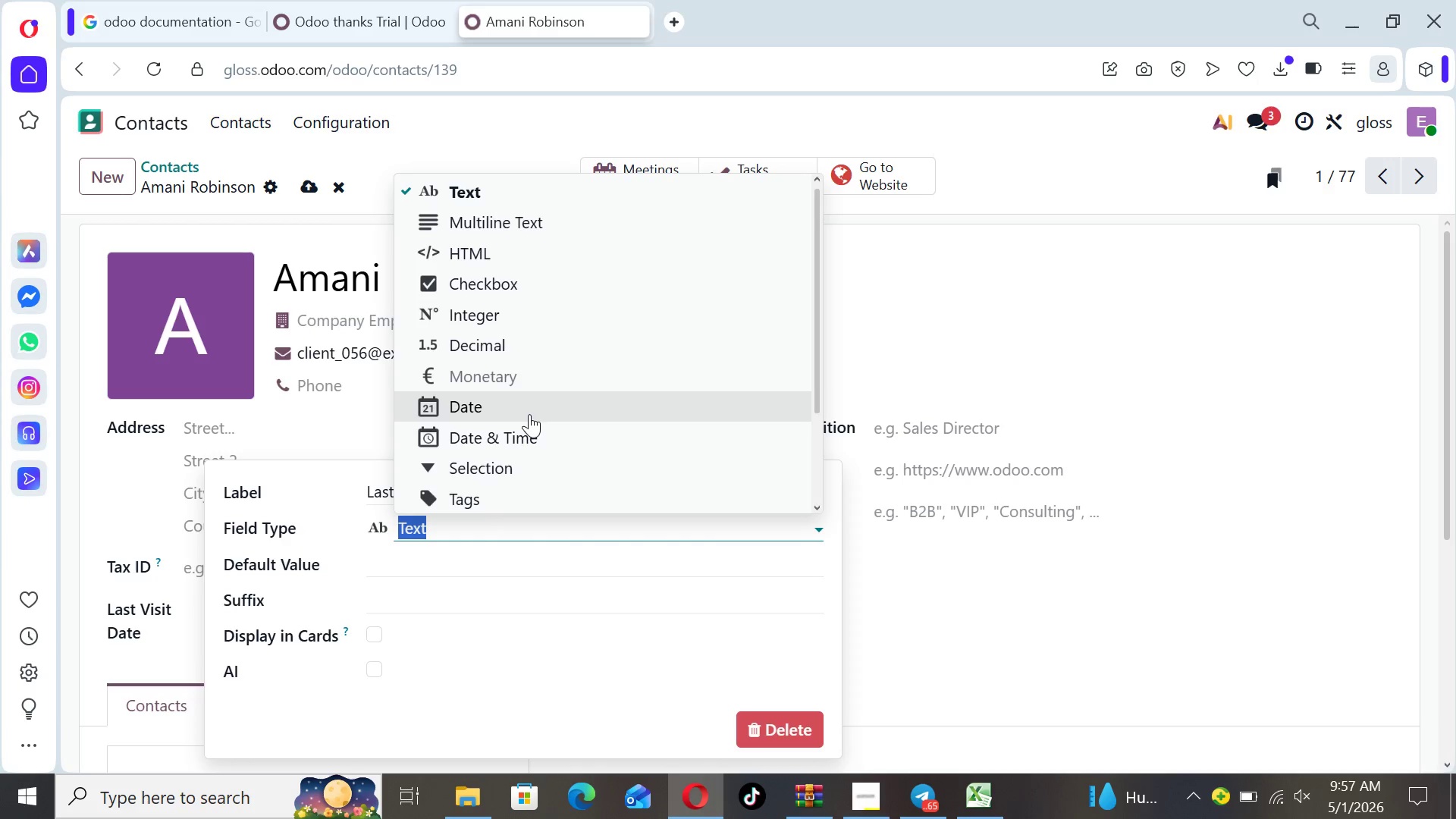 
left_click([529, 416])
 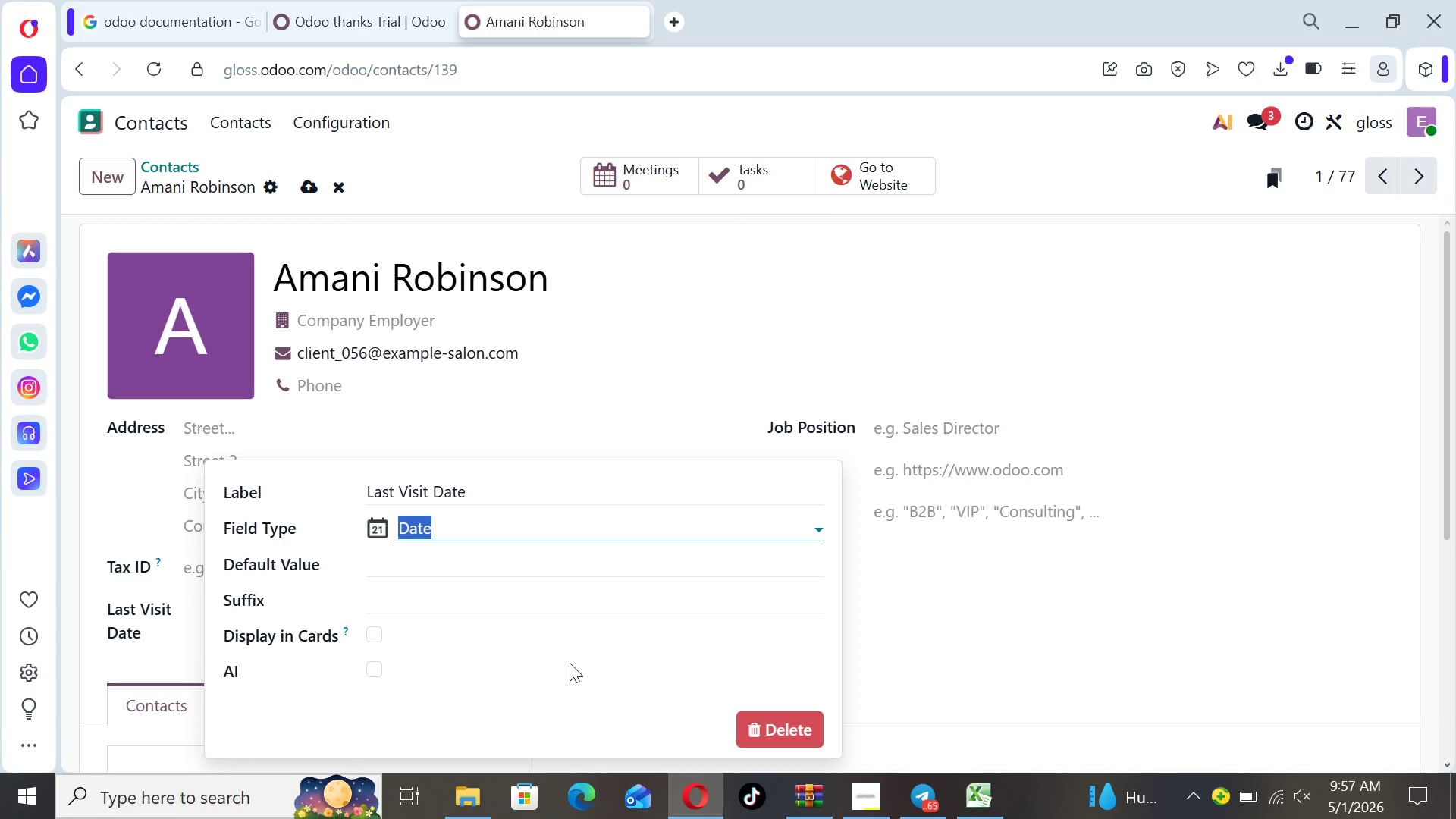 
left_click([570, 671])
 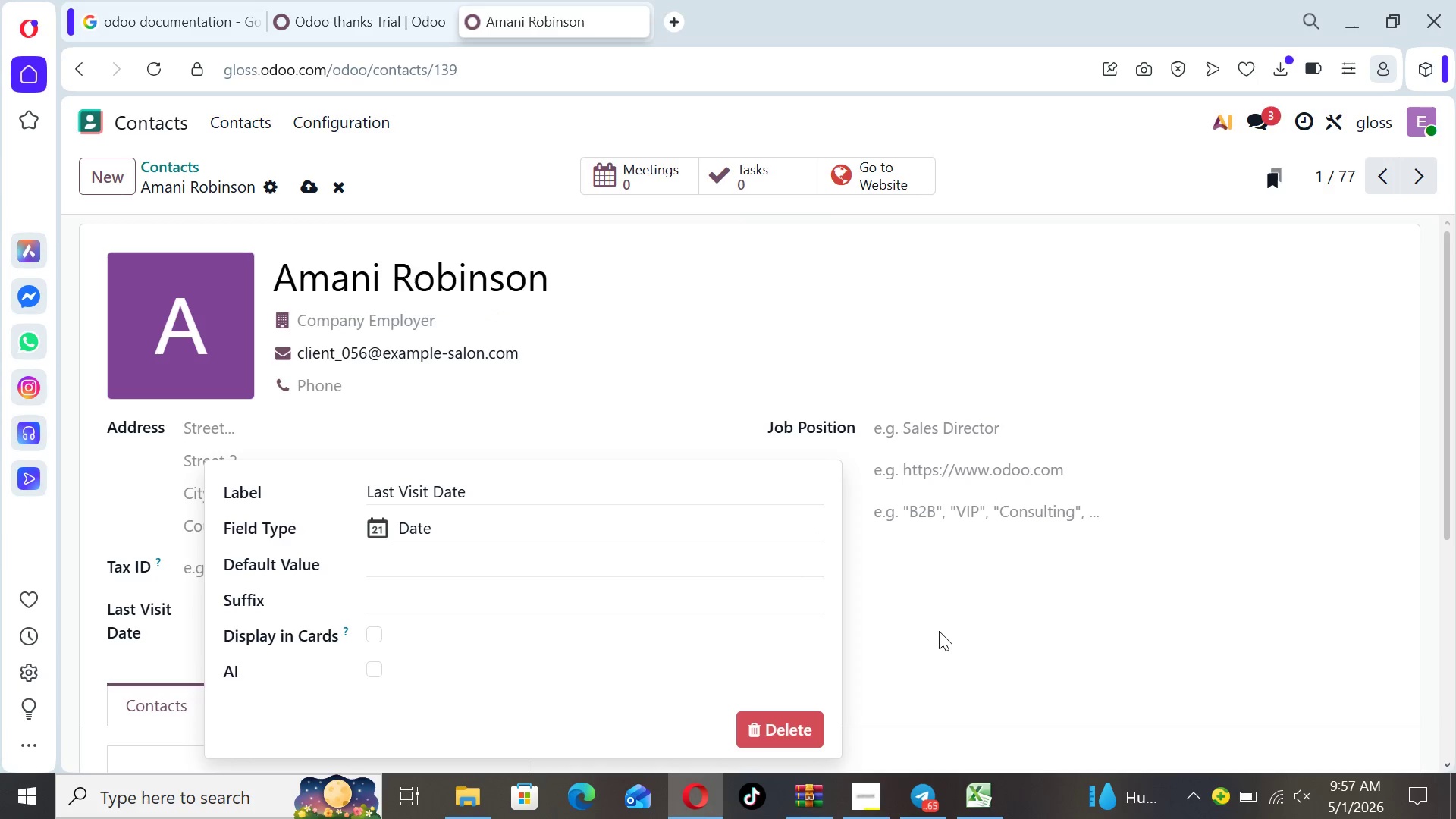 
left_click([947, 631])
 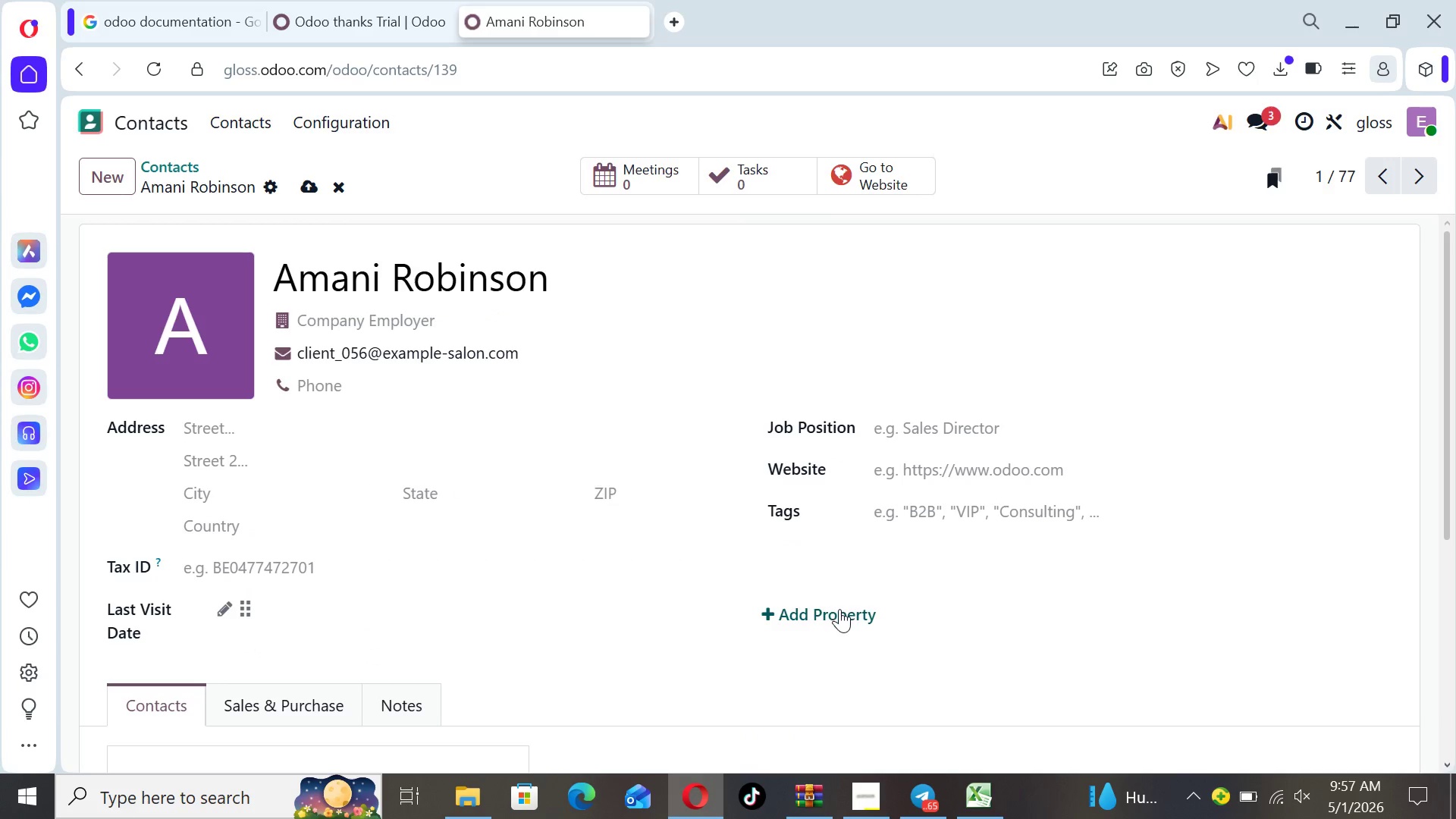 
left_click([839, 609])
 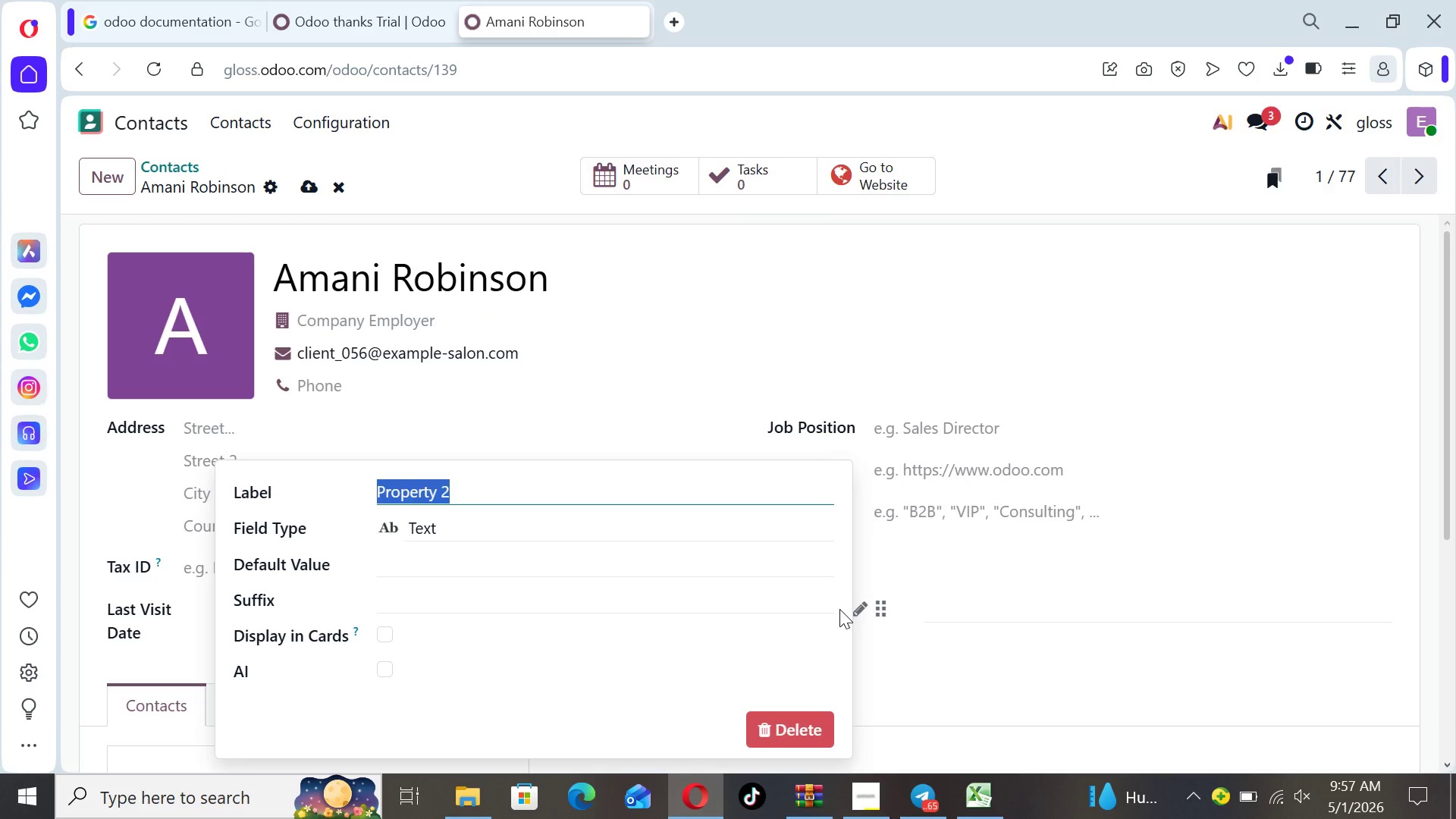 
type(Service Category)
 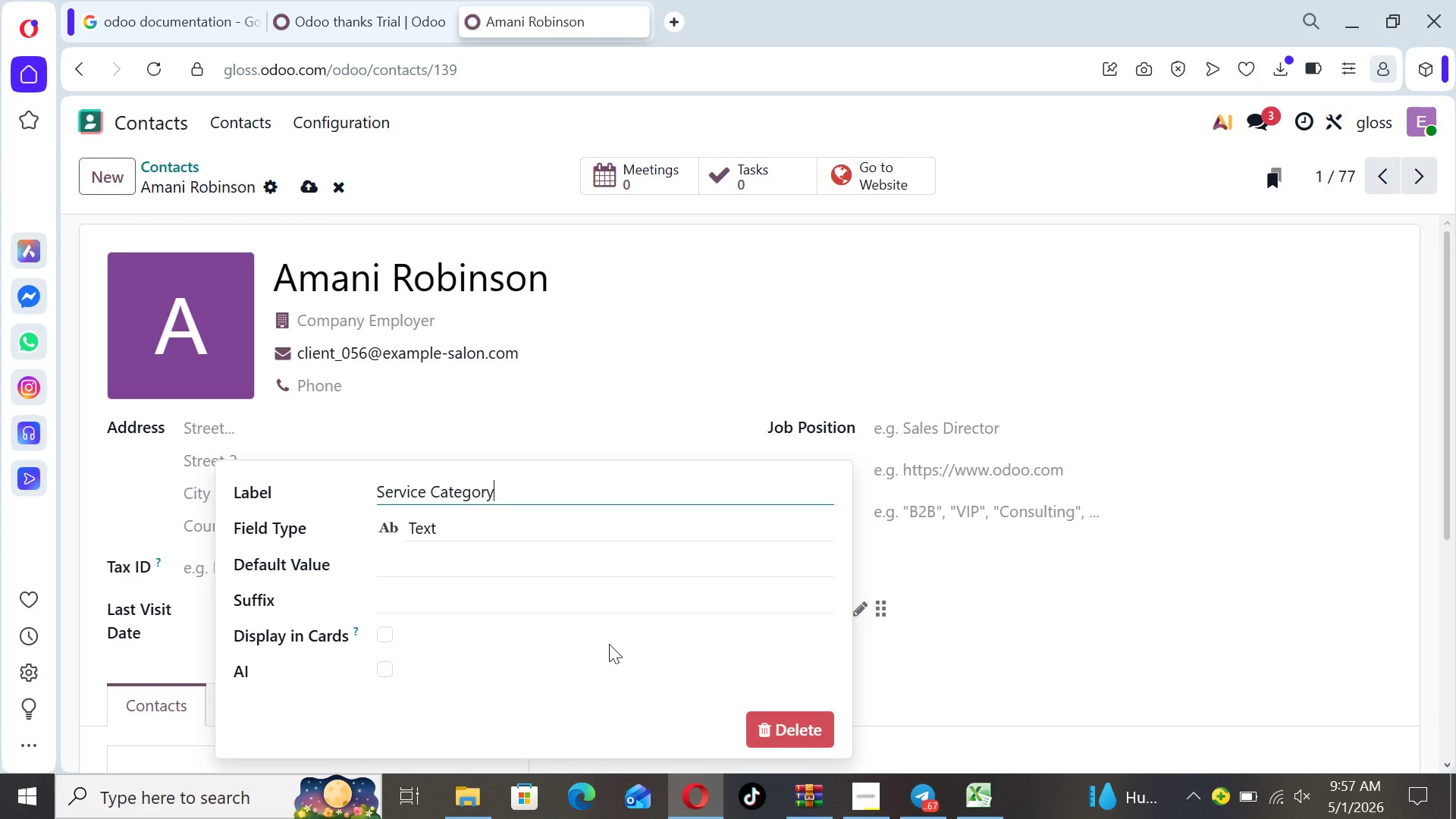 
left_click([556, 678])
 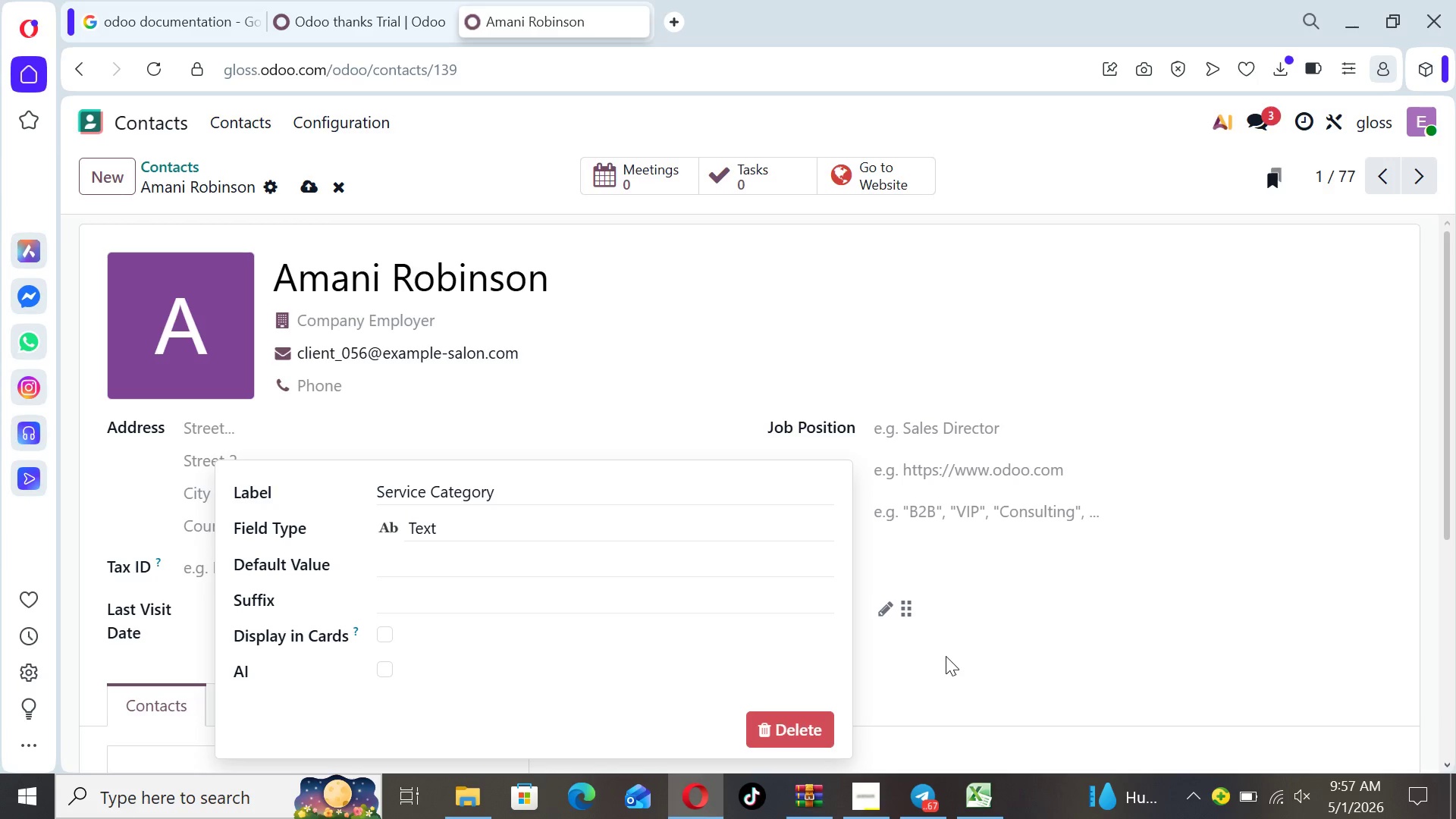 
left_click([946, 657])
 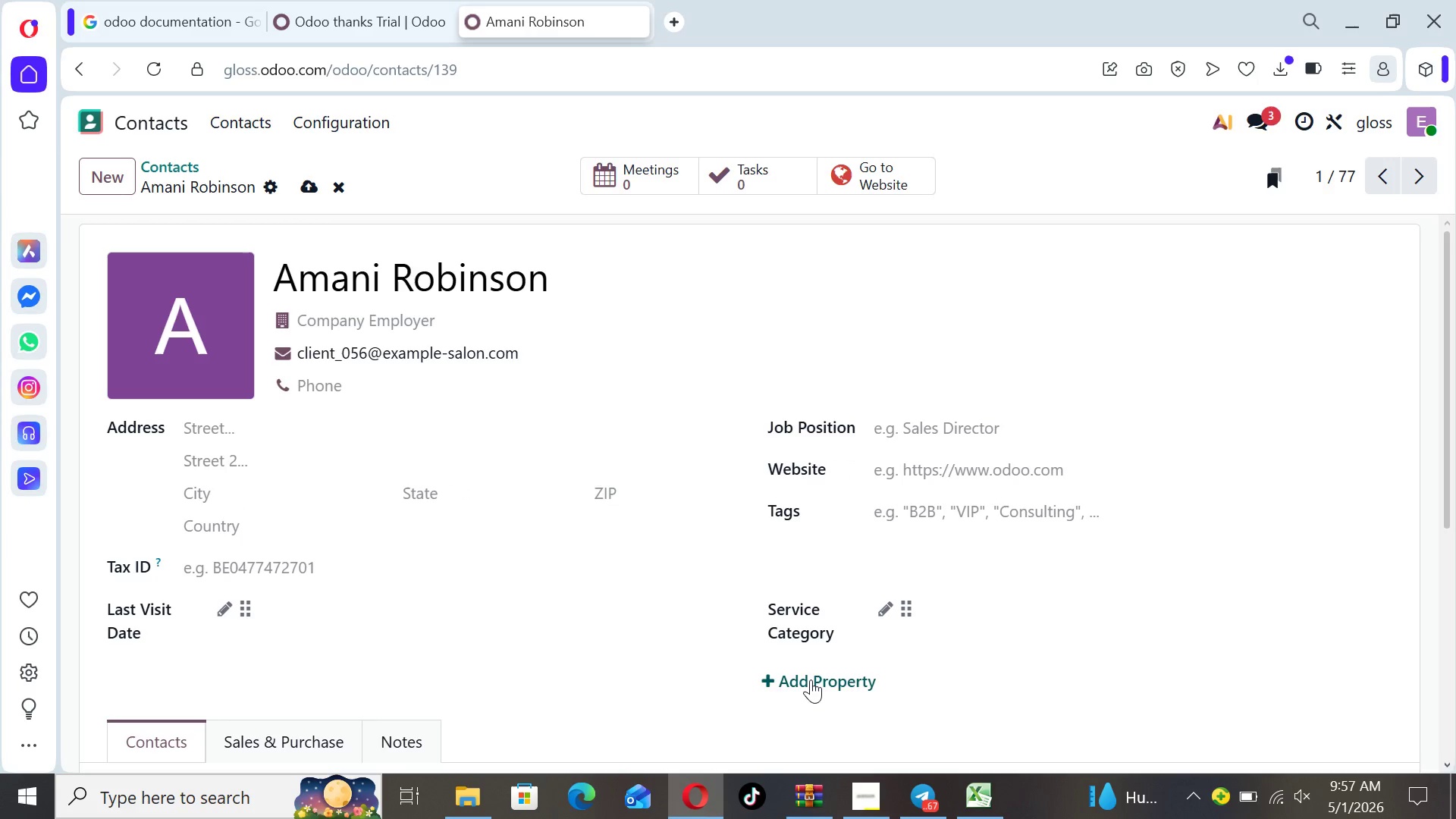 
left_click([811, 679])
 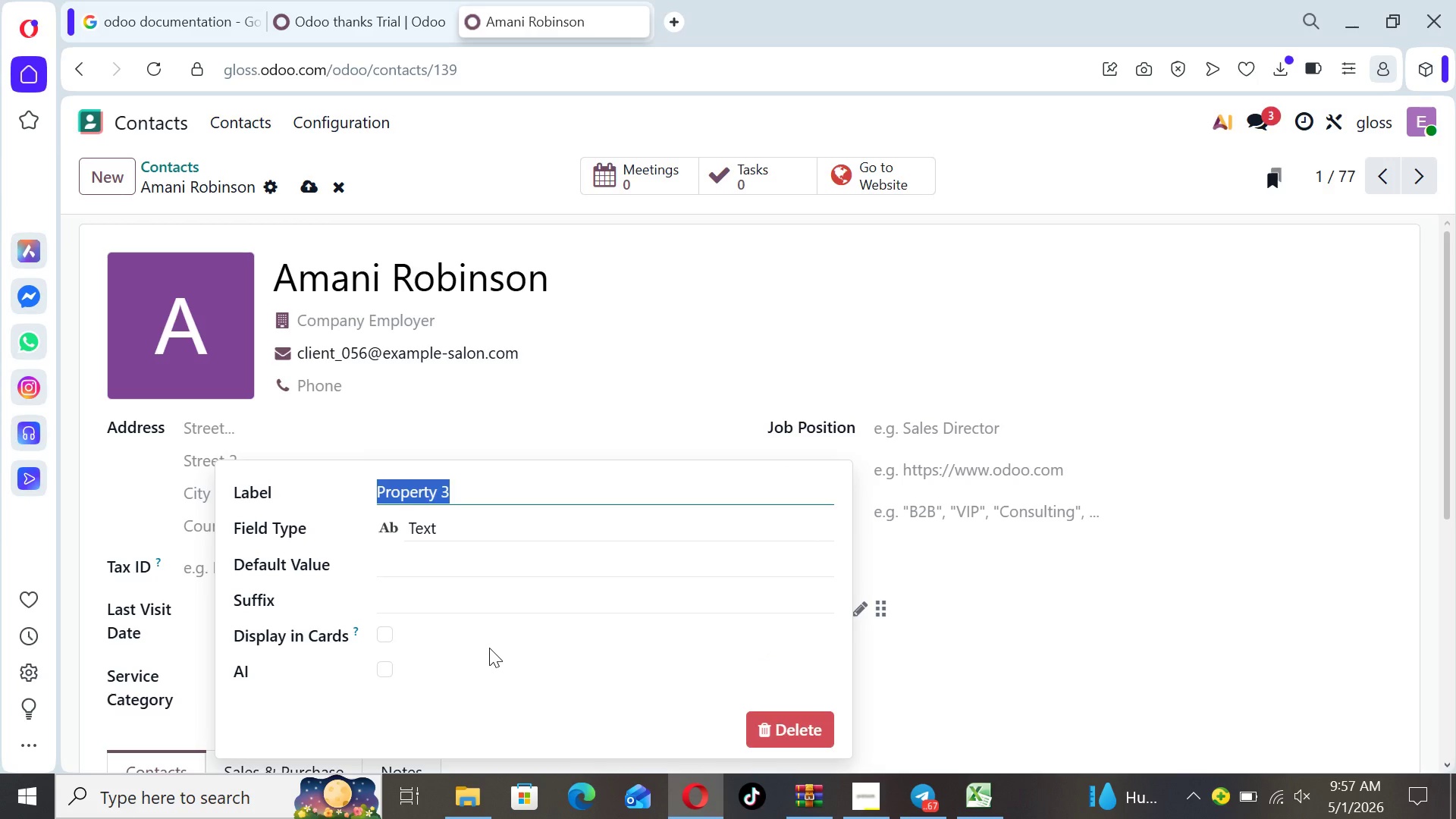 
type(Preferred Sylist)
 